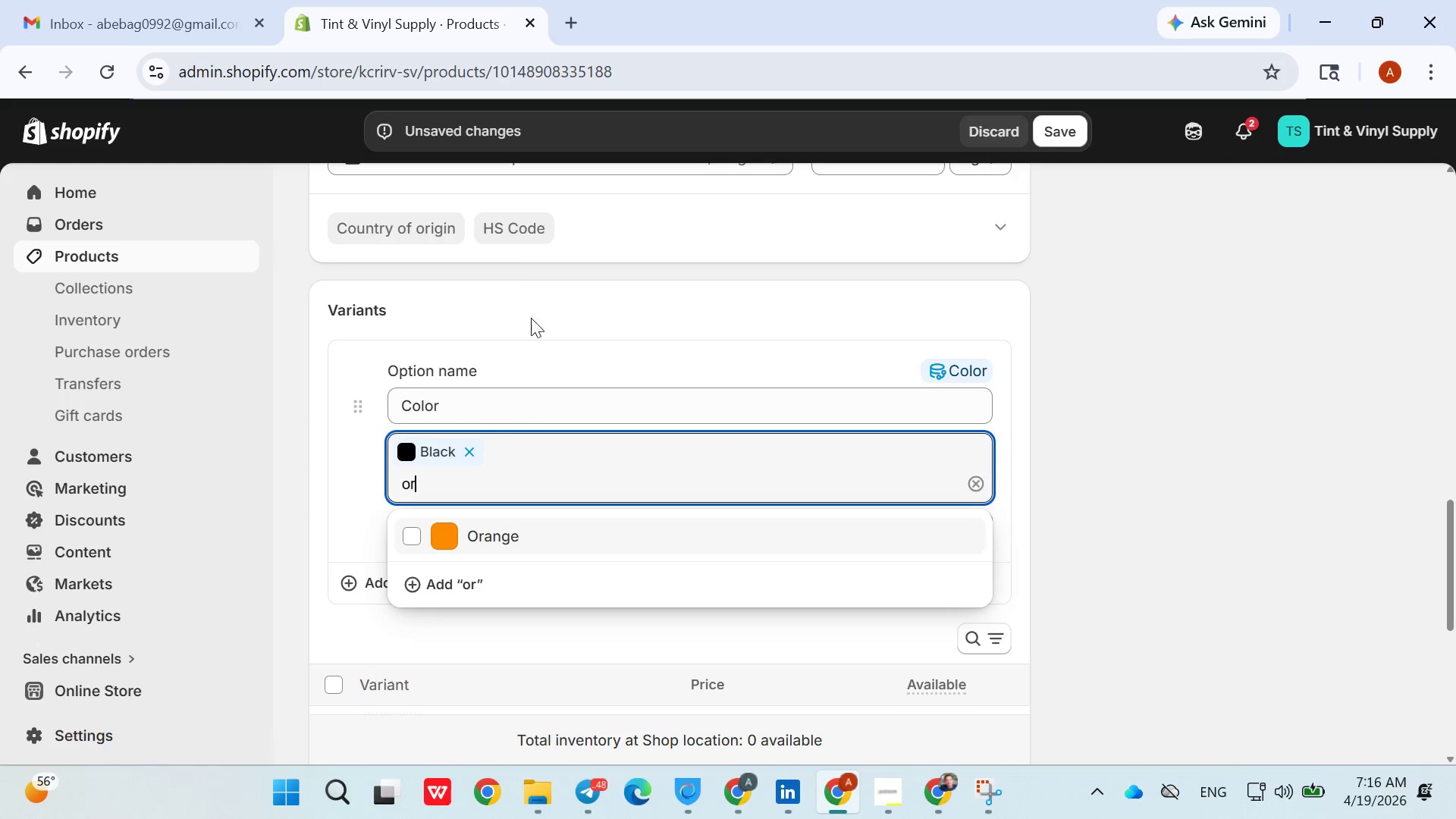 
left_click([497, 527])
 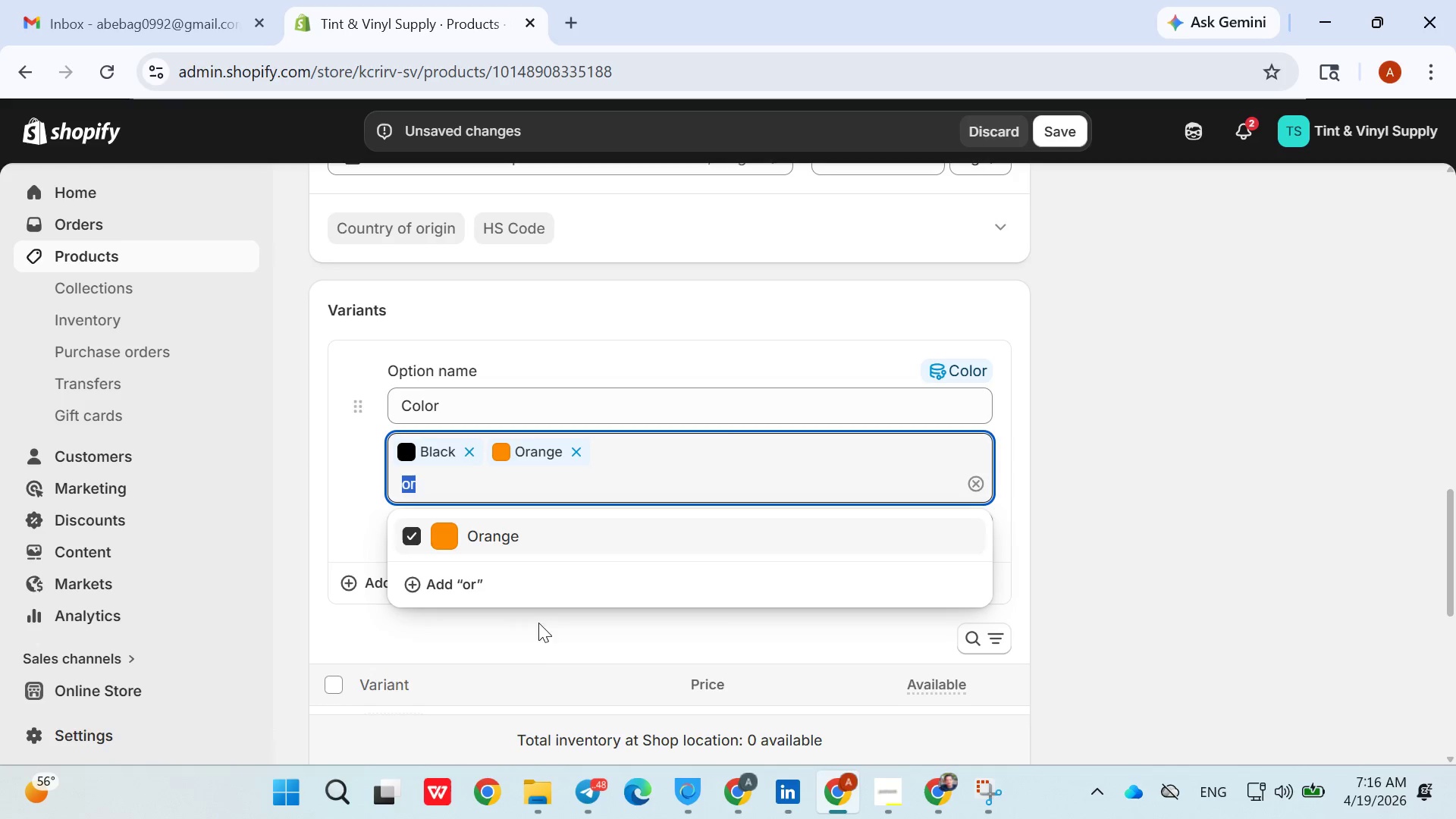 
left_click([545, 639])
 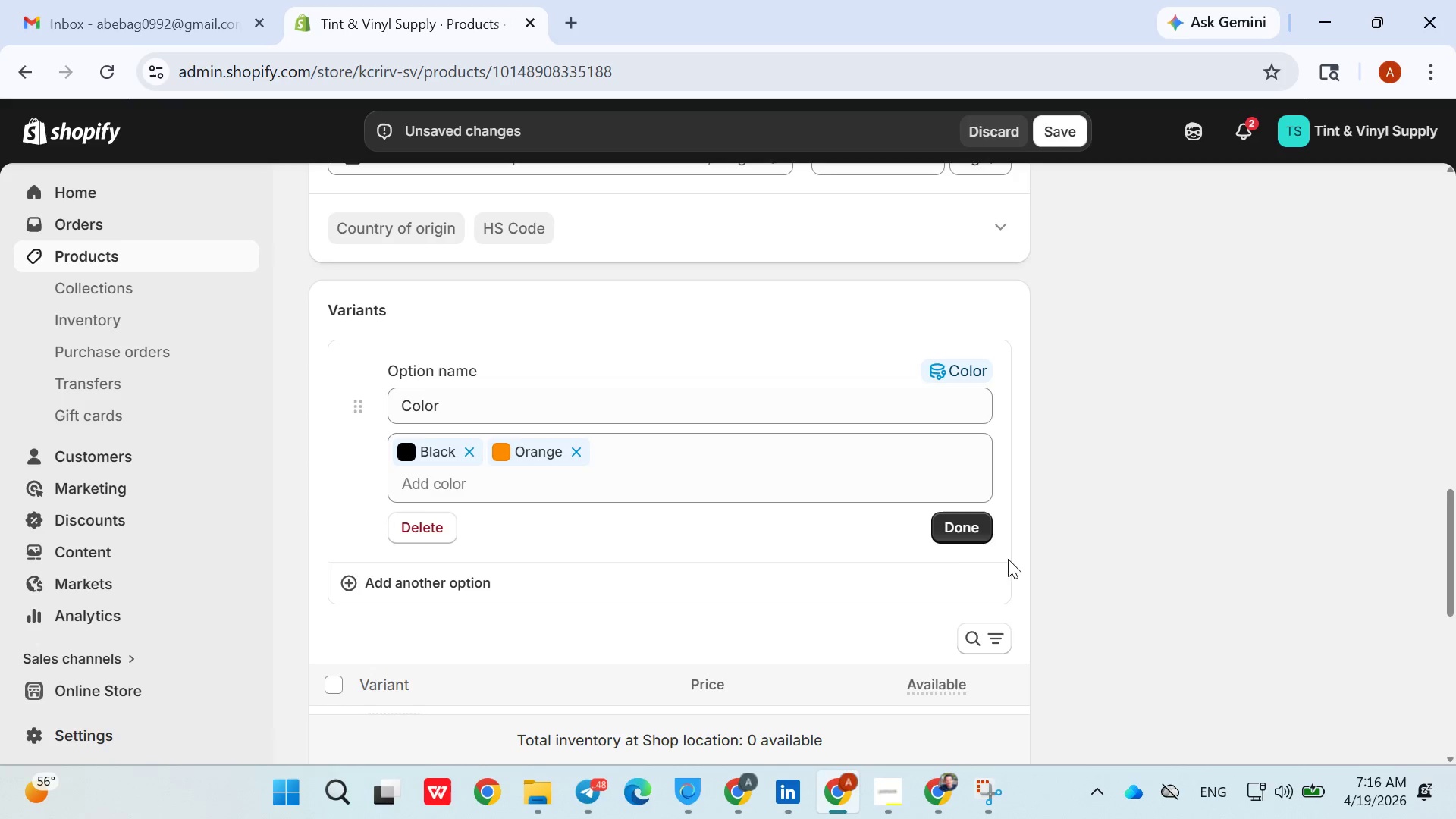 
left_click([955, 529])
 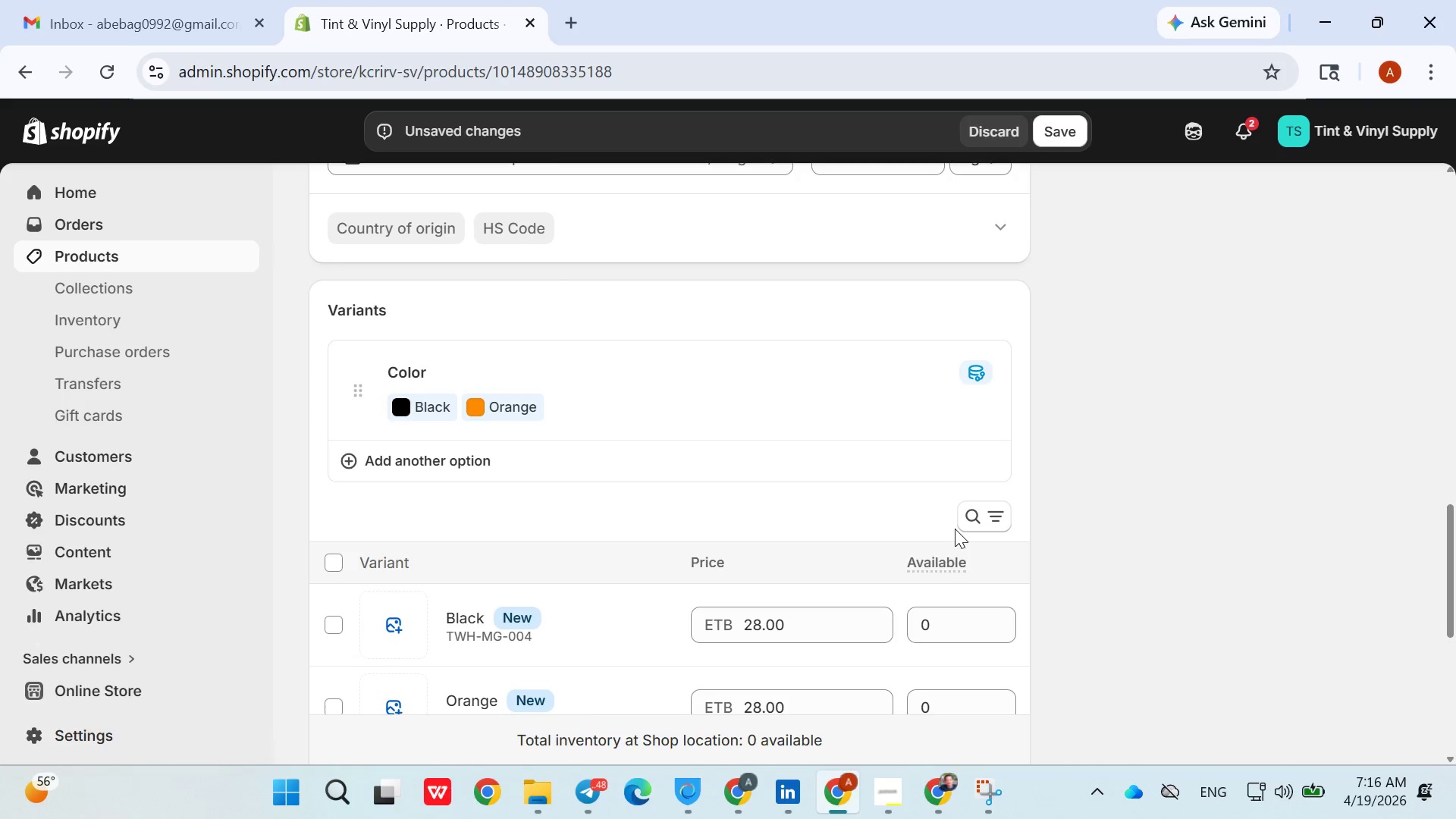 
wait(7.74)
 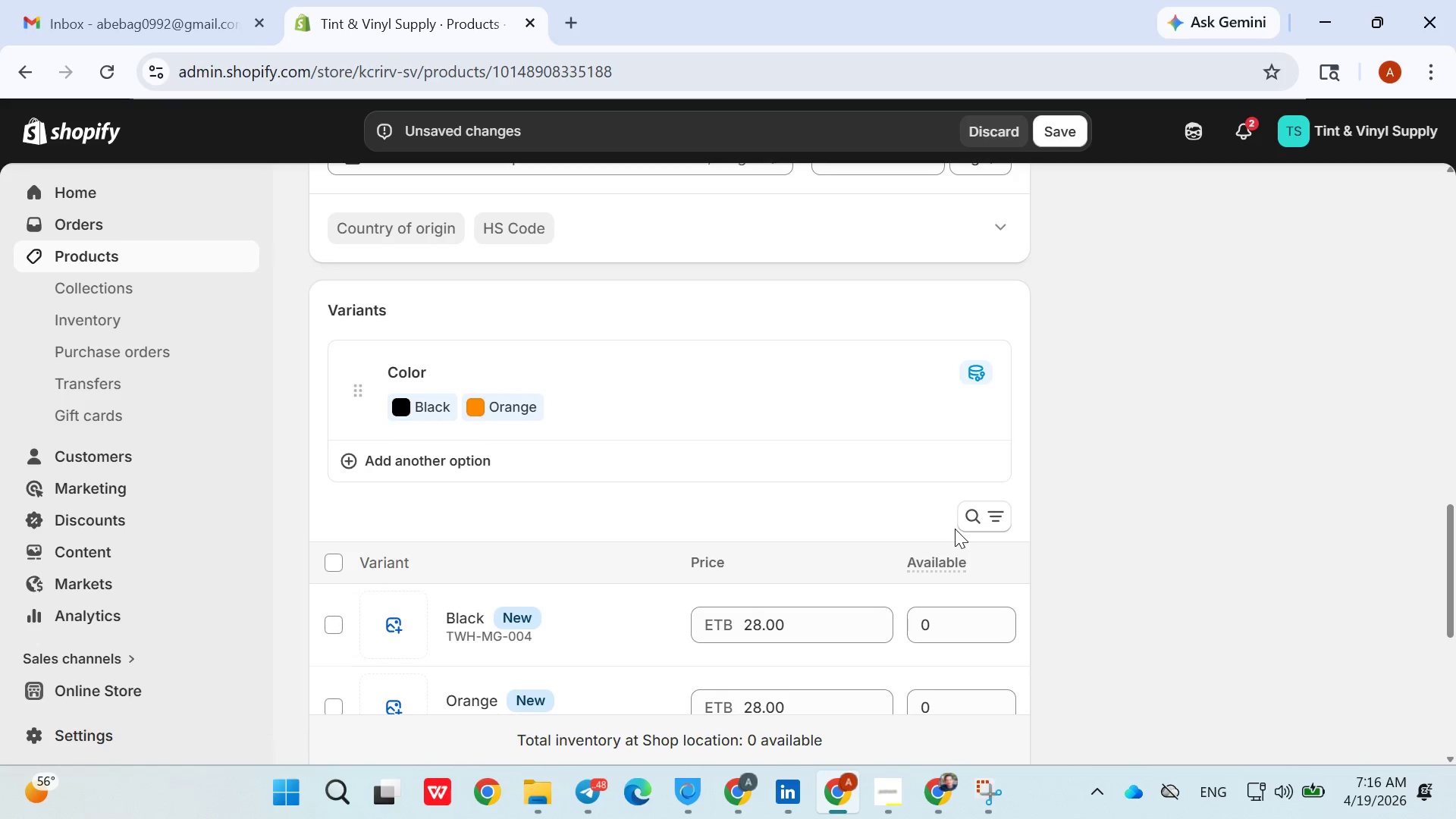 
left_click([502, 488])
 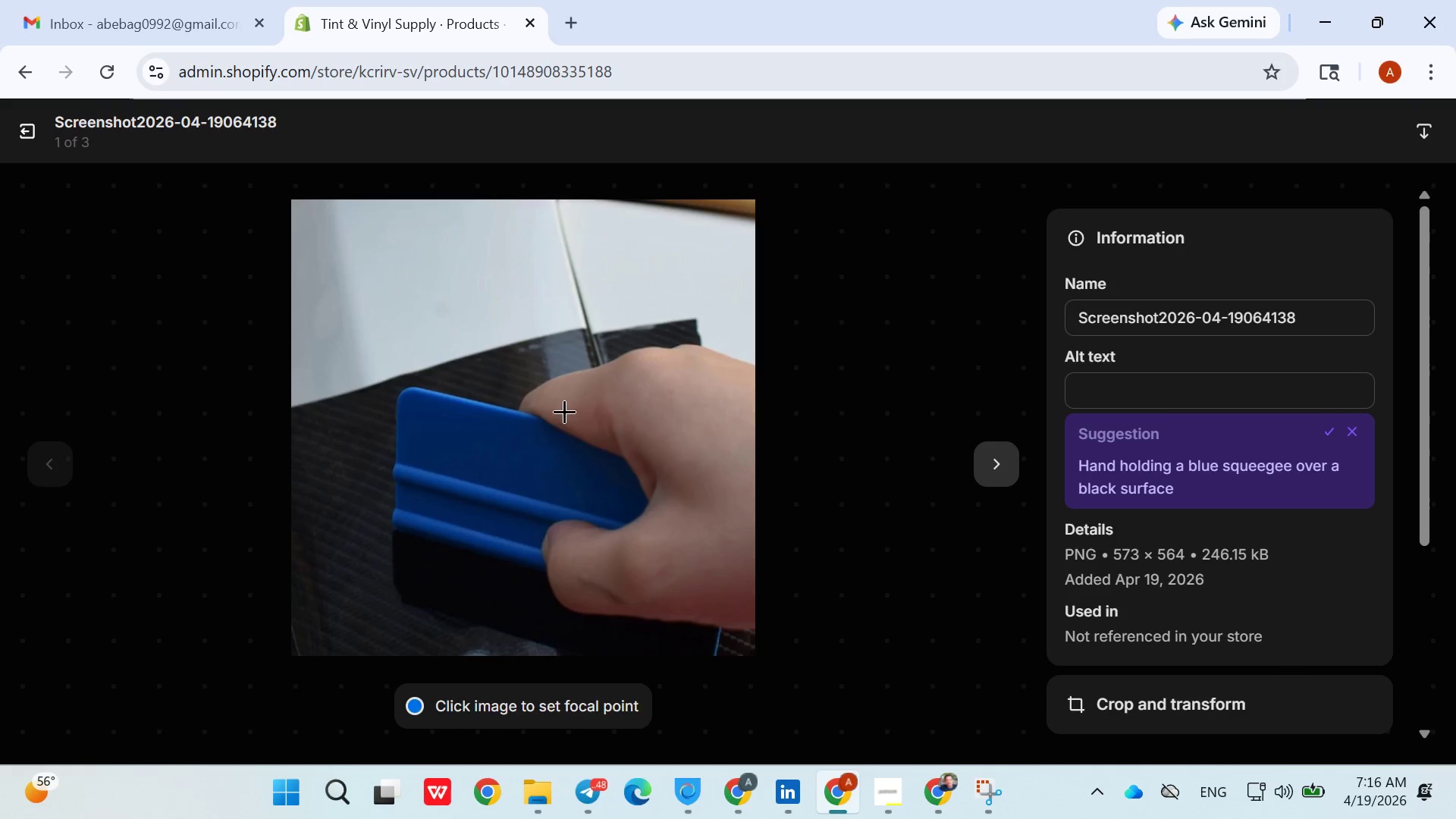 
wait(5.7)
 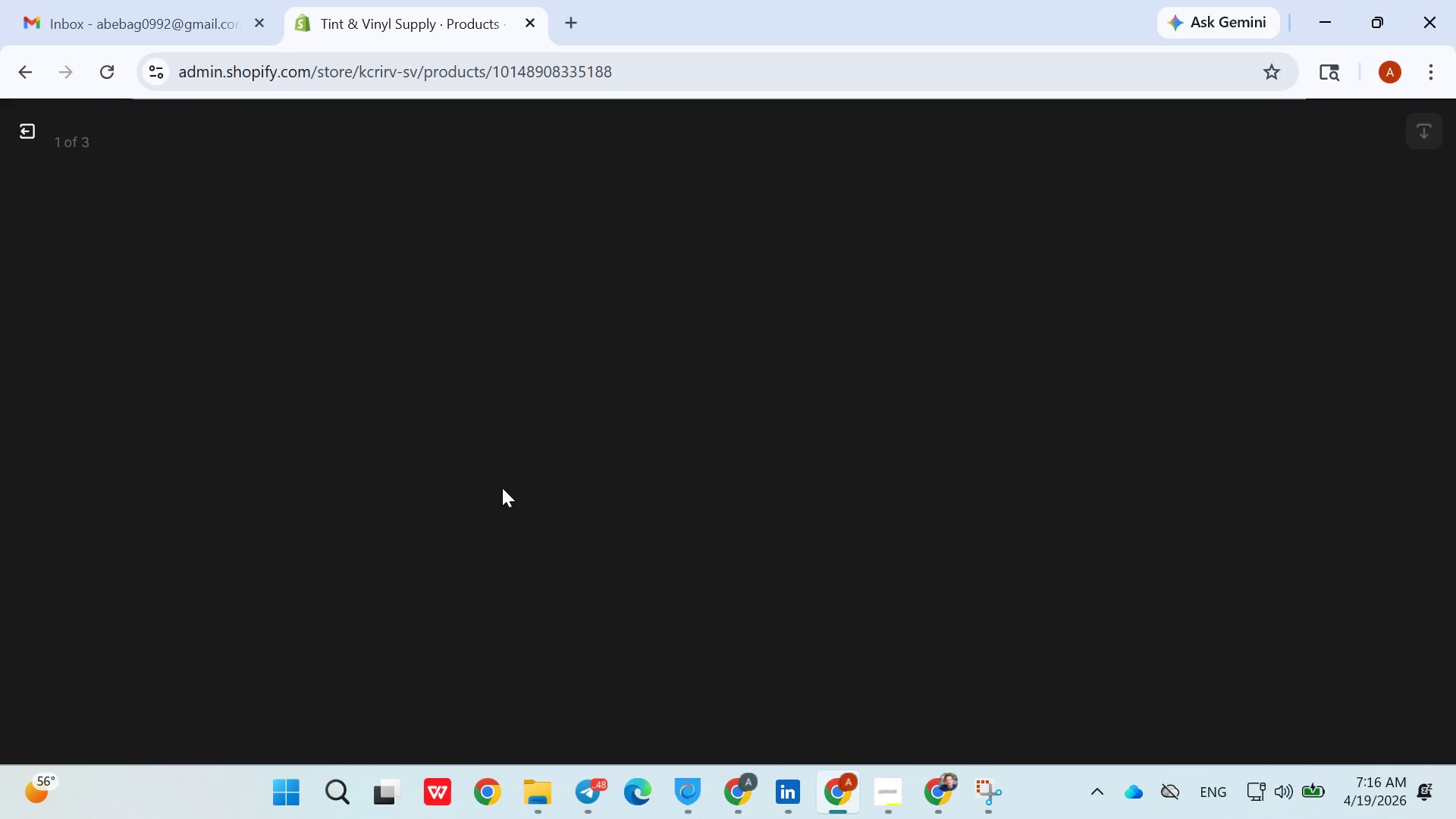 
left_click([1152, 400])
 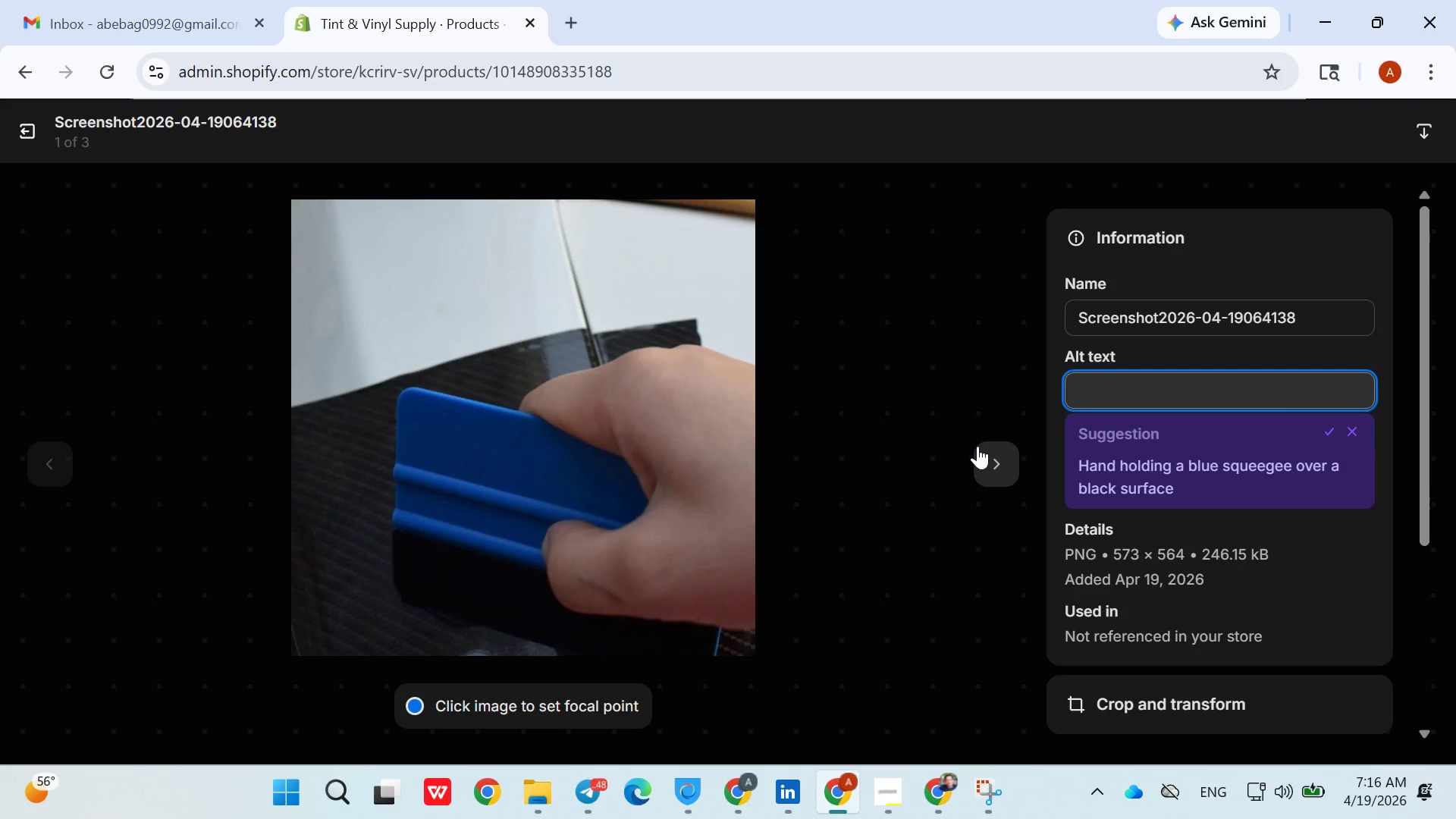 
type(vinyl wrap magnet holding panel on car)
 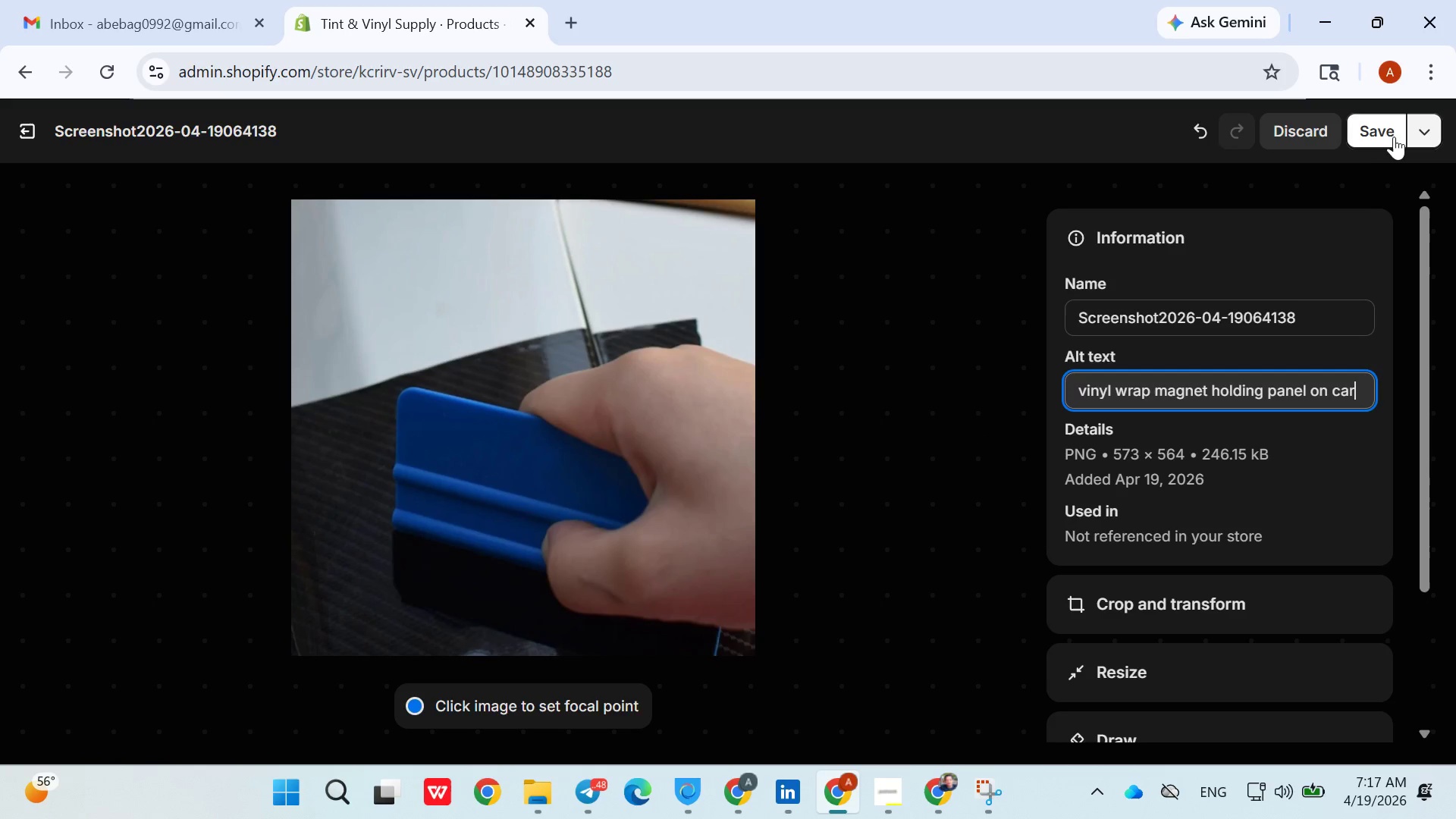 
left_click([1377, 143])
 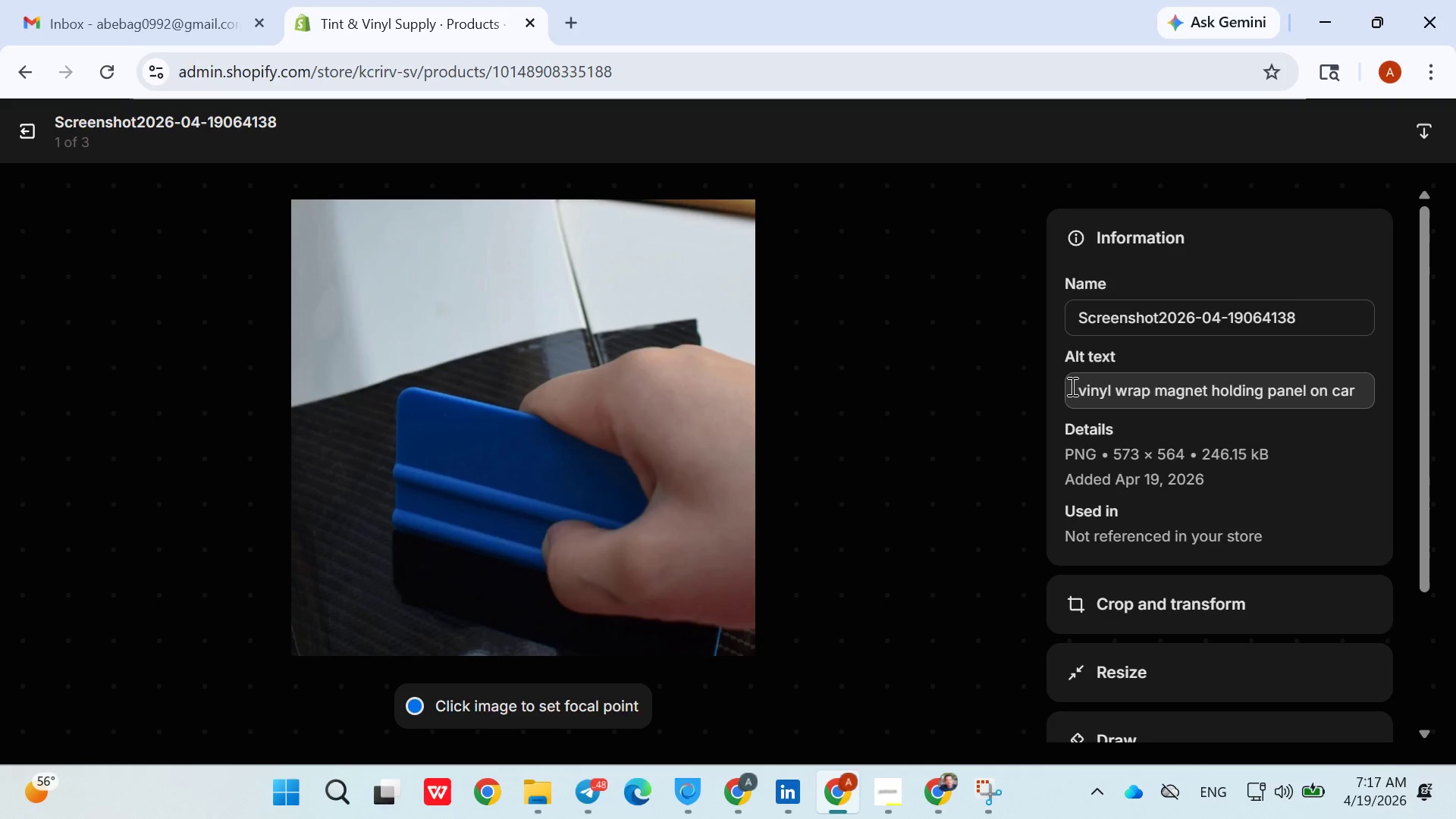 
left_click([1001, 453])
 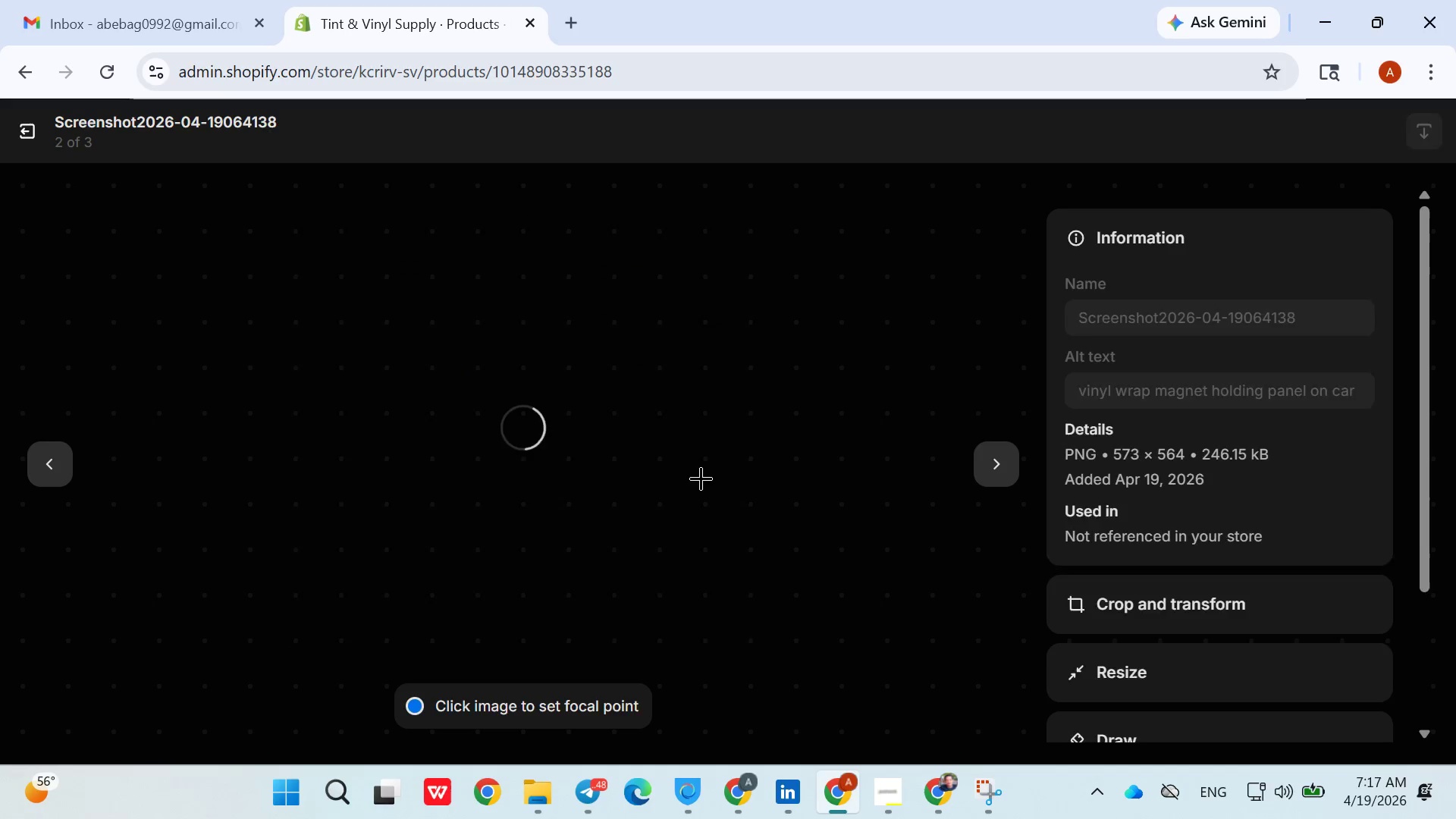 
left_click([1112, 403])
 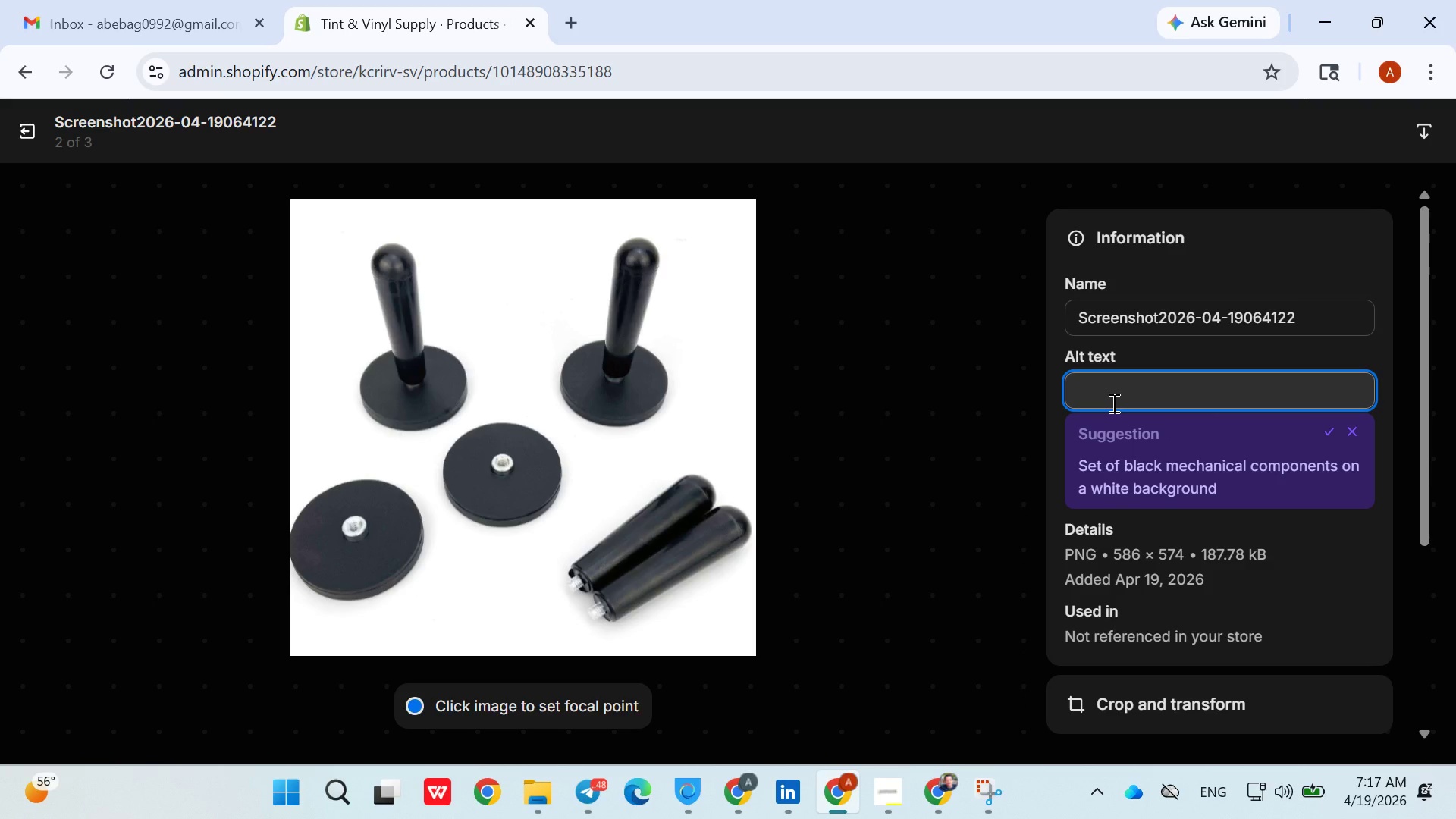 
type(magnetic tool for wrap installation)
 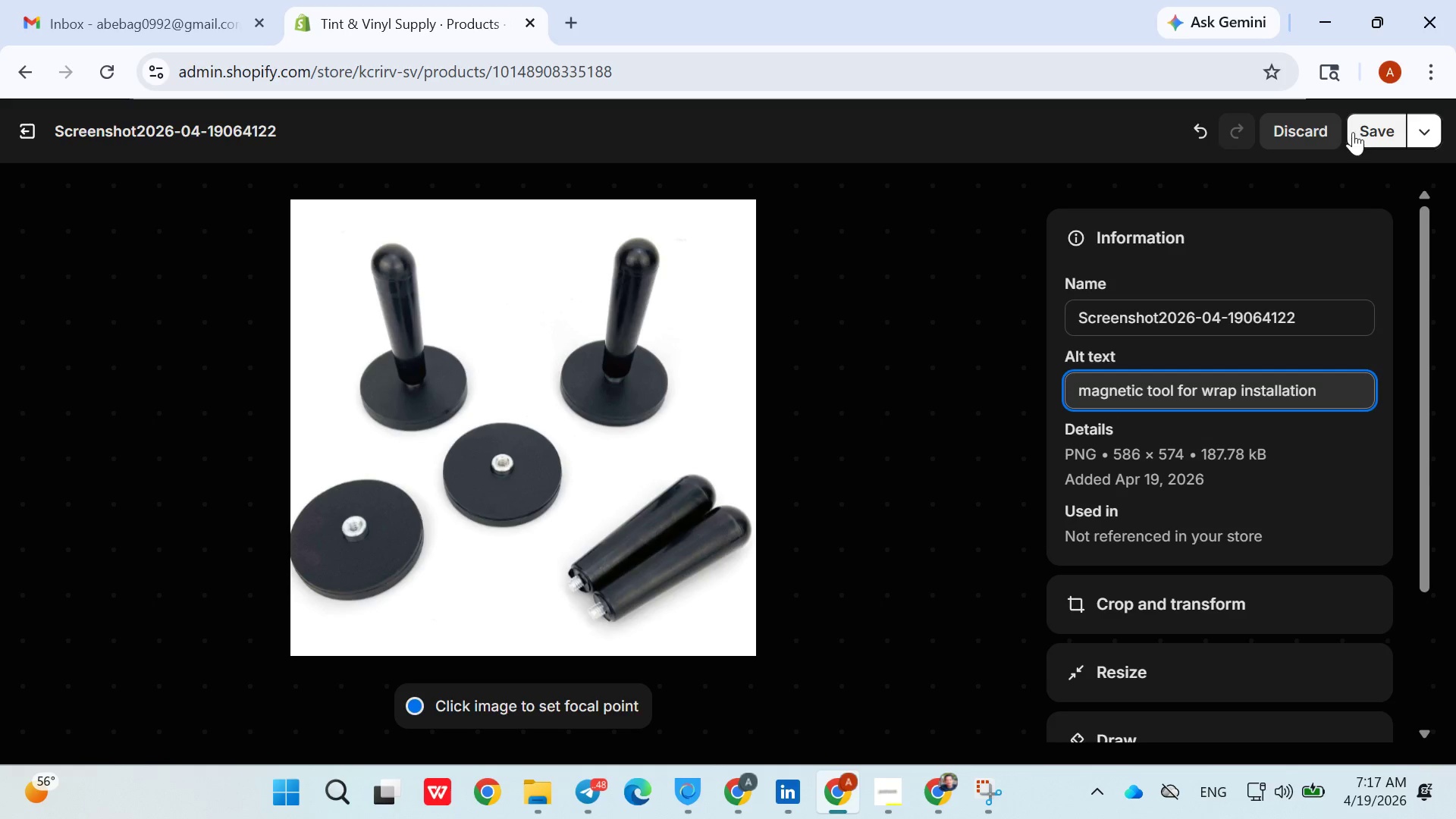 
left_click([1371, 134])
 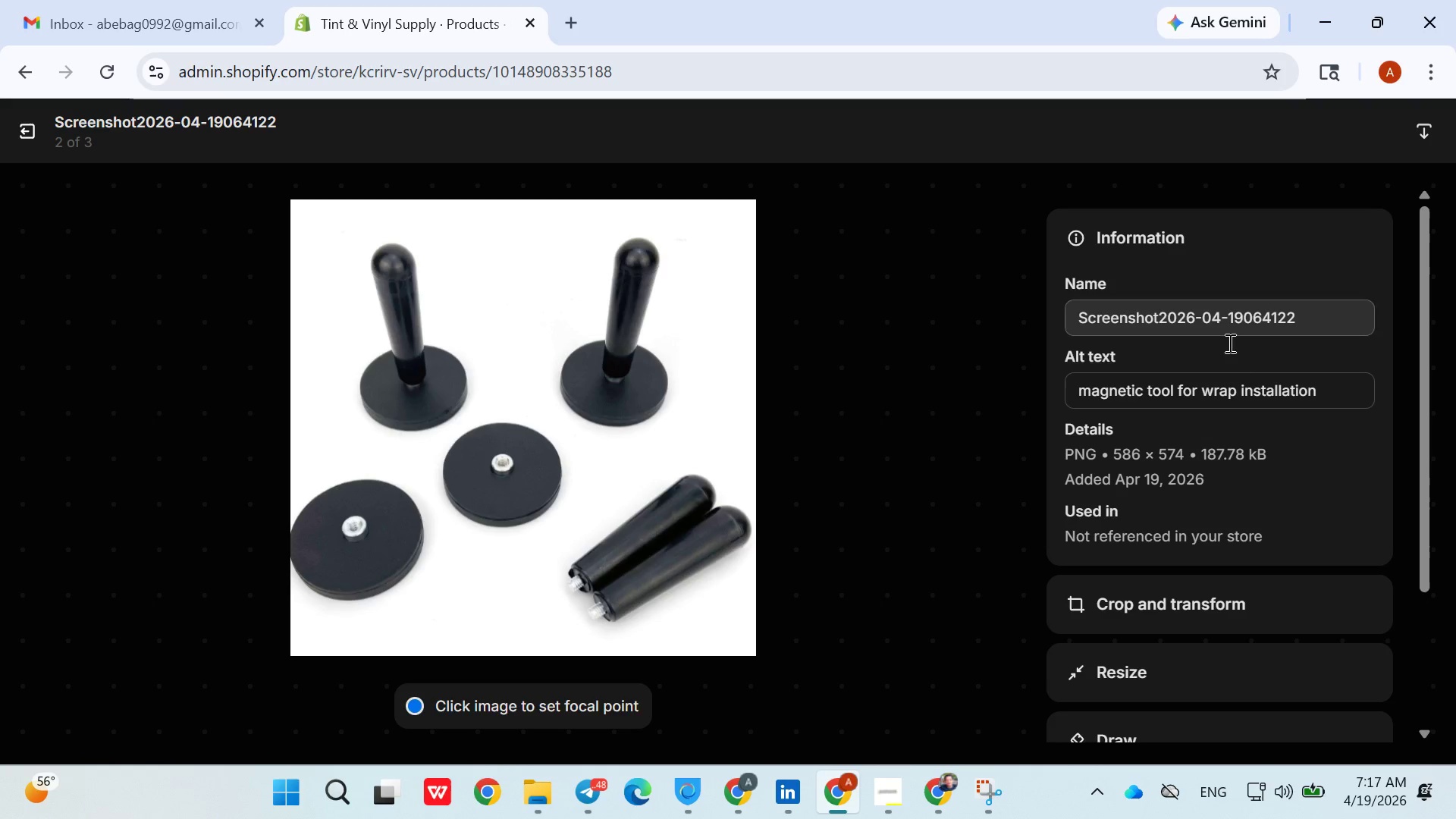 
left_click([986, 478])
 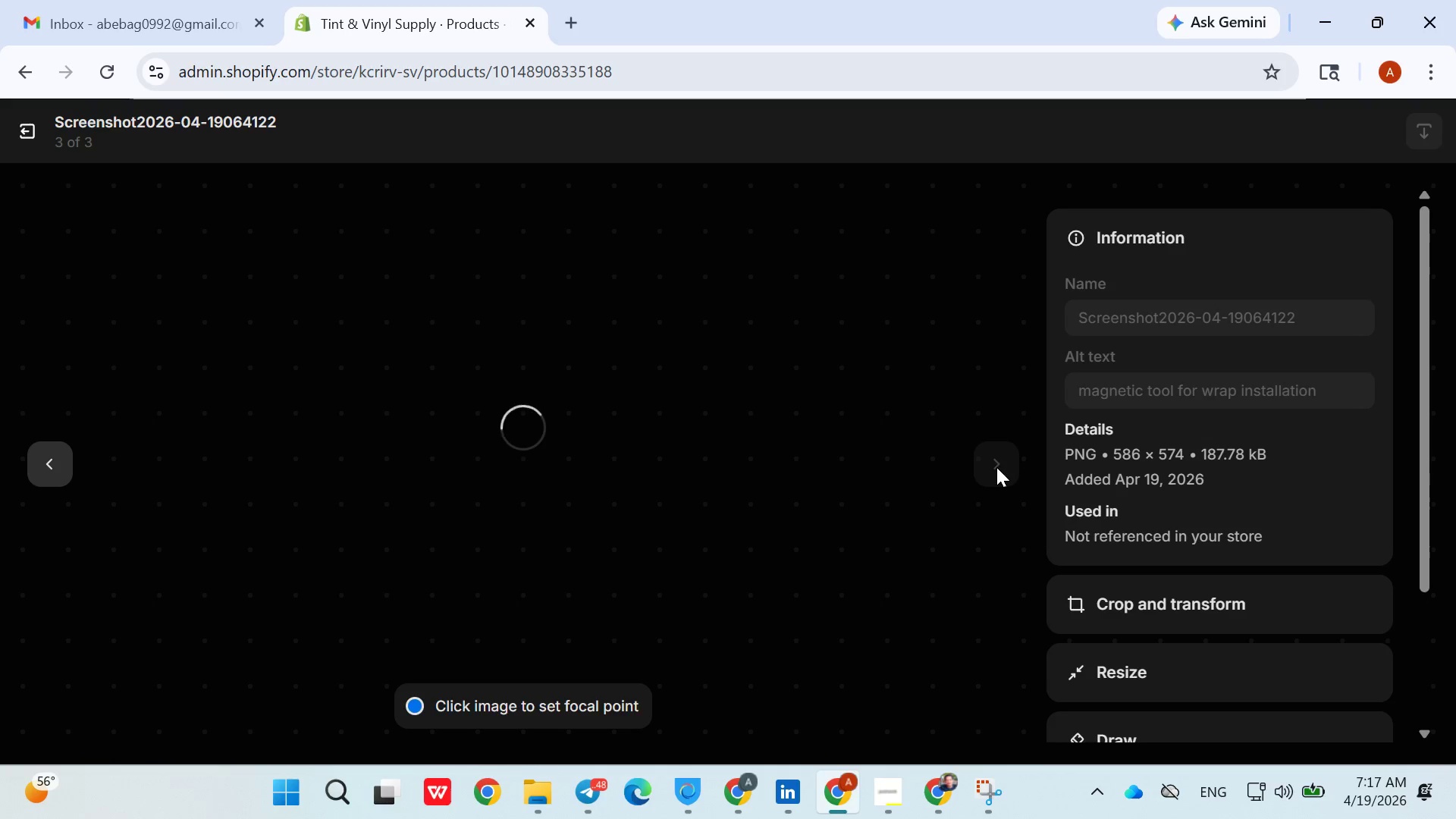 
wait(11.73)
 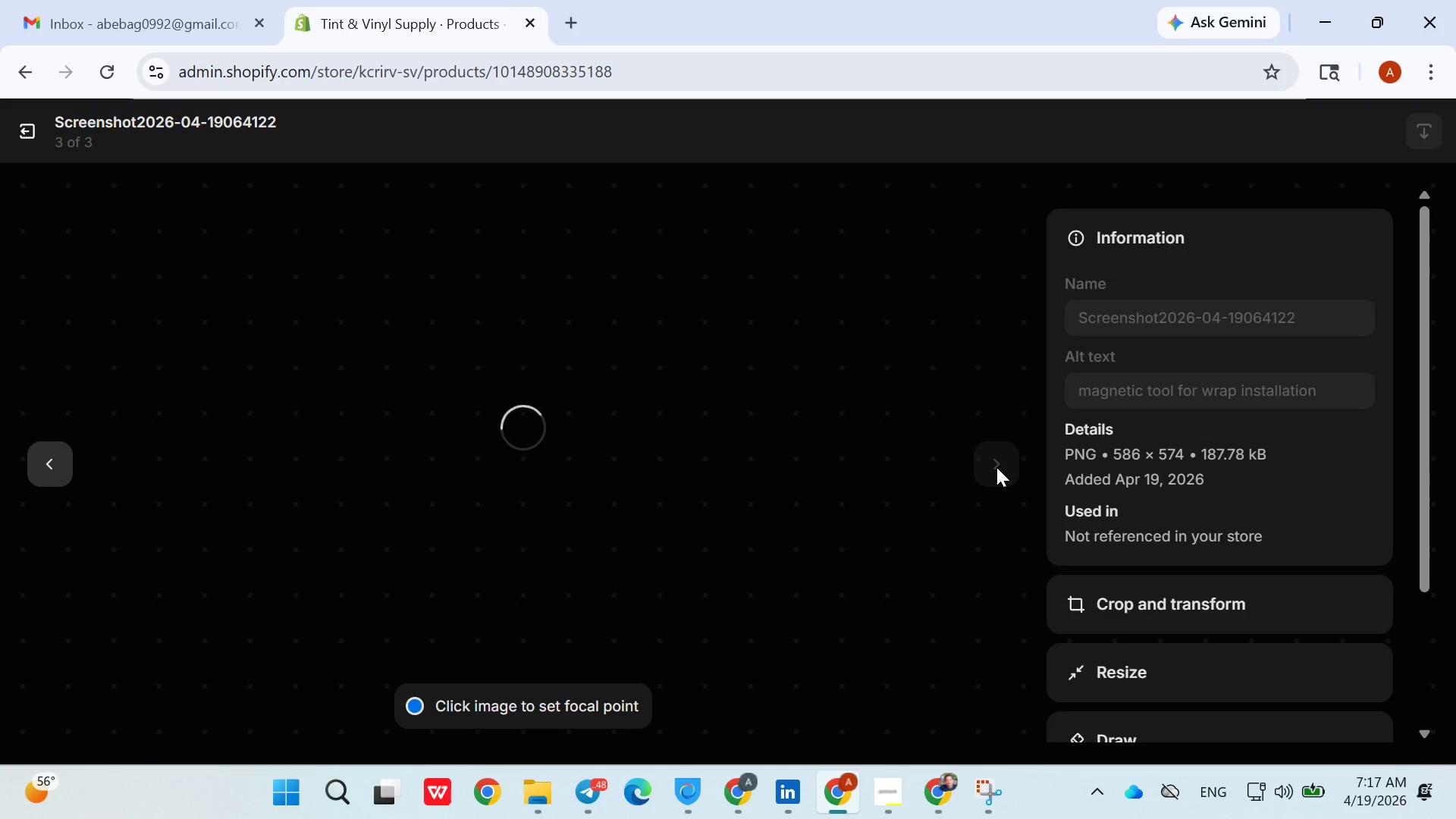 
left_click([1113, 378])
 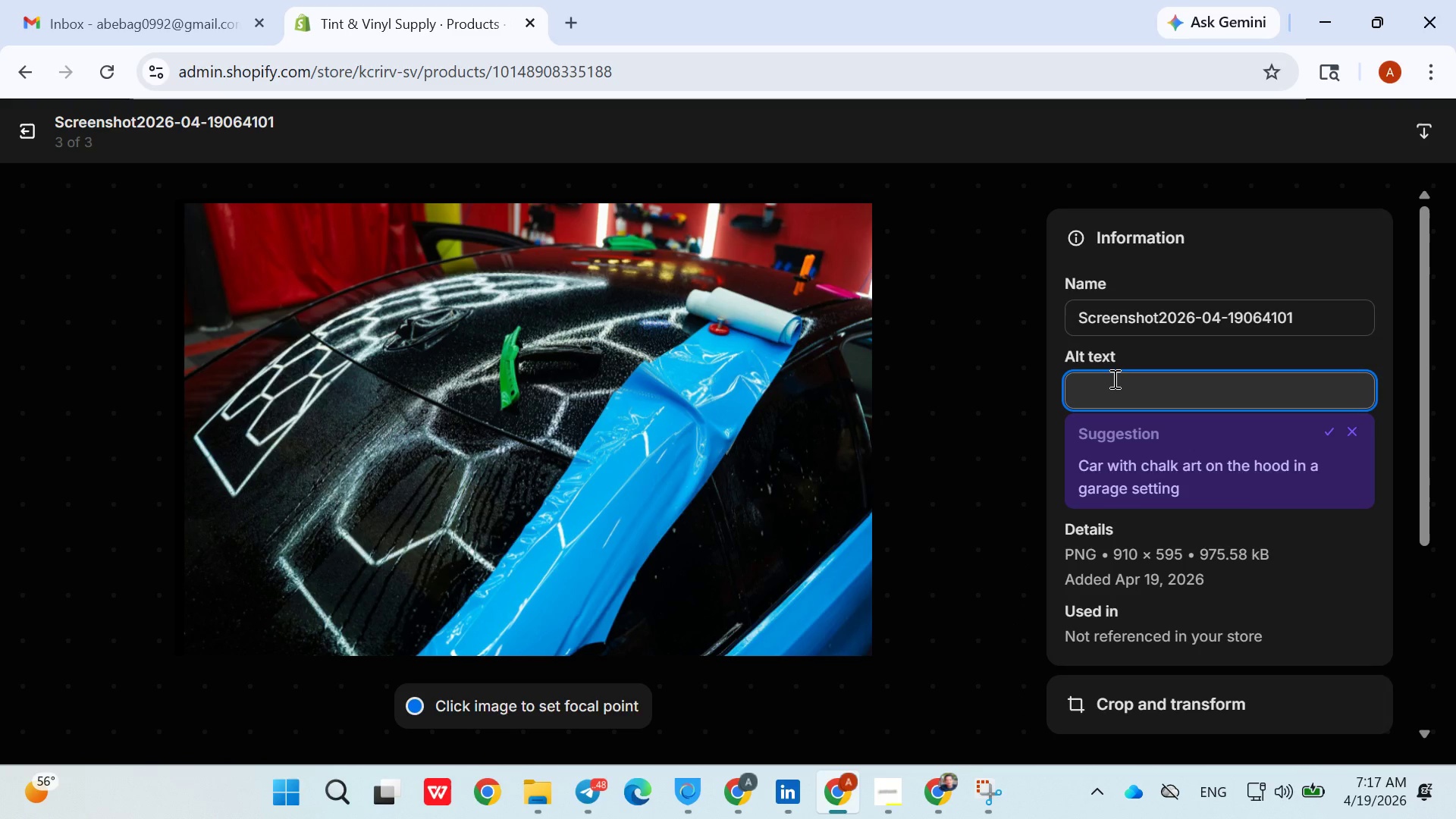 
type(ato)
key(Backspace)
key(Backspace)
type(uto detailing )
 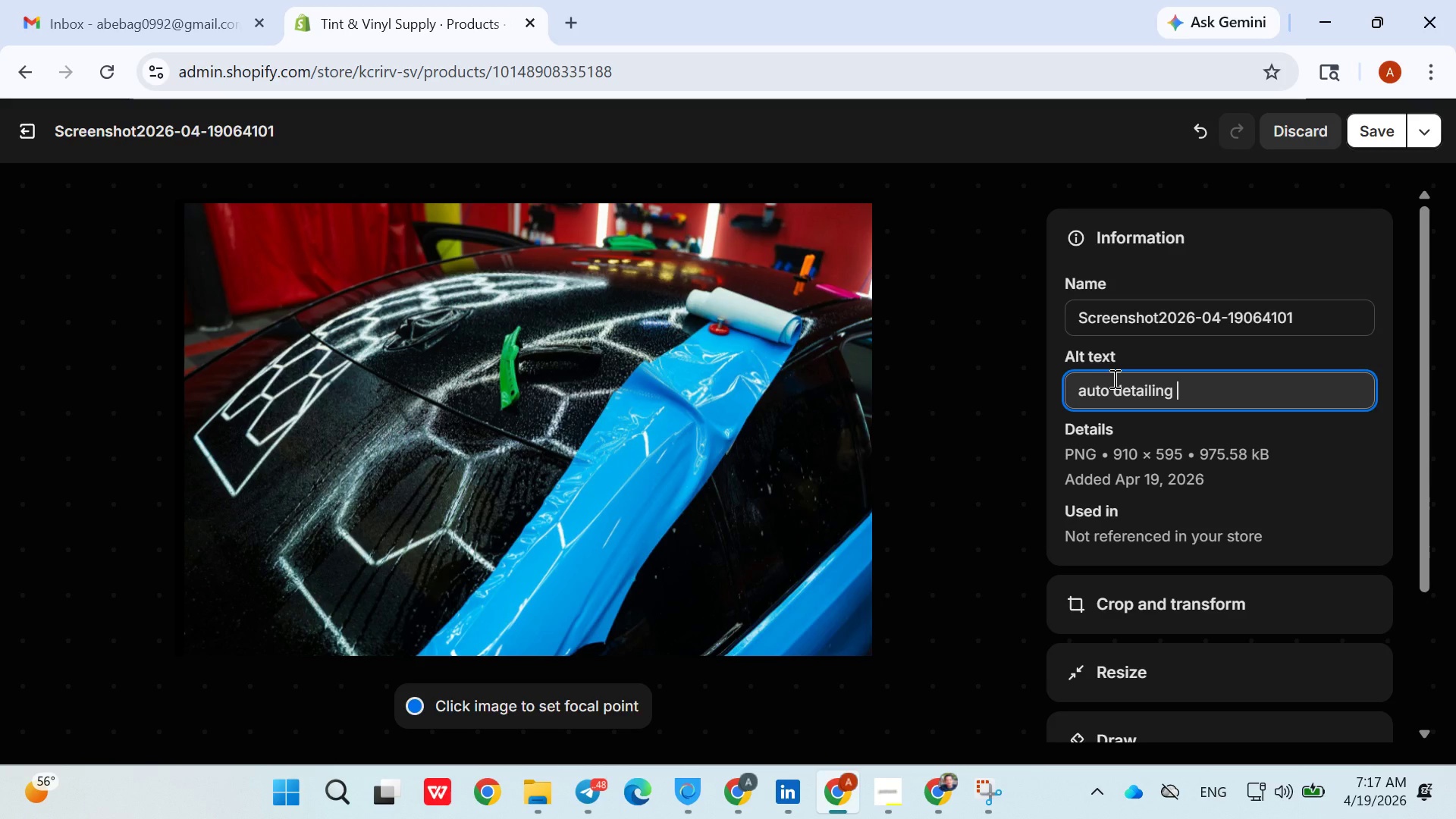 
type(magnet accessory close up)
 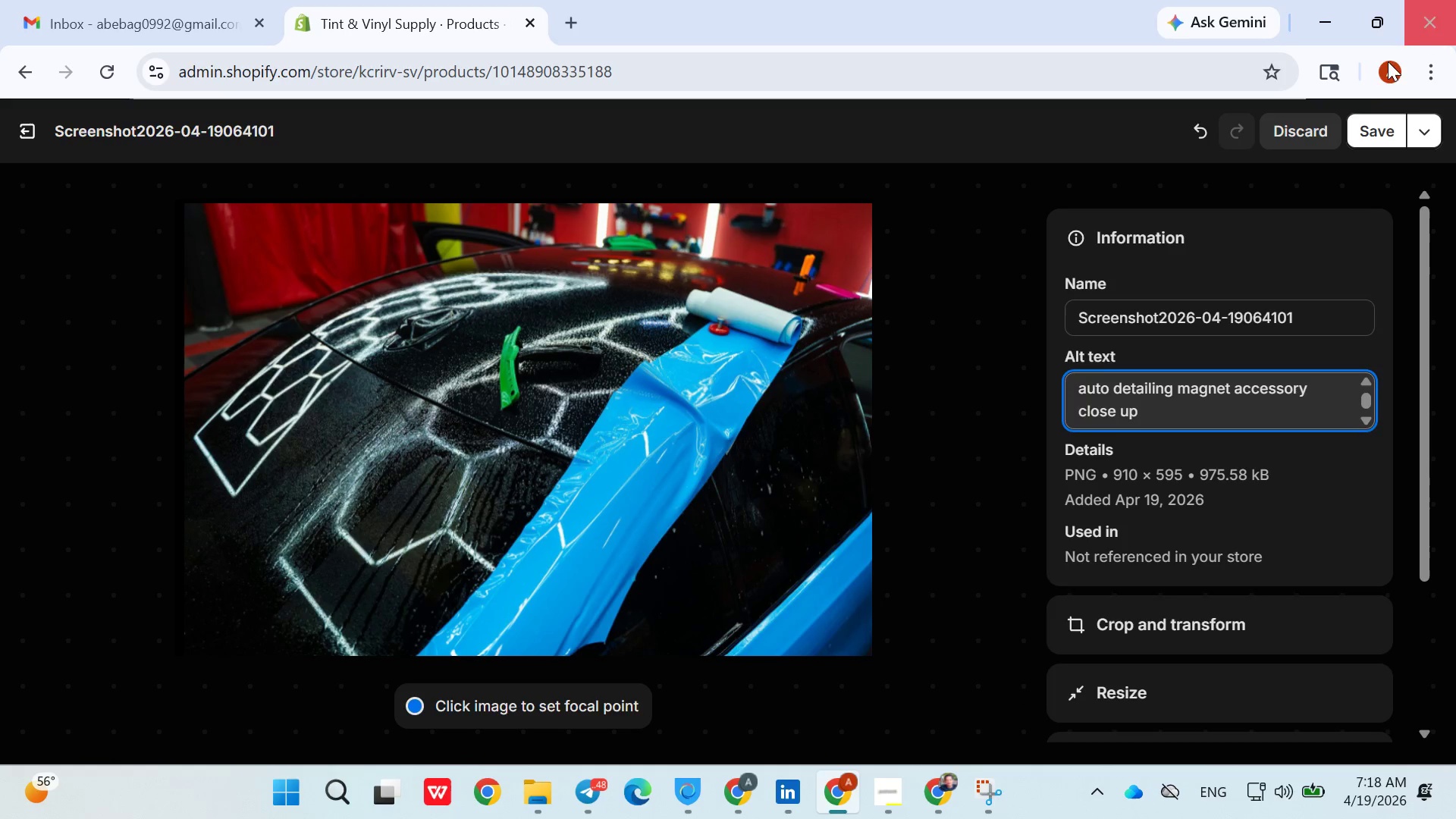 
left_click([1368, 126])
 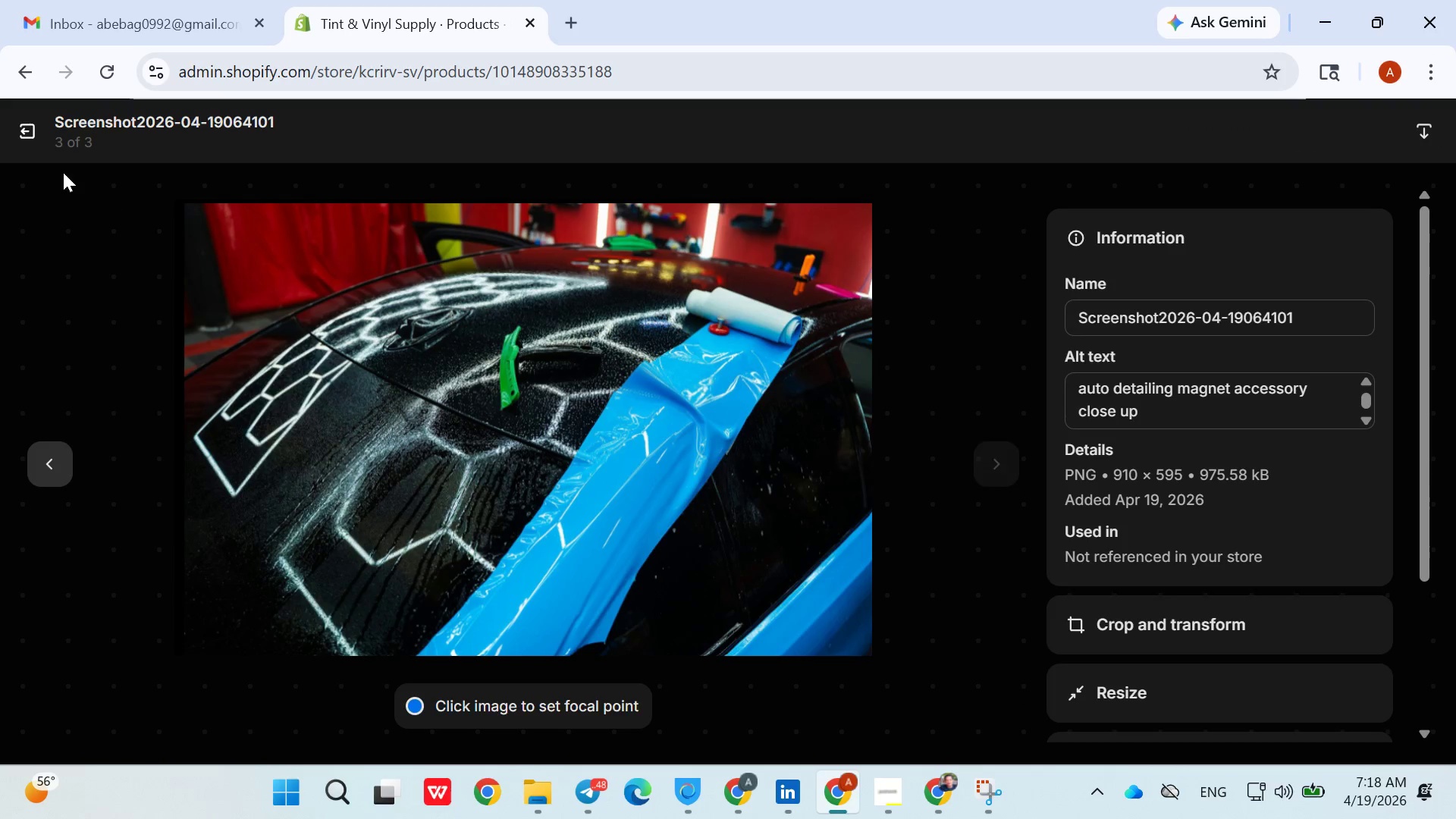 
left_click([41, 133])
 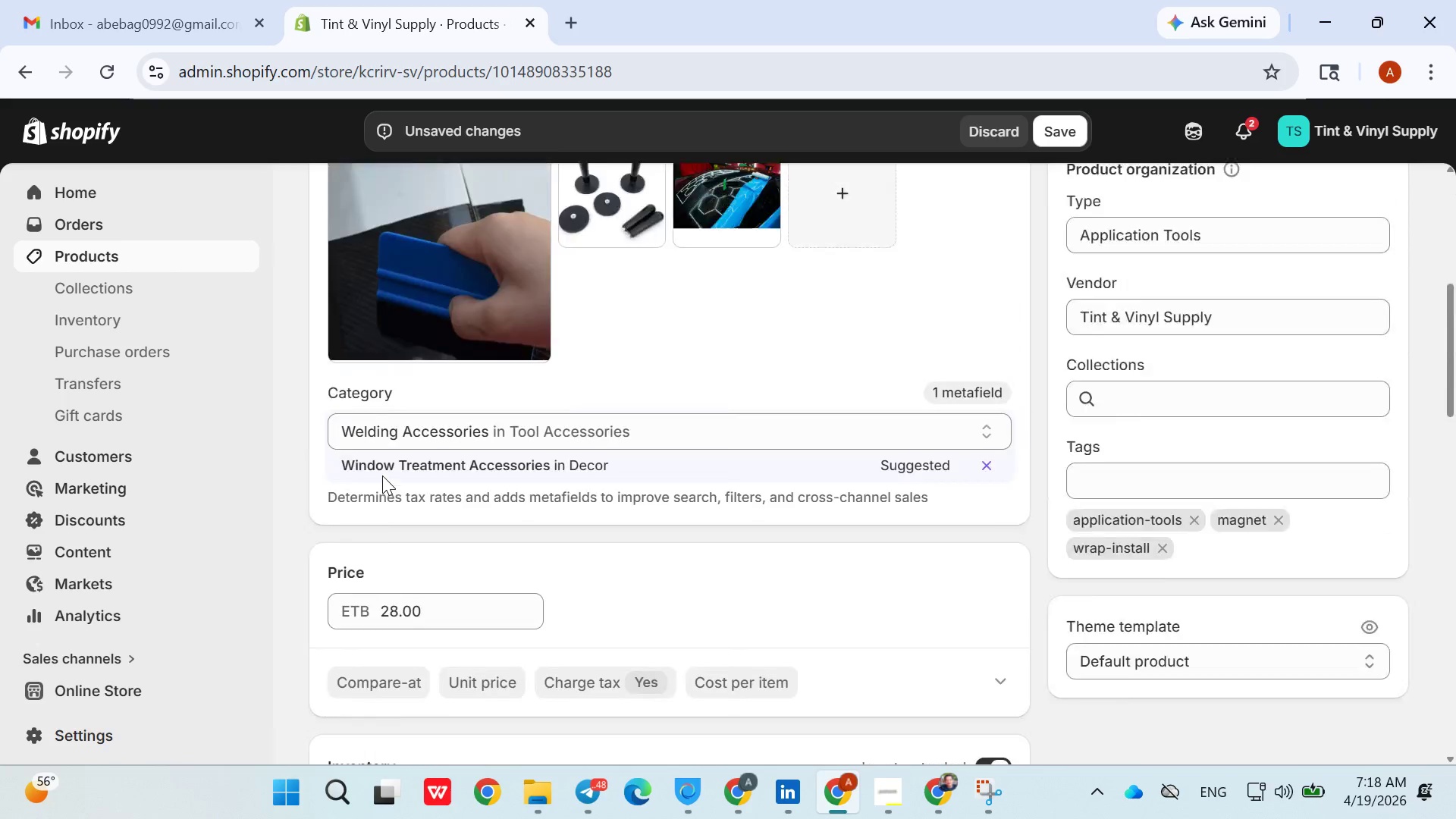 
wait(7.23)
 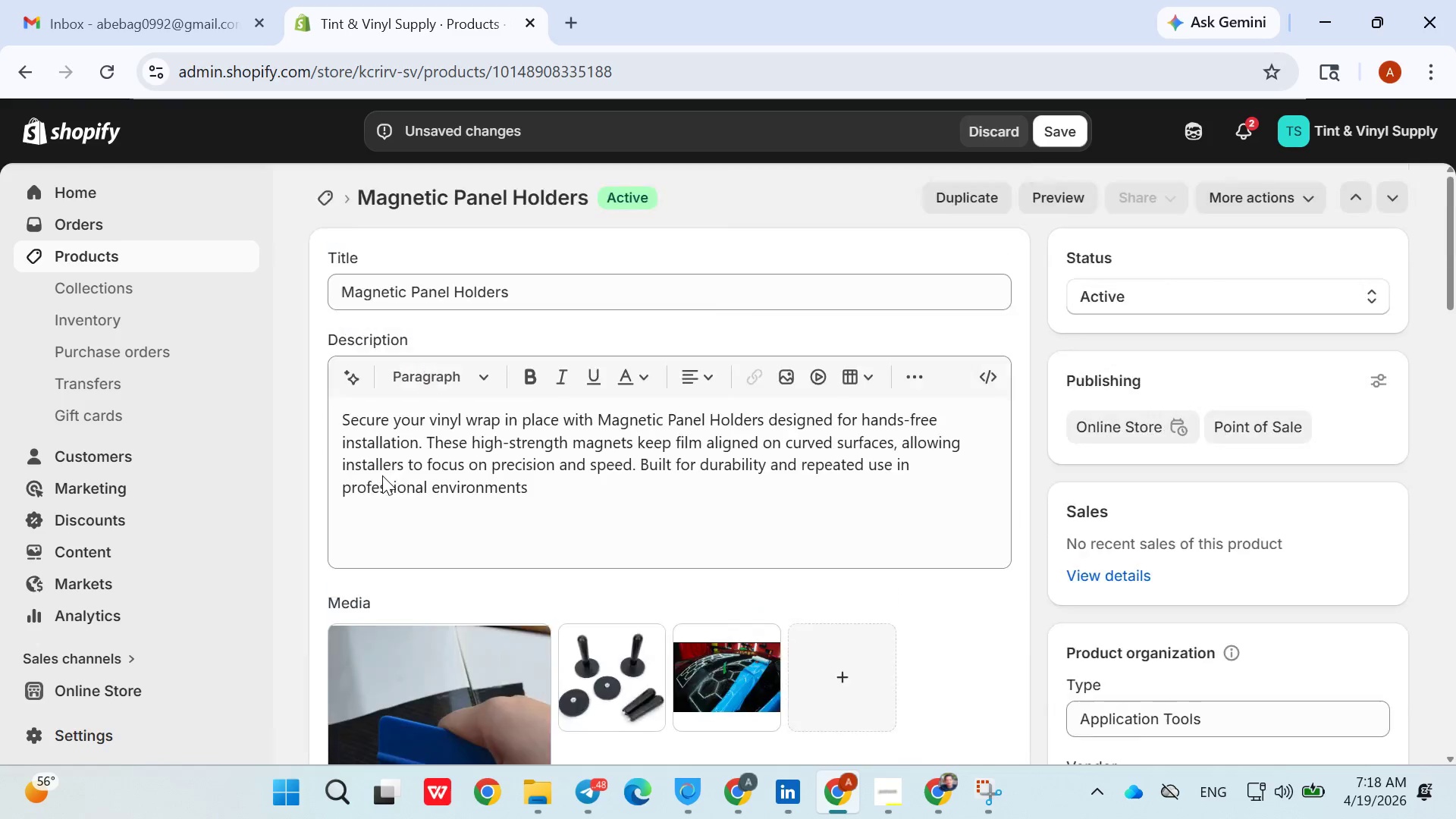 
left_click([1072, 122])
 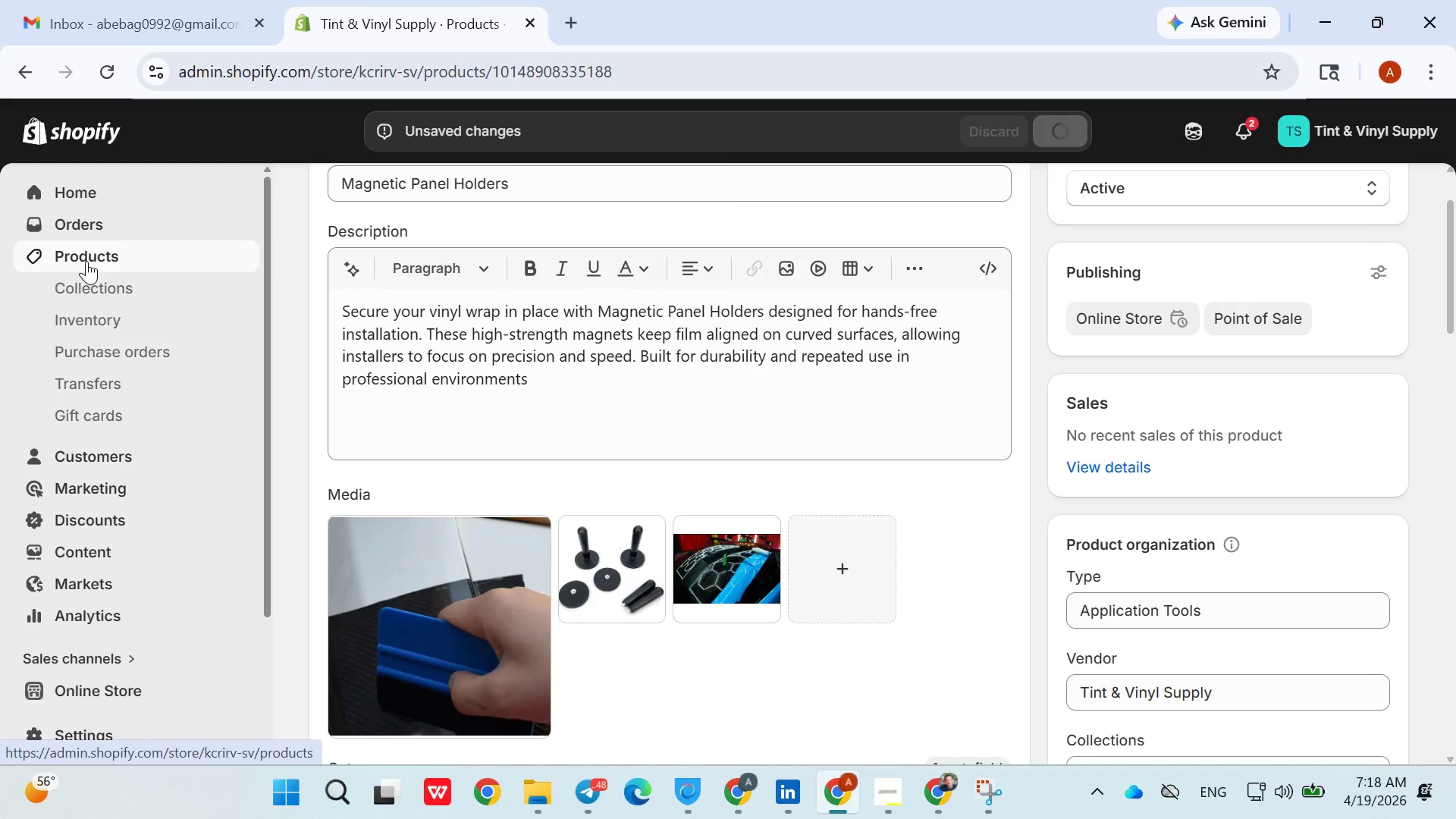 
wait(11.8)
 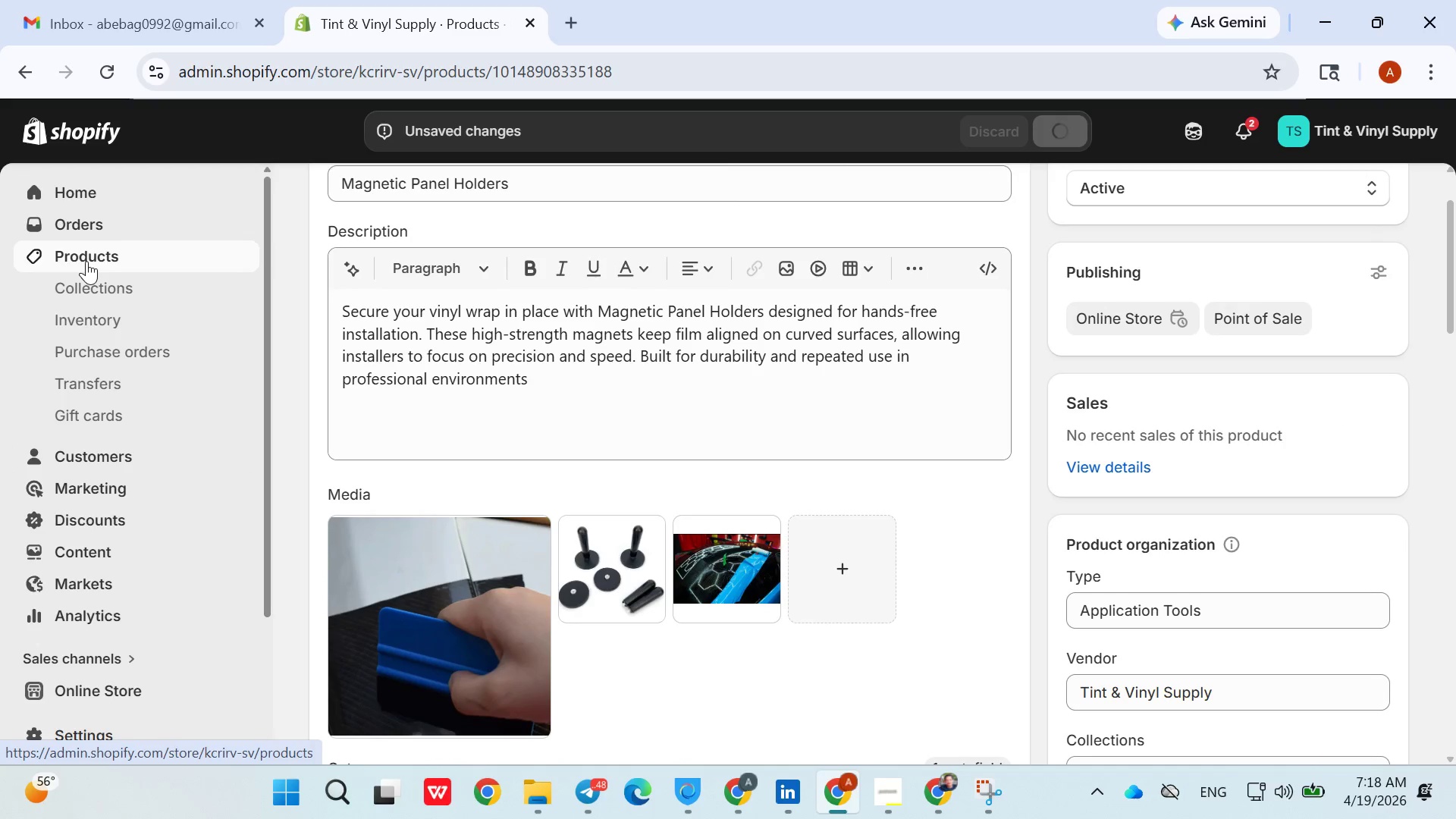 
left_click([90, 253])
 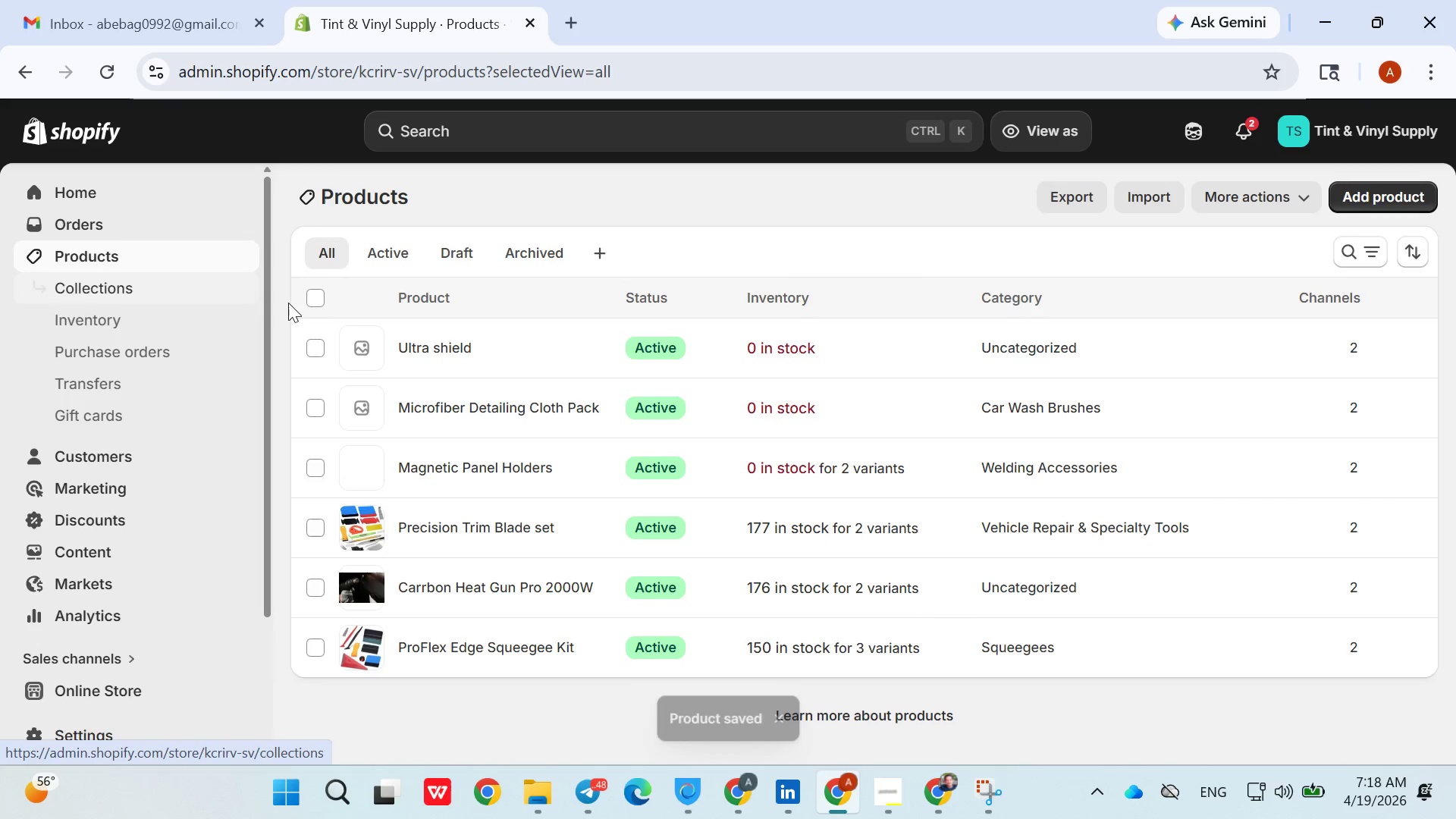 
left_click([430, 406])
 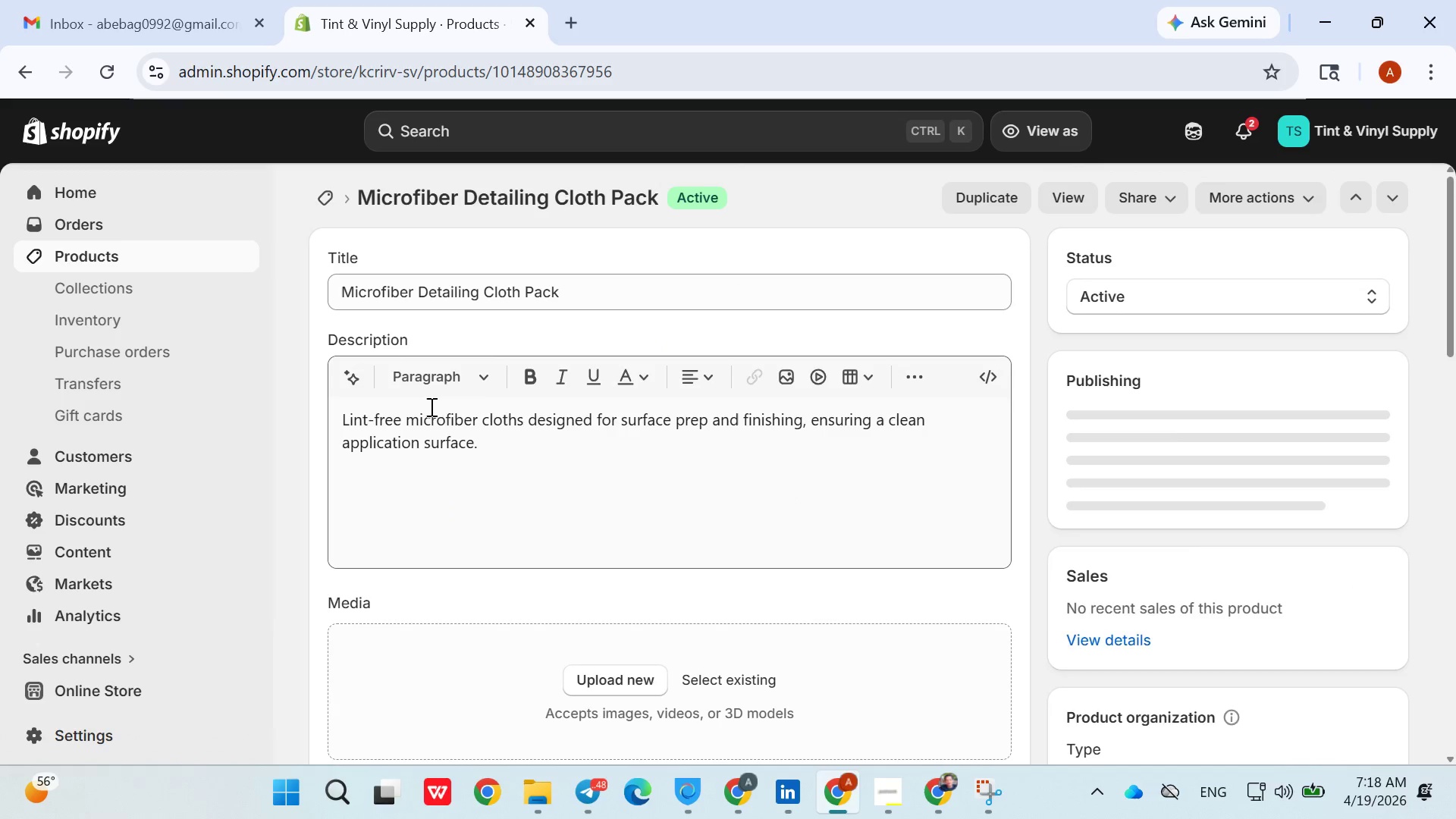 
left_click([607, 679])
 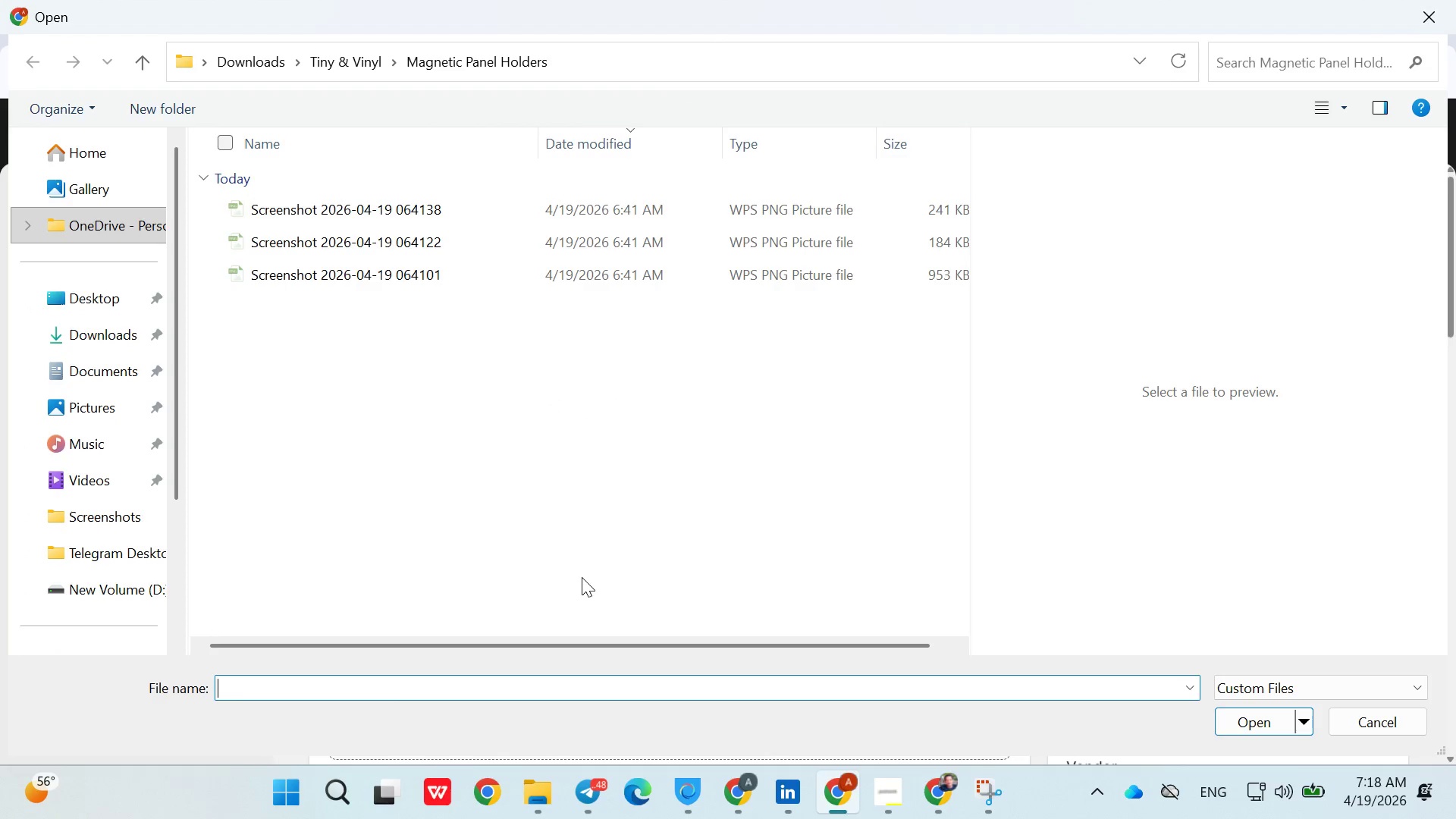 
left_click([362, 79])
 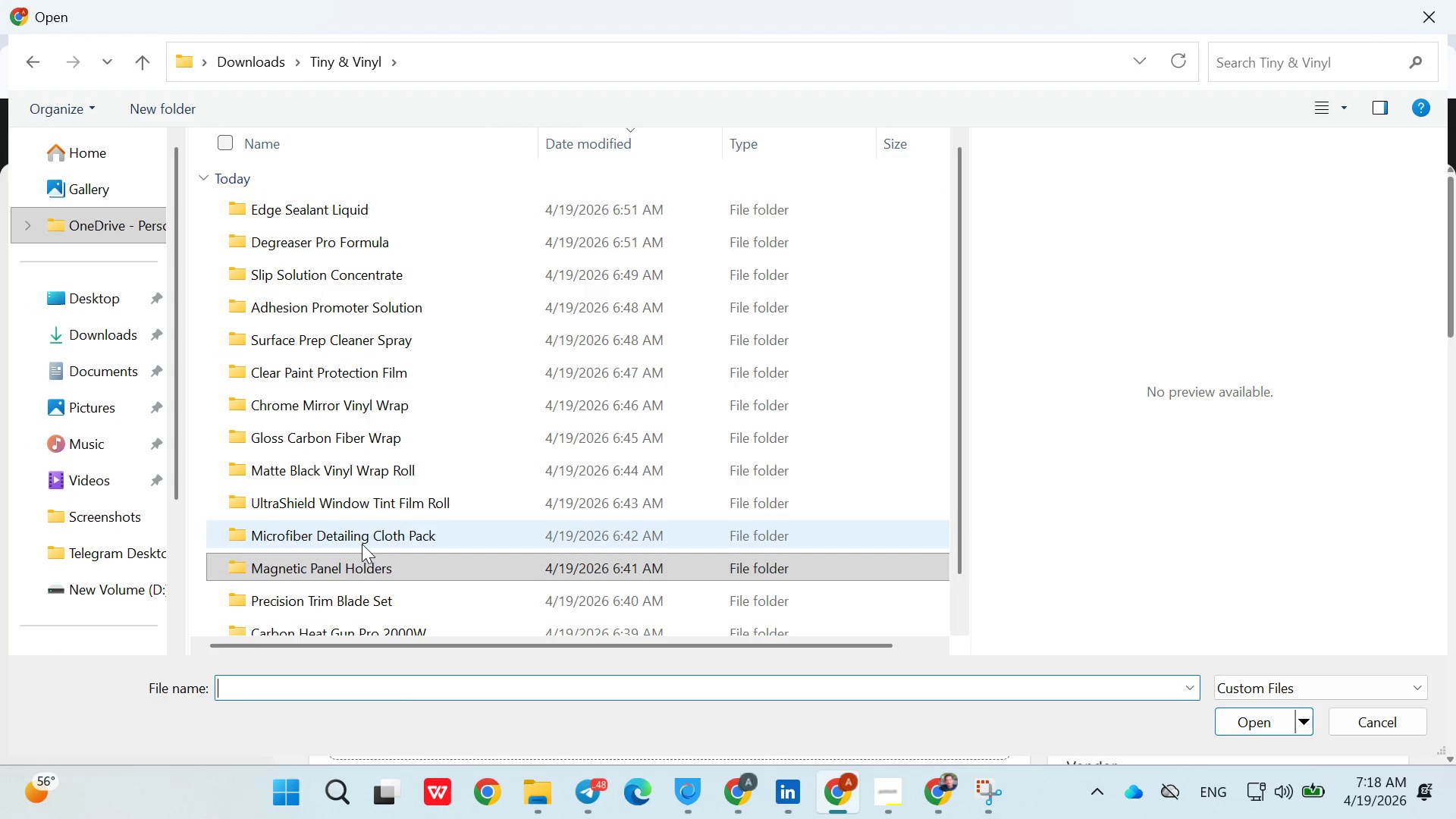 
double_click([359, 542])
 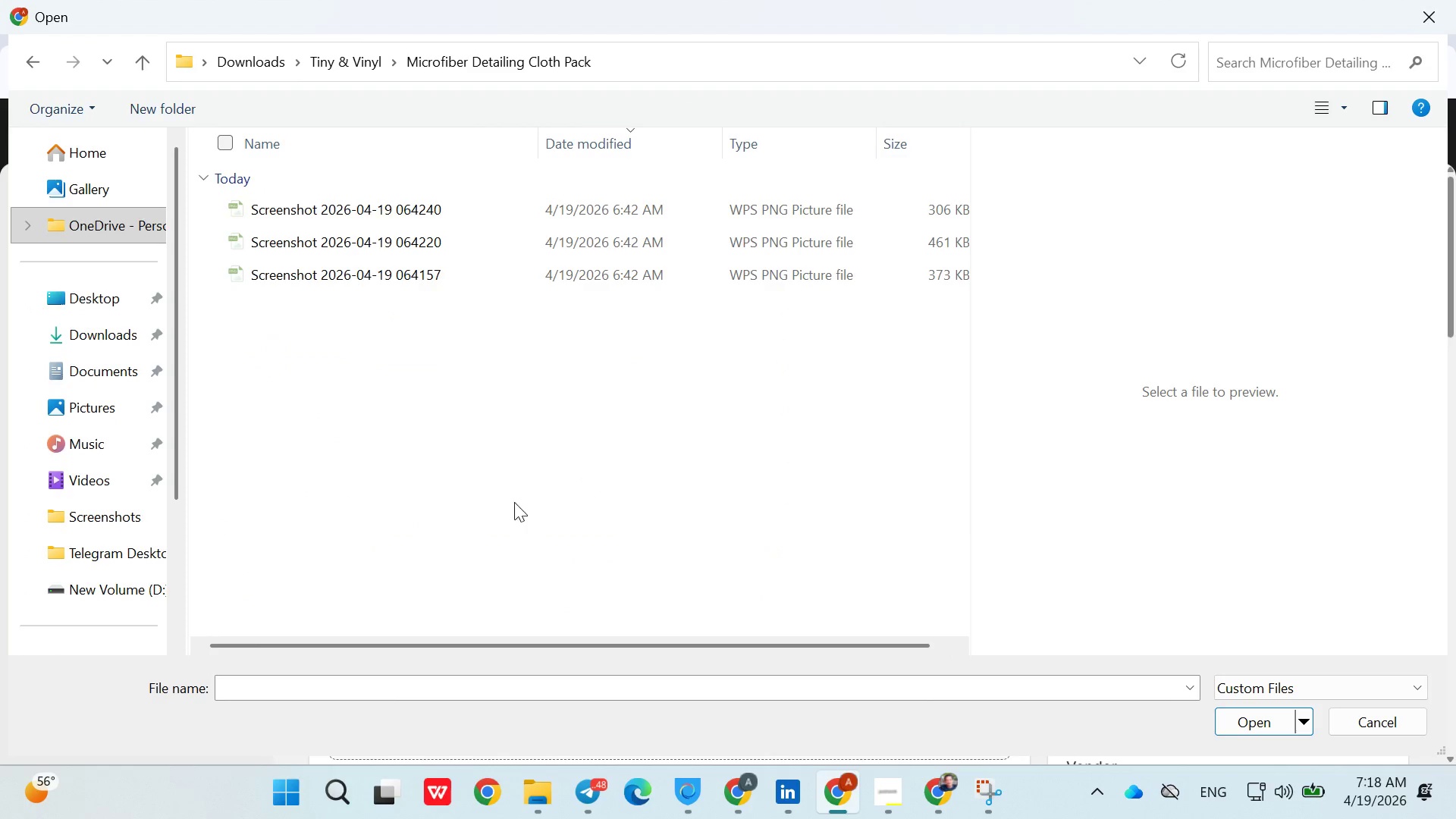 
left_click([589, 510])
 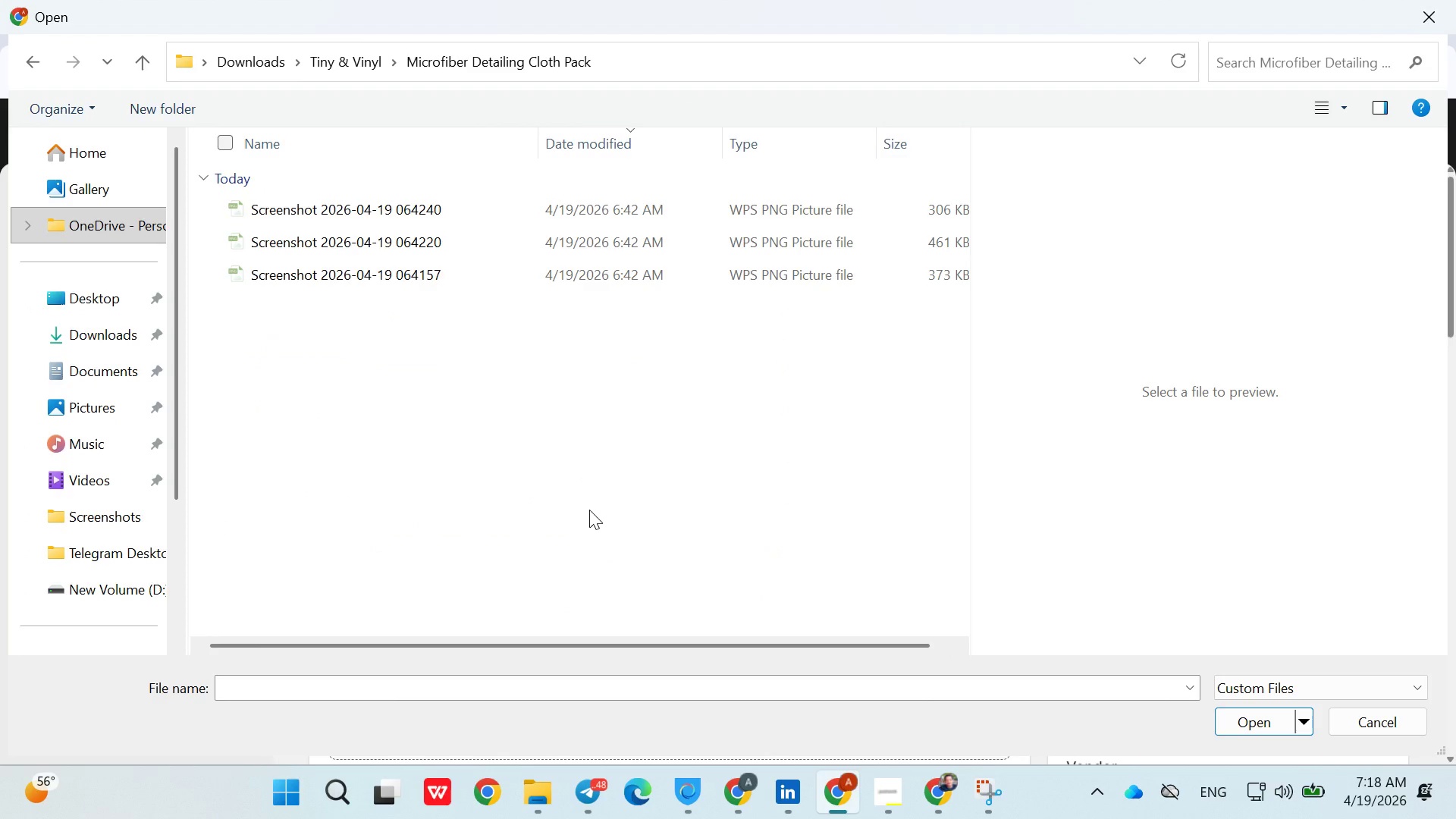 
key(Control+ControlLeft)
 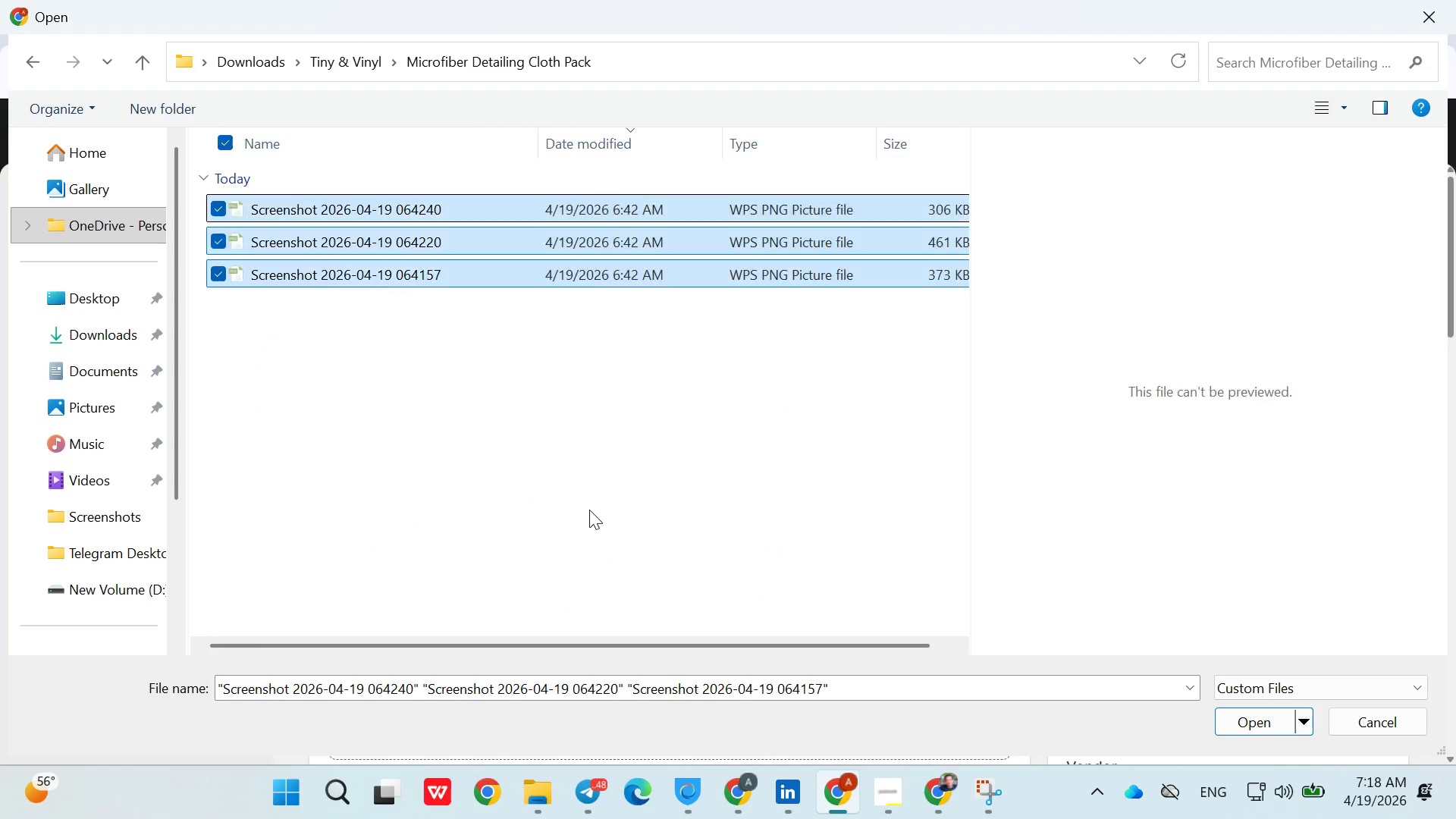 
key(Control+A)
 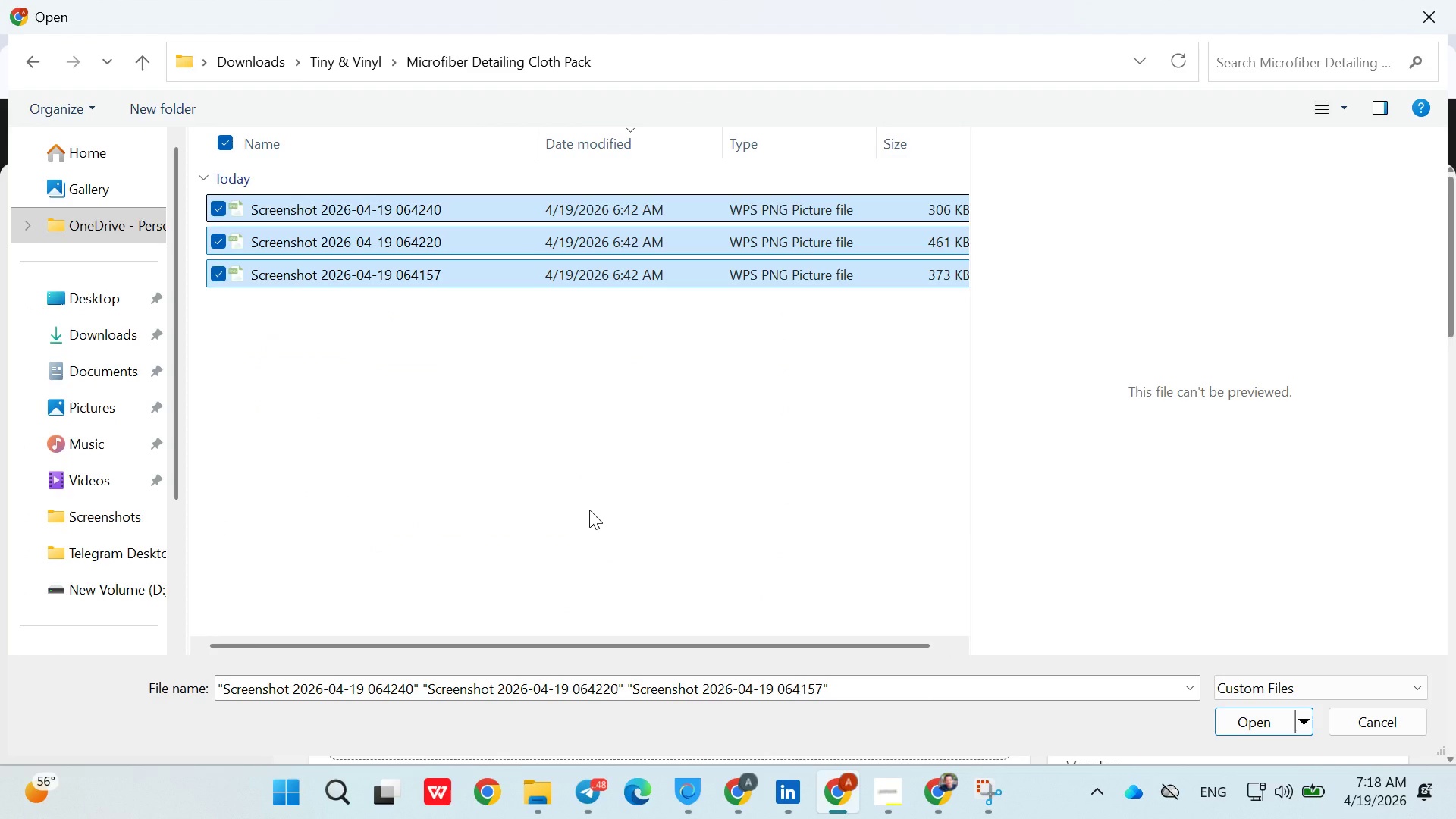 
key(Enter)
 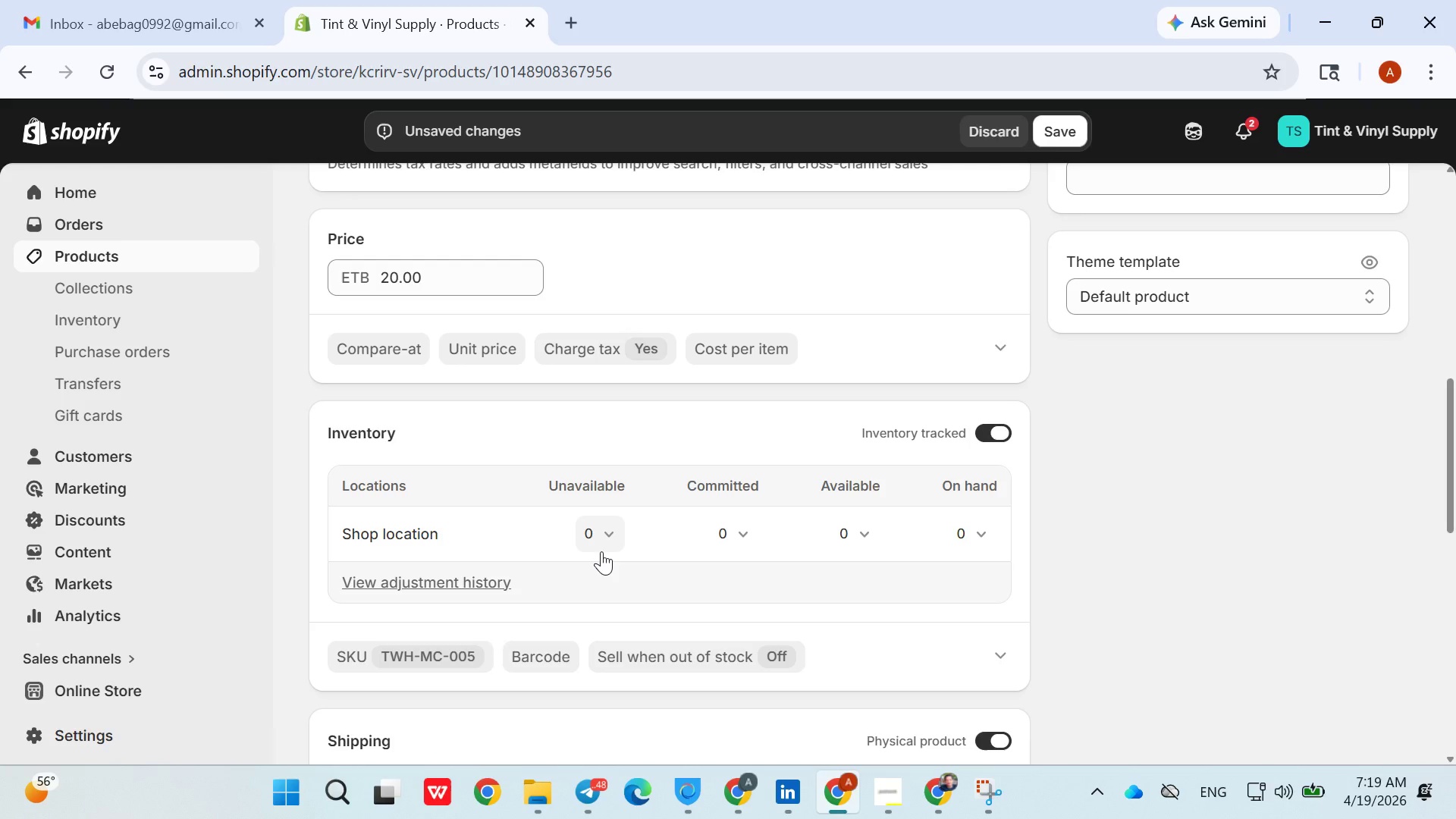 
wait(21.72)
 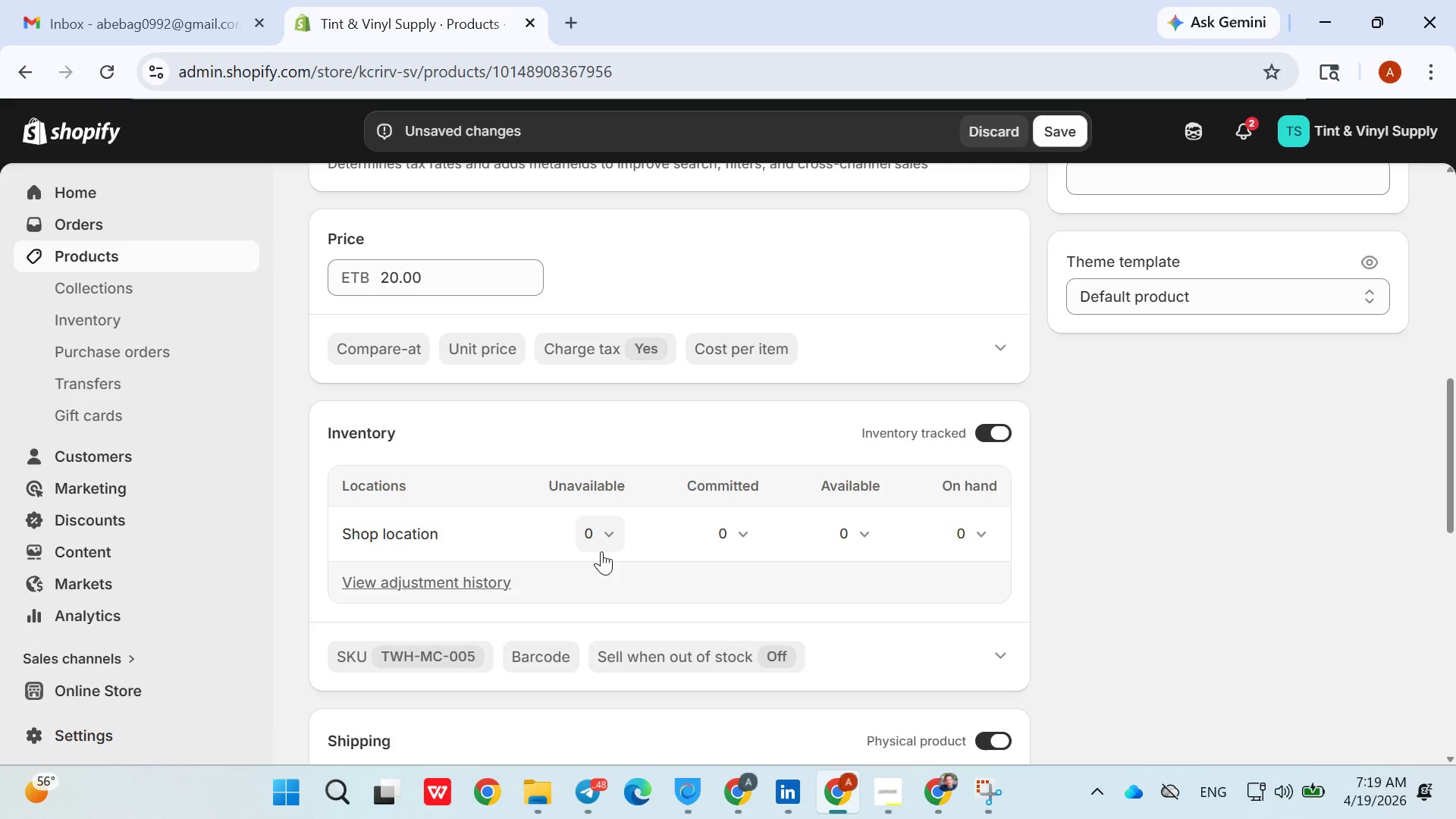 
mouse_move([546, 549])
 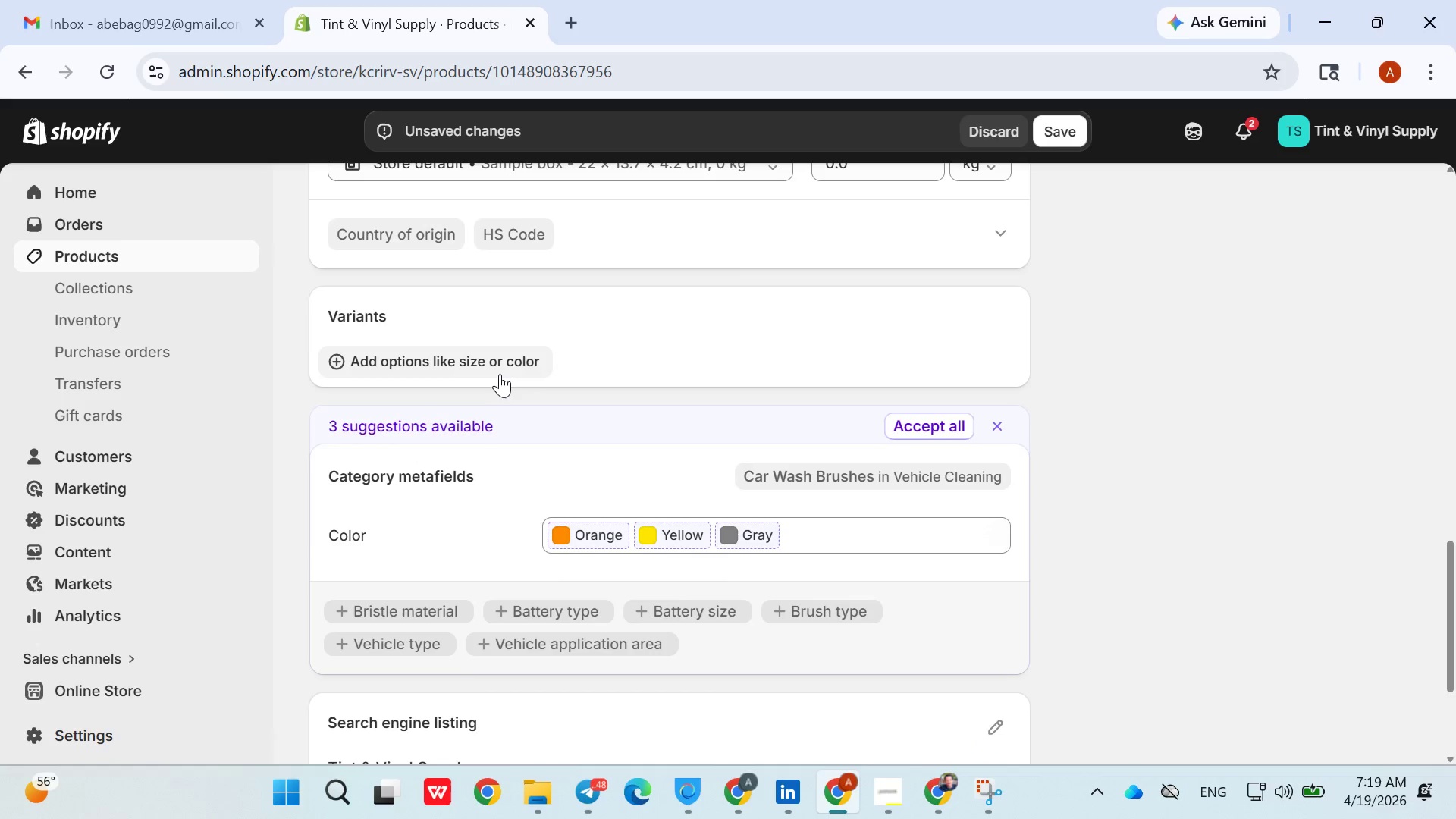 
left_click([500, 372])
 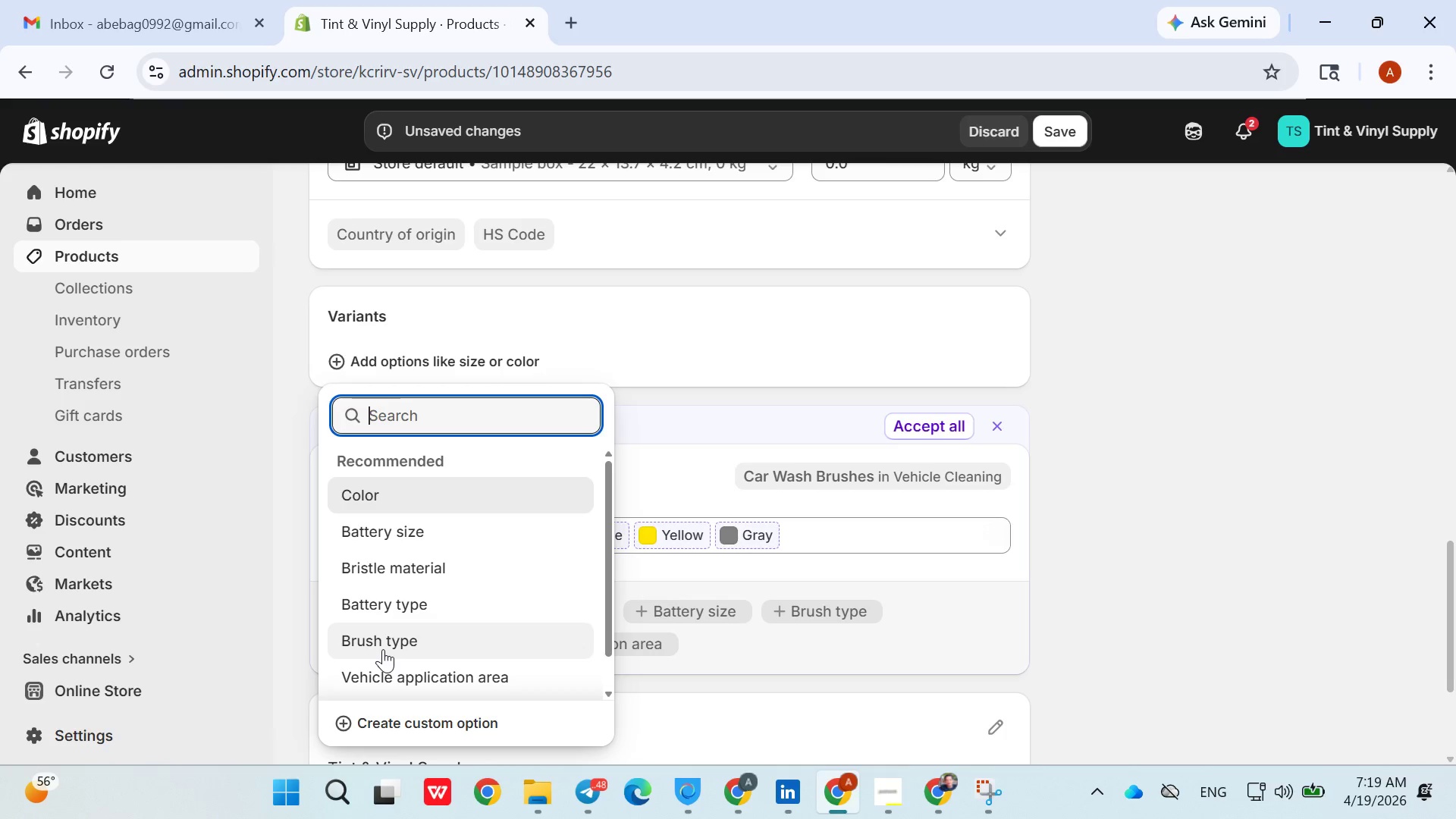 
left_click([396, 717])
 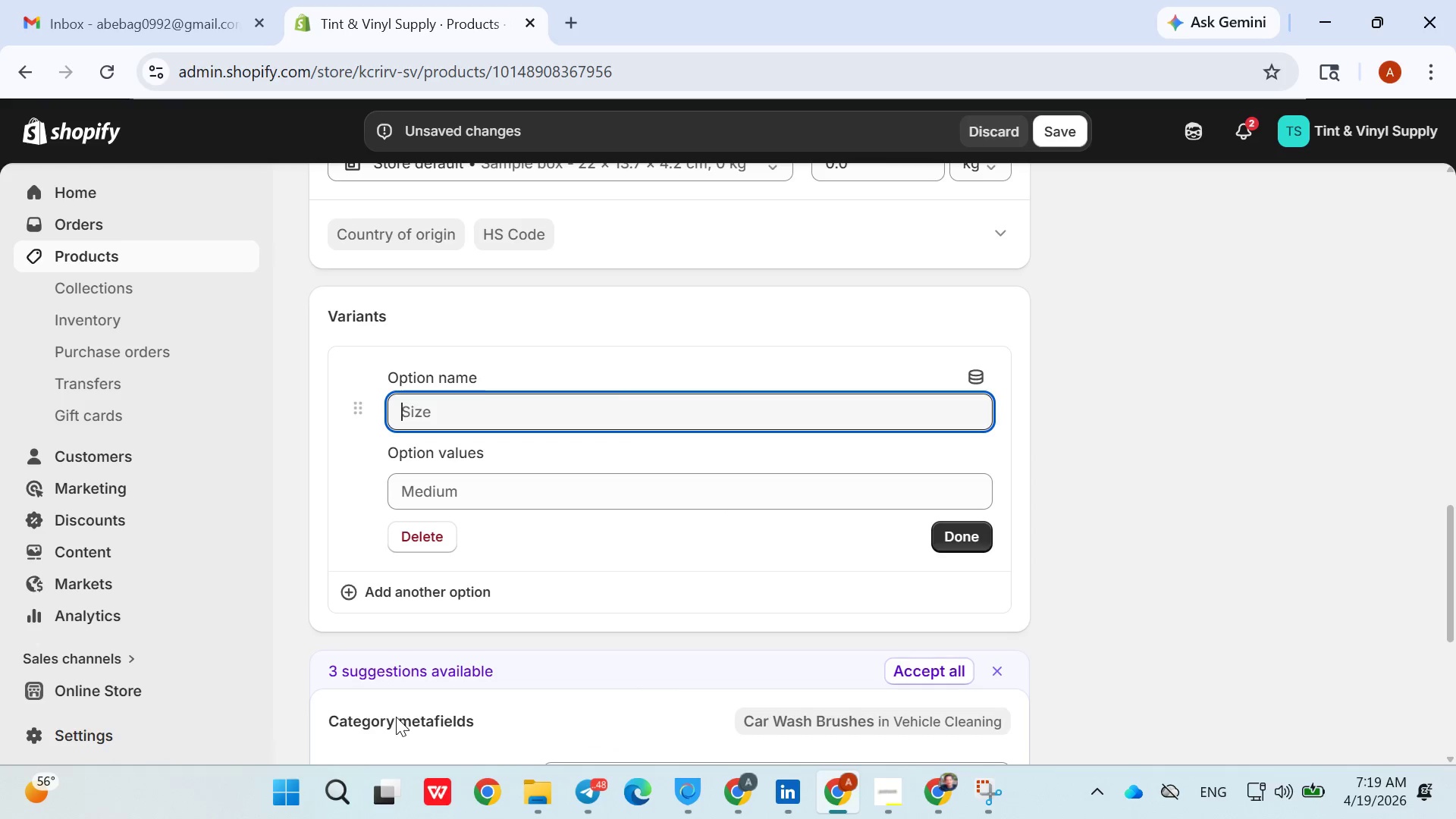 
type(Pack Size)
 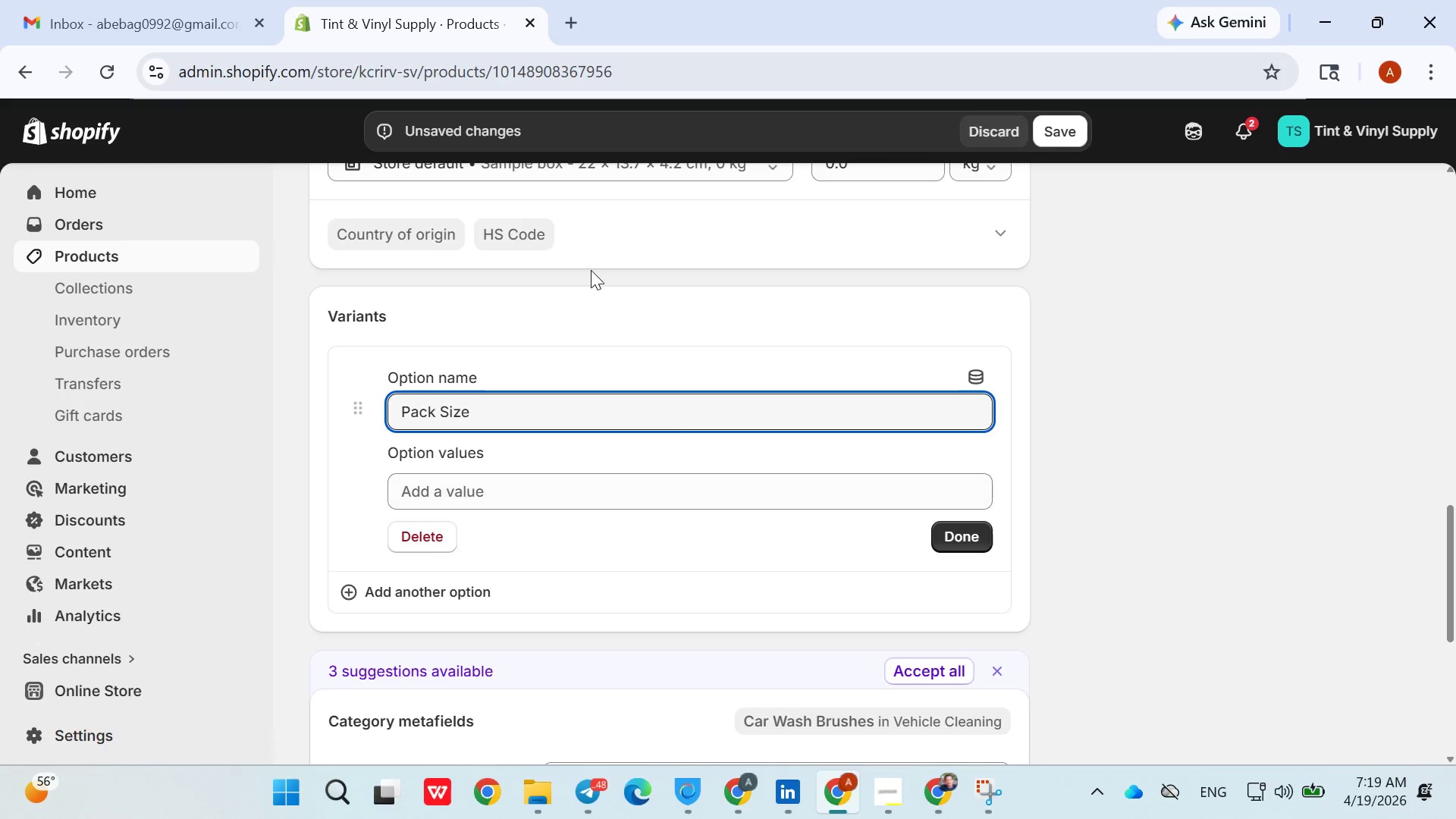 
left_click([591, 270])
 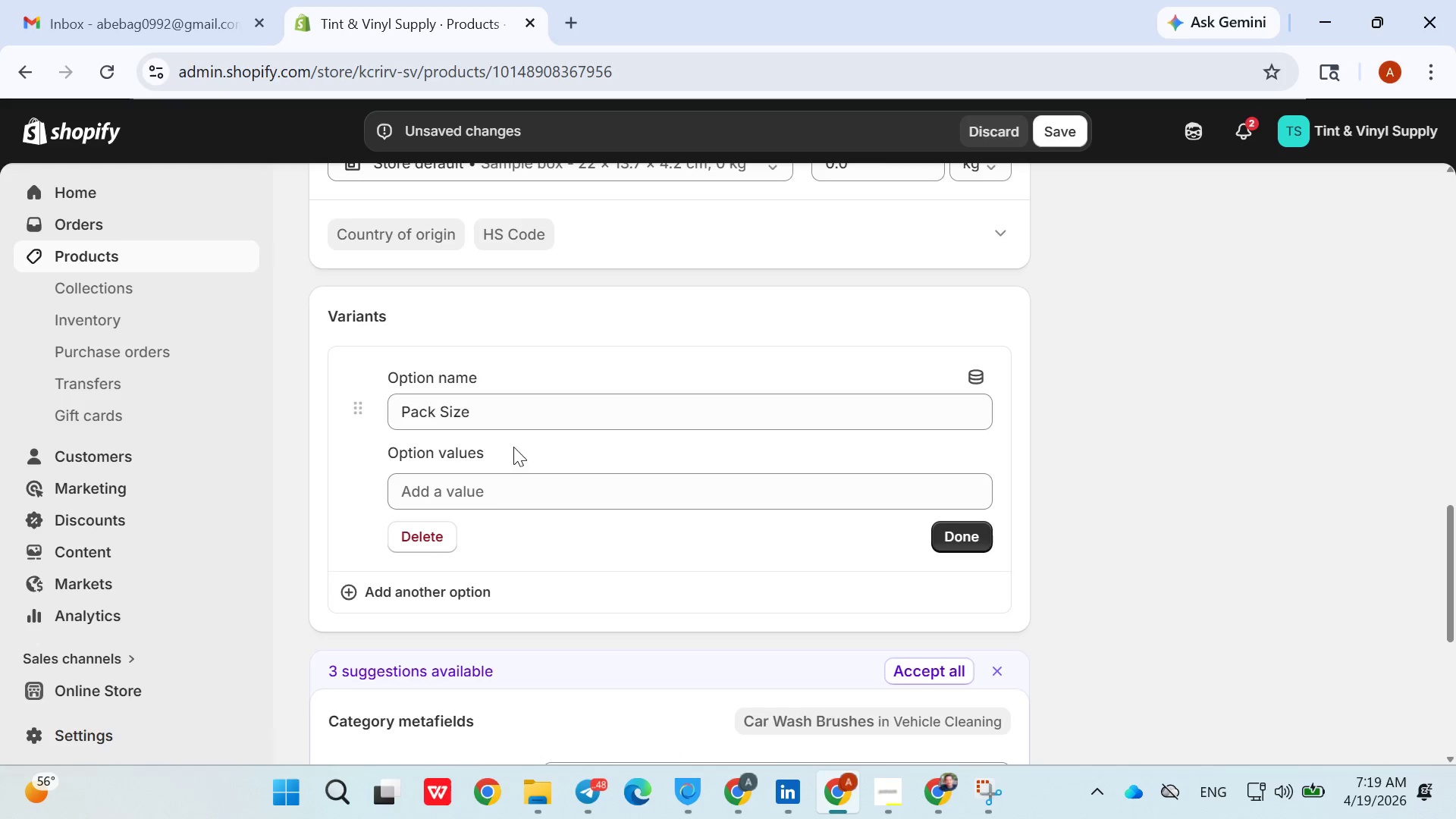 
left_click([481, 500])
 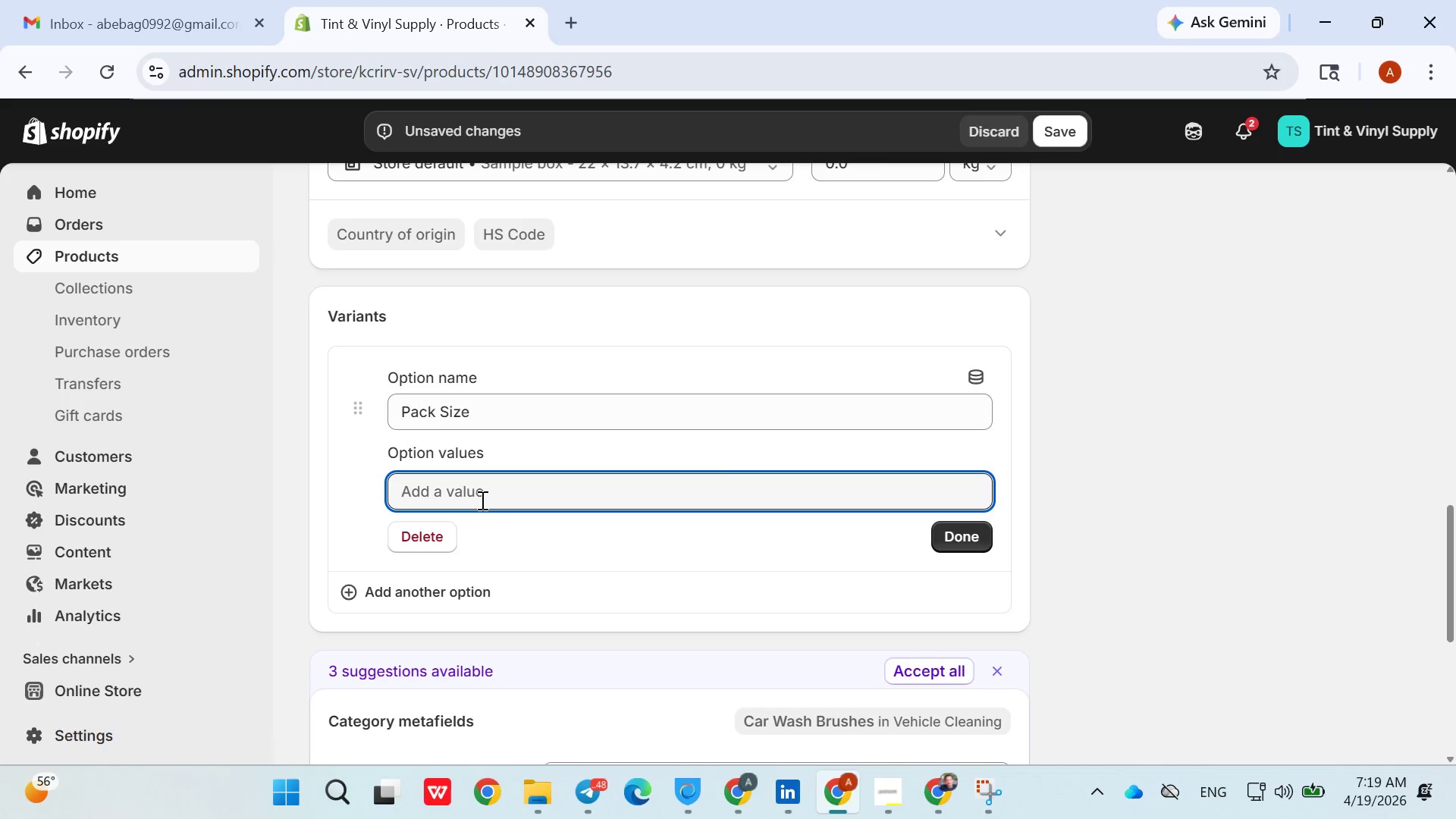 
type(5-Pack)
 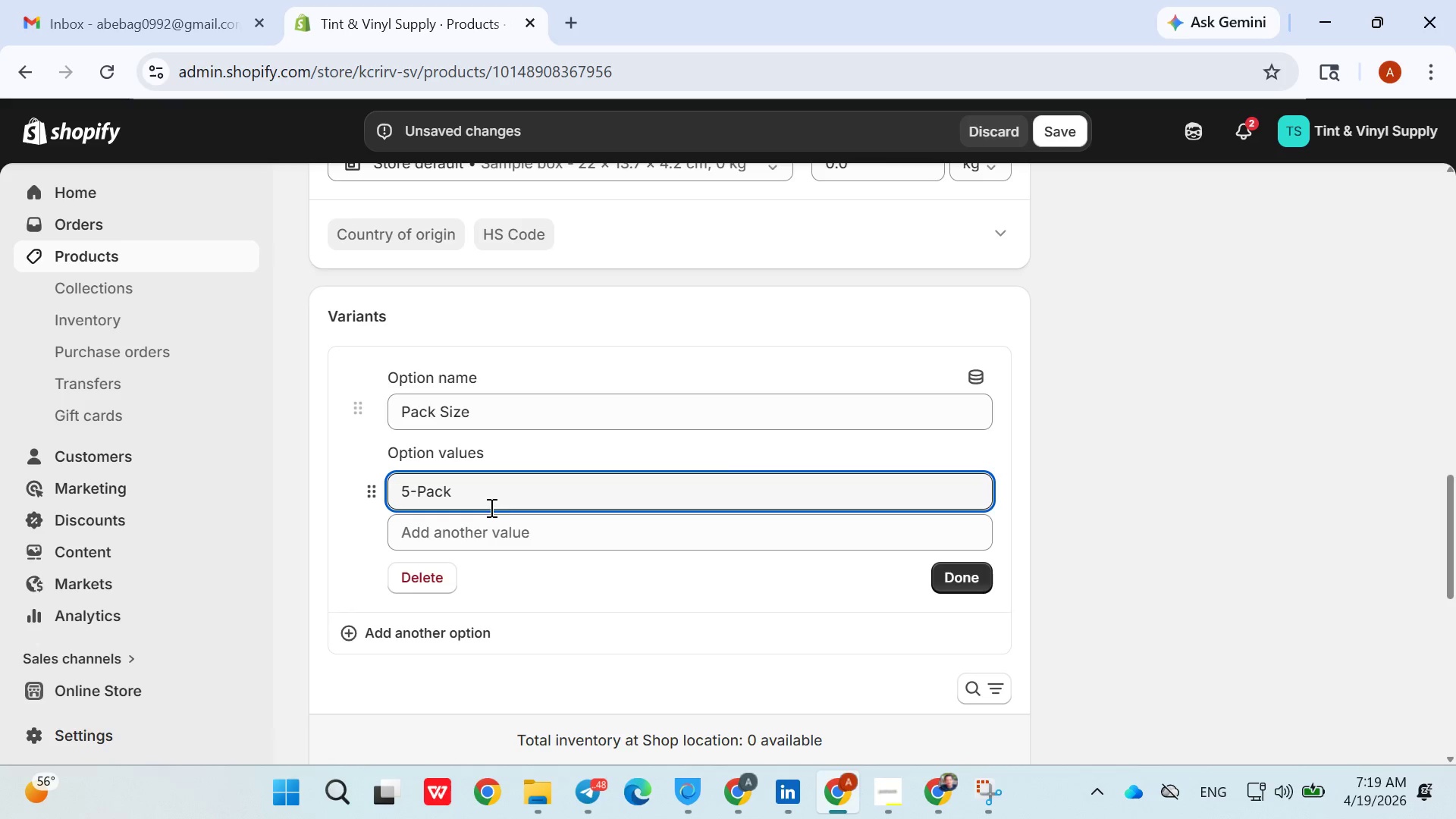 
left_click([493, 529])
 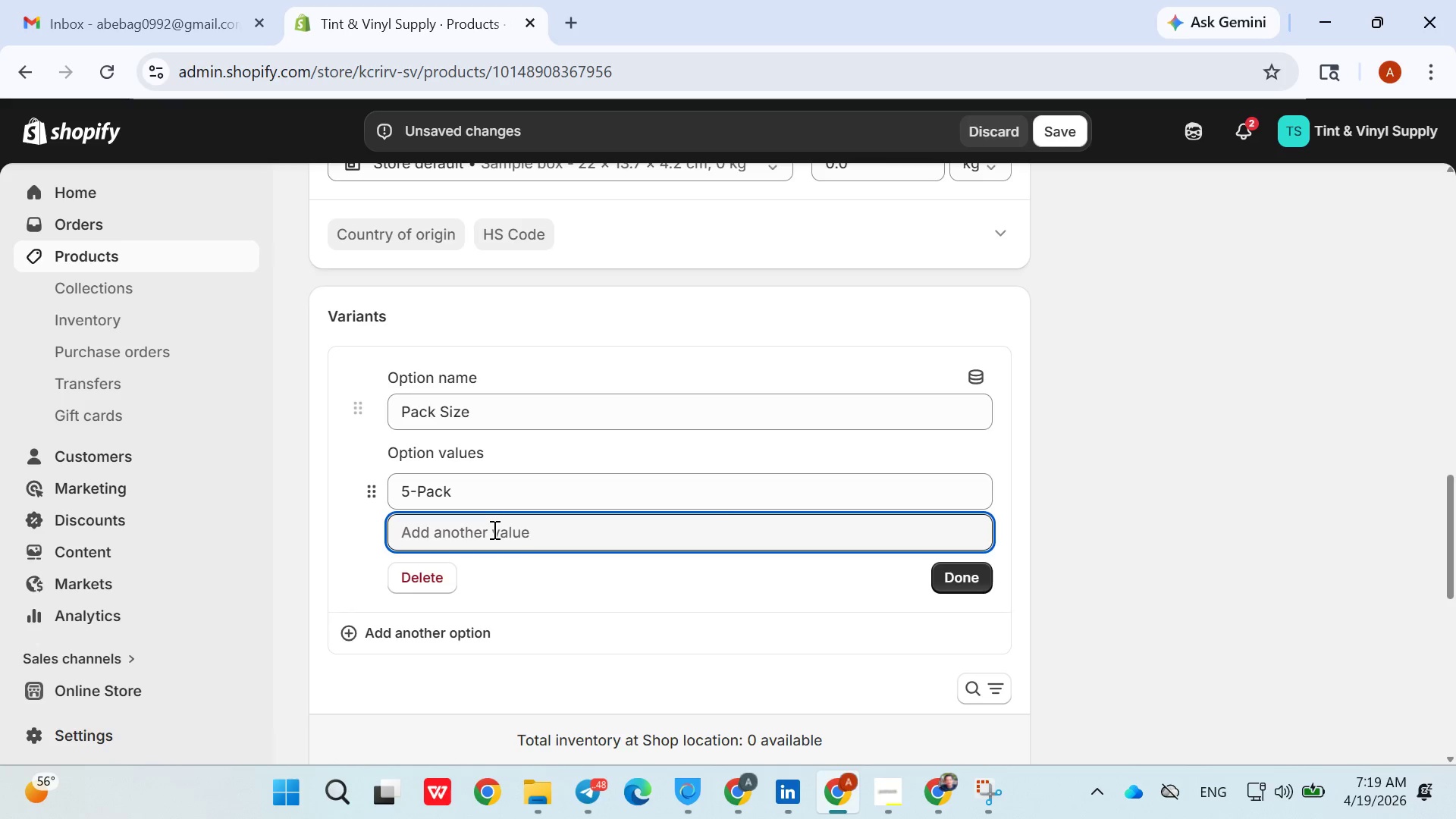 
type(100Pack)
 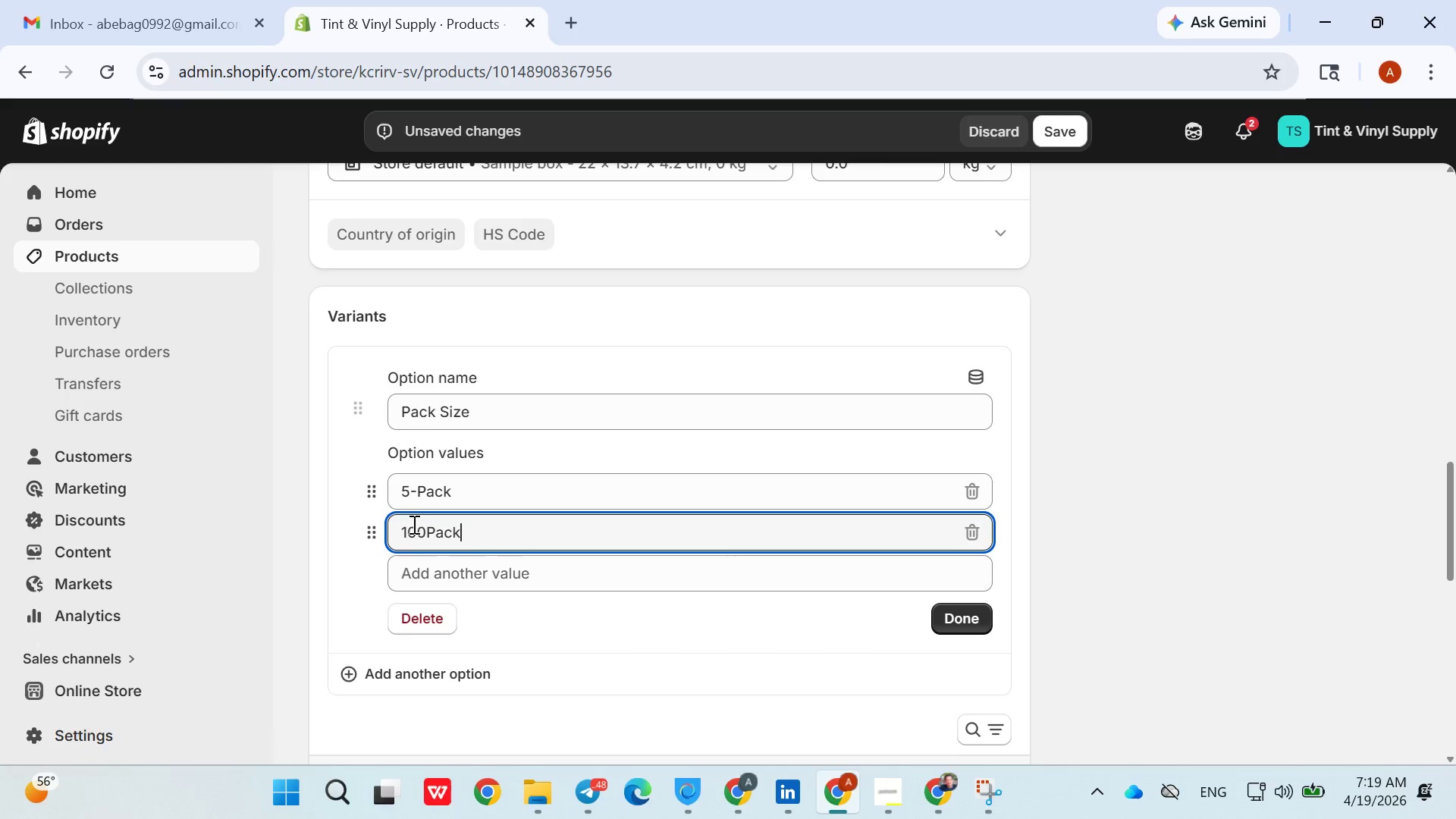 
left_click([429, 537])
 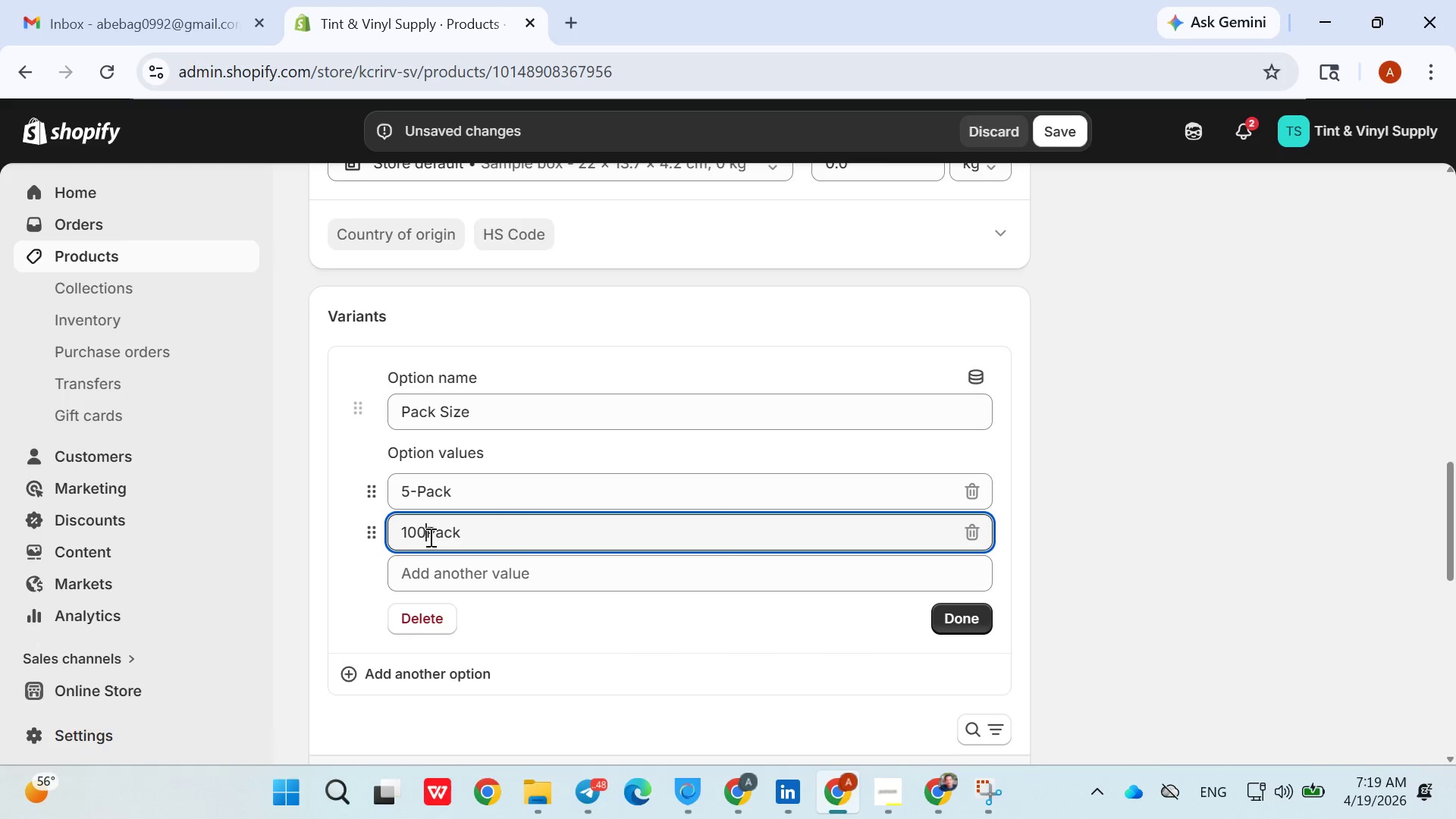 
key(Backspace)
 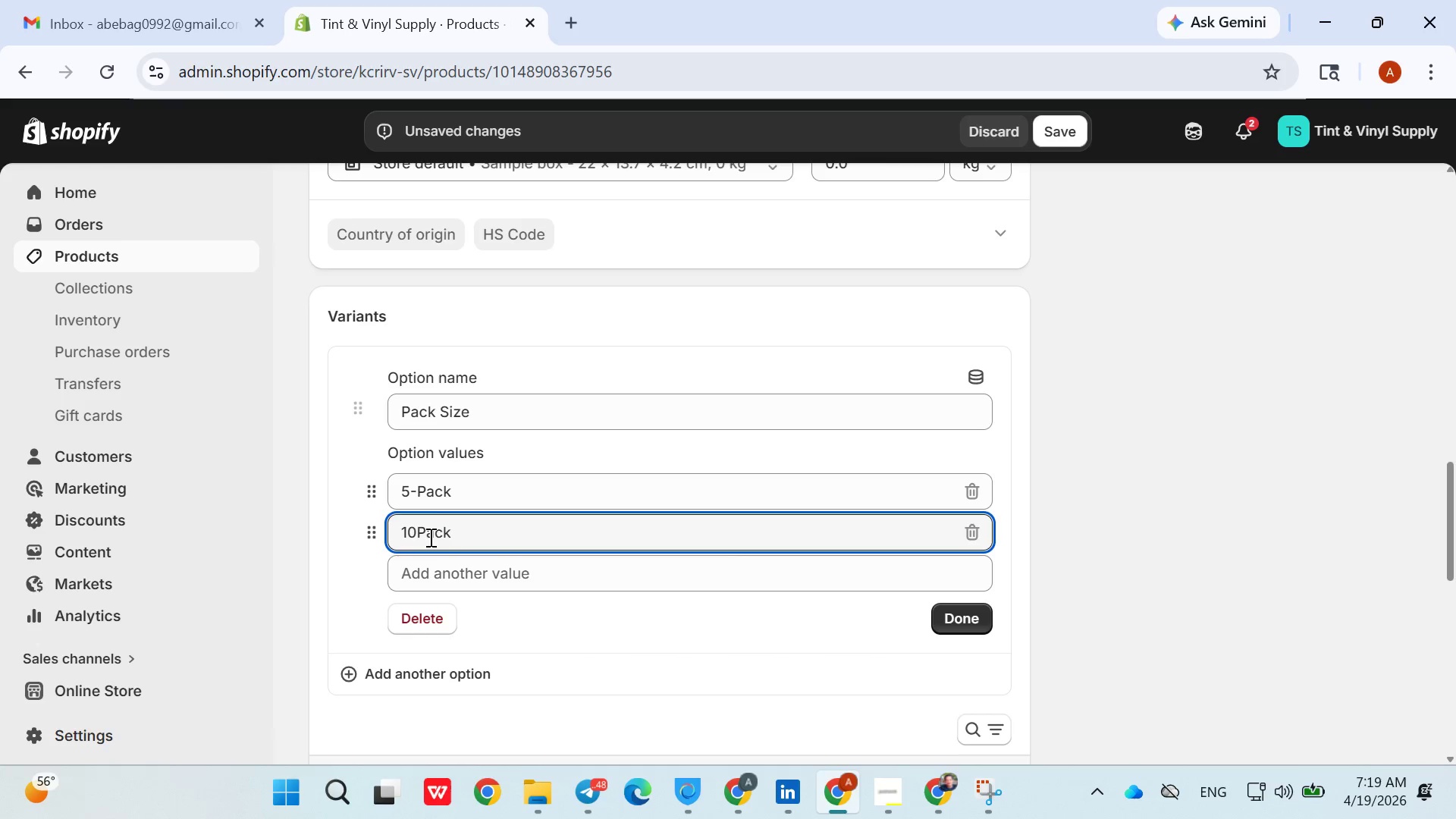 
key(Minus)
 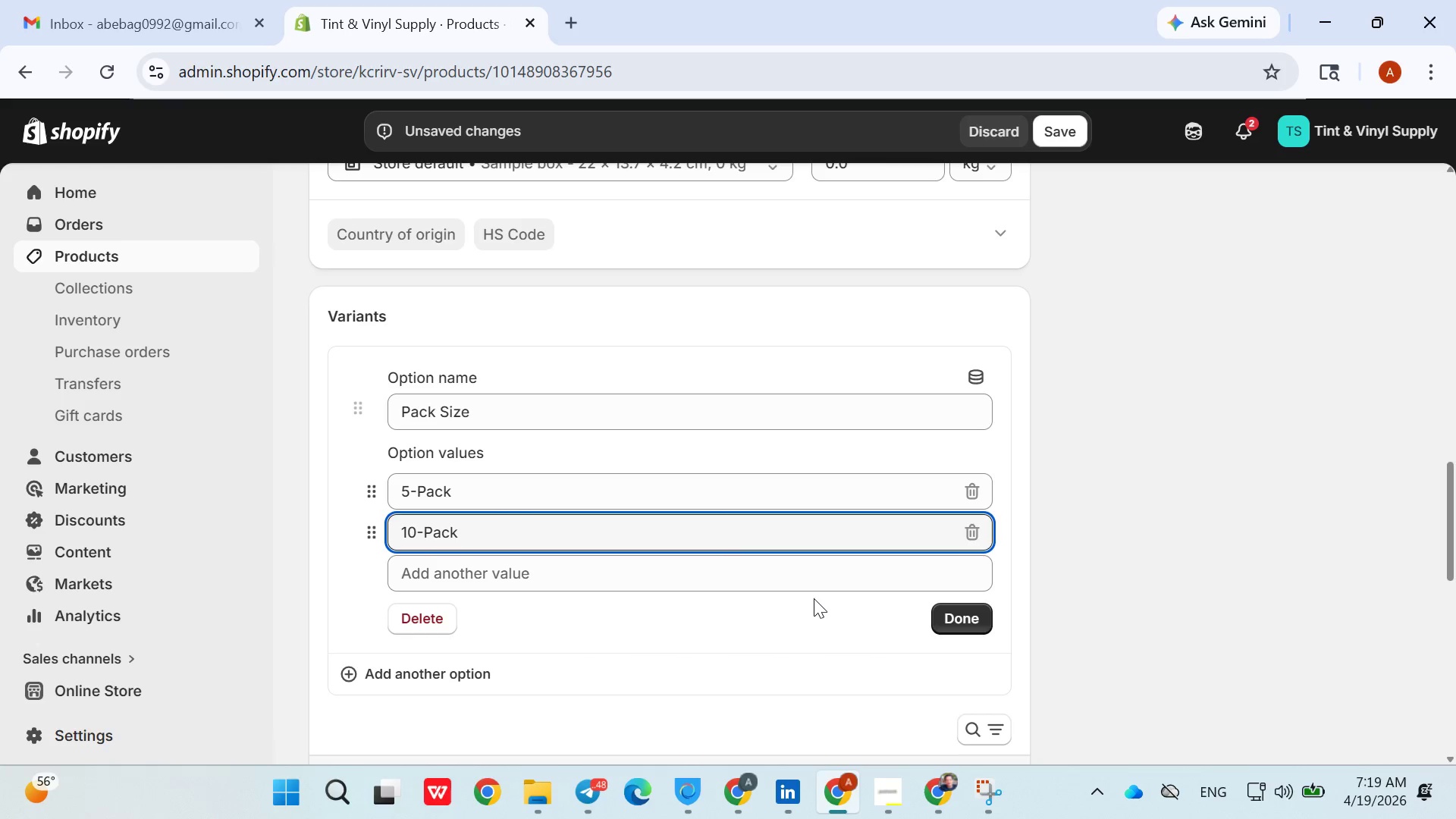 
left_click([953, 610])
 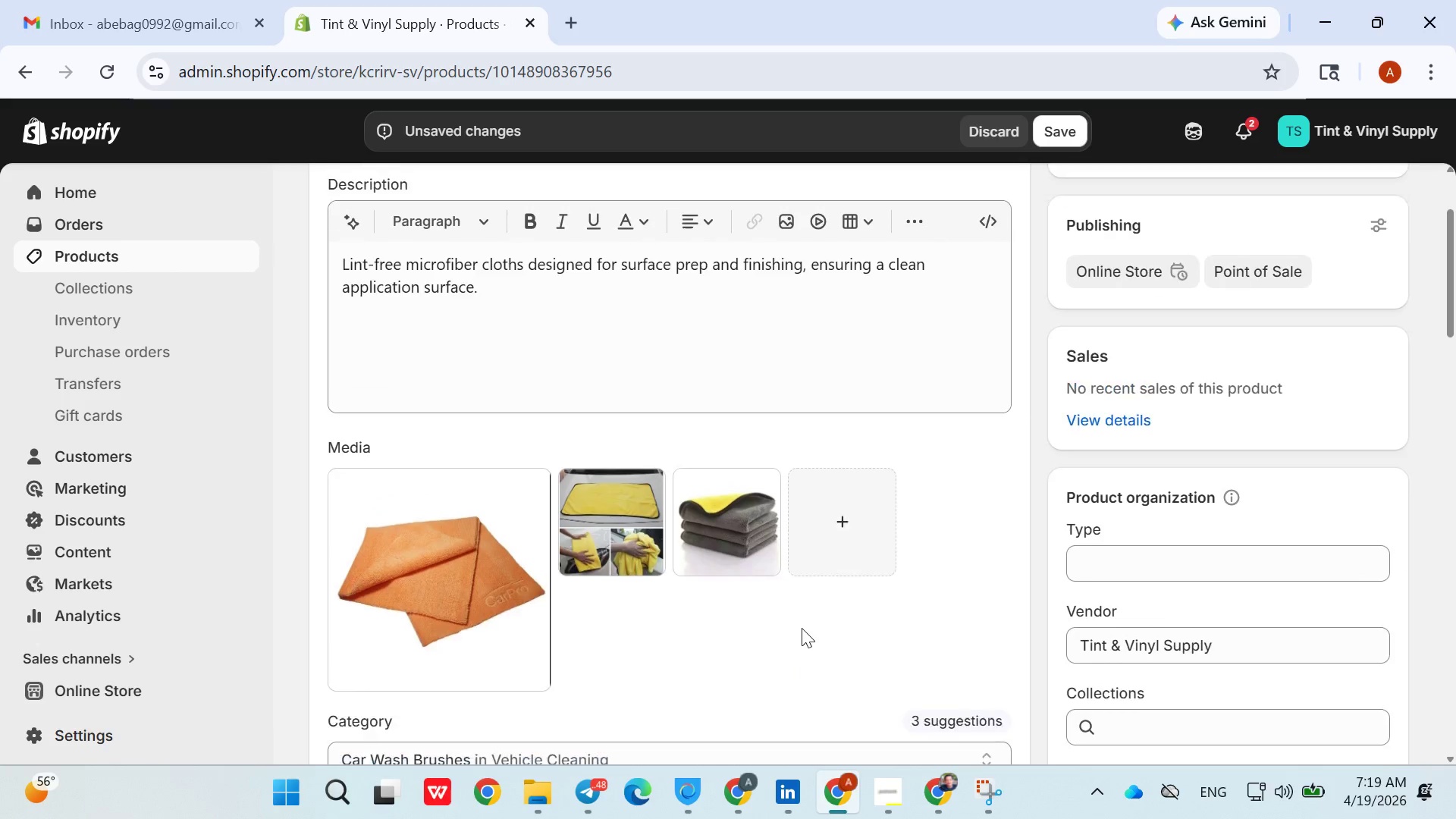 
left_click([484, 592])
 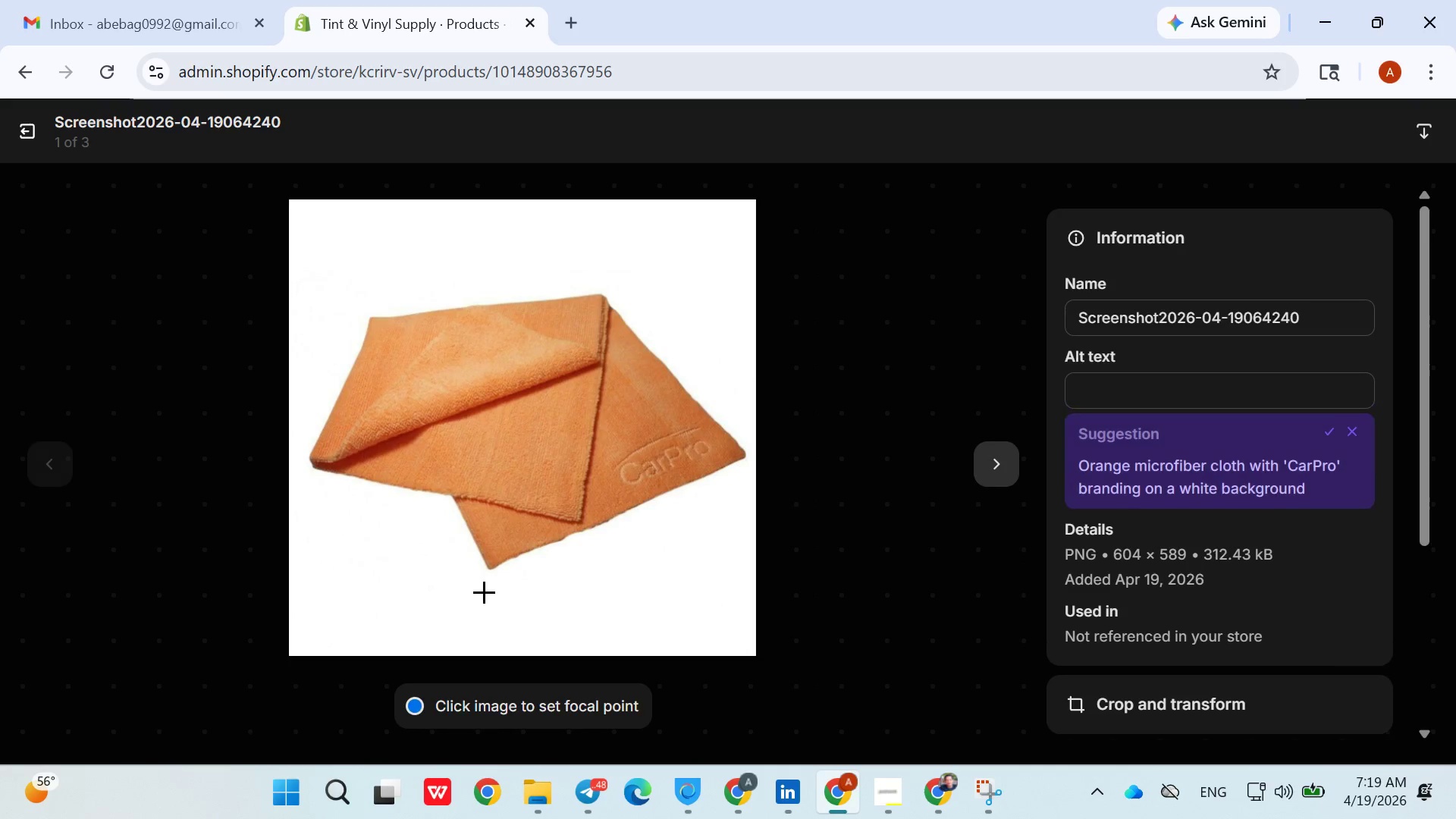 
wait(7.74)
 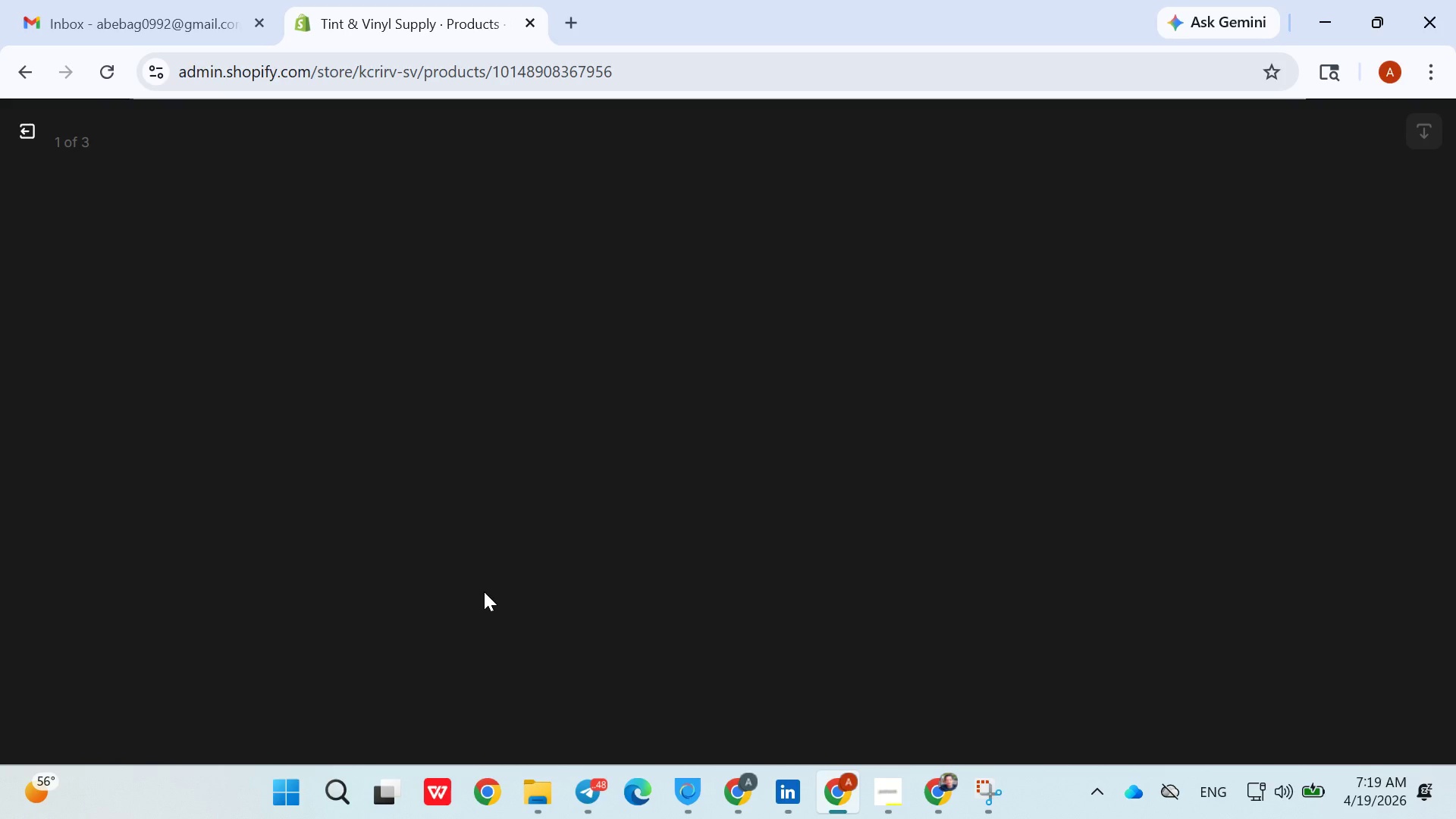 
left_click([1150, 380])
 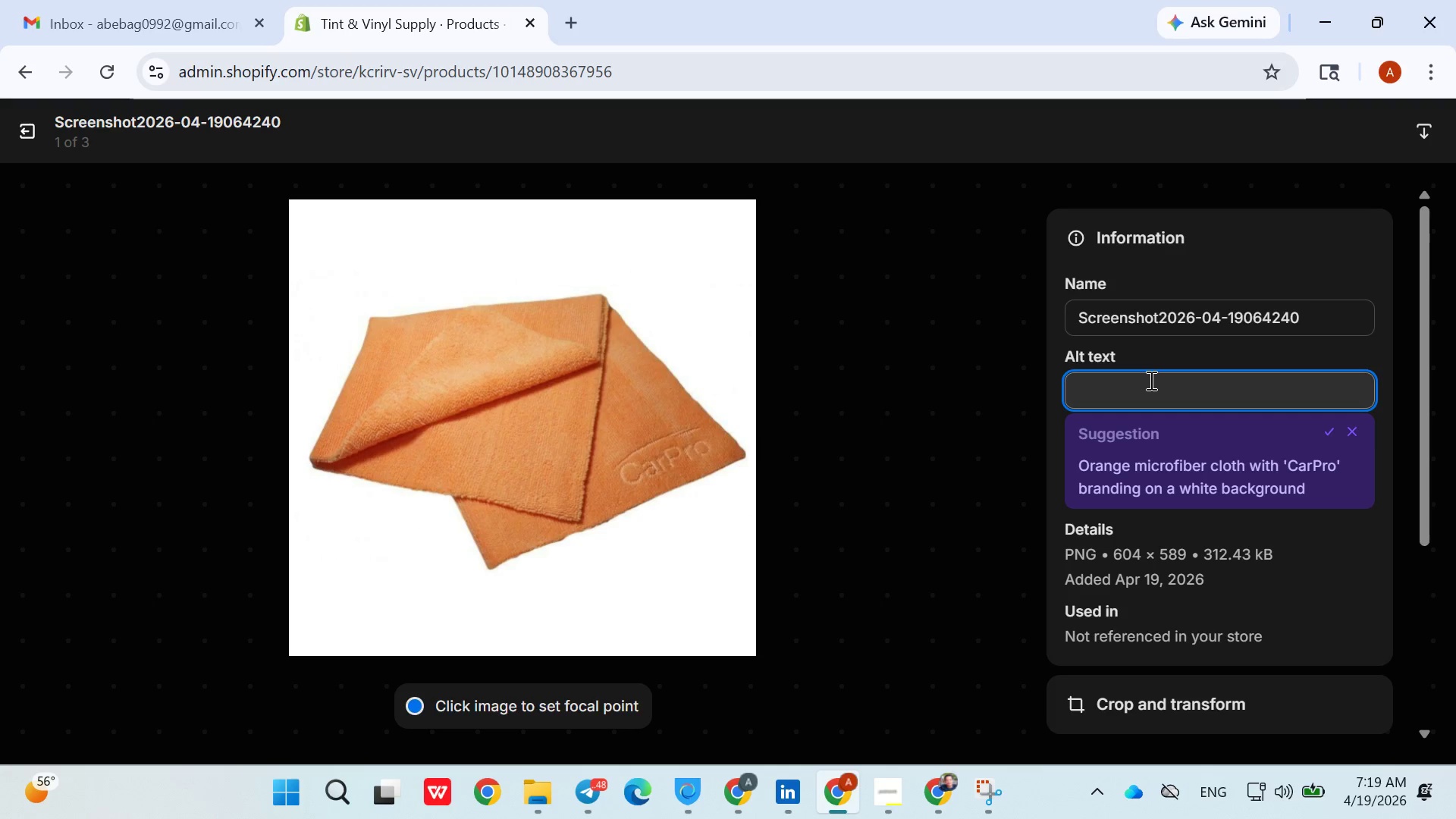 
type(micro fiber)
 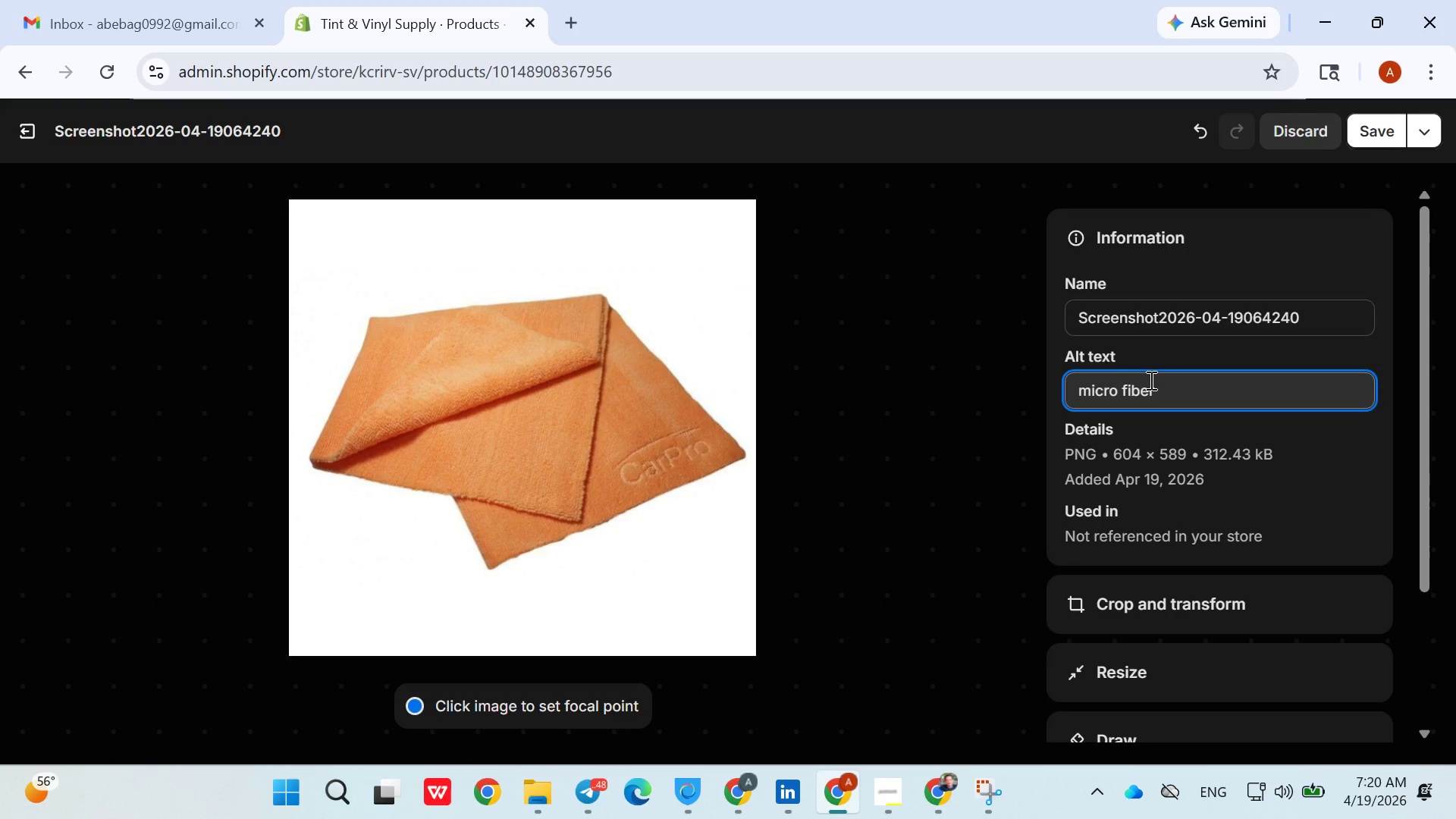 
key(ArrowLeft)
 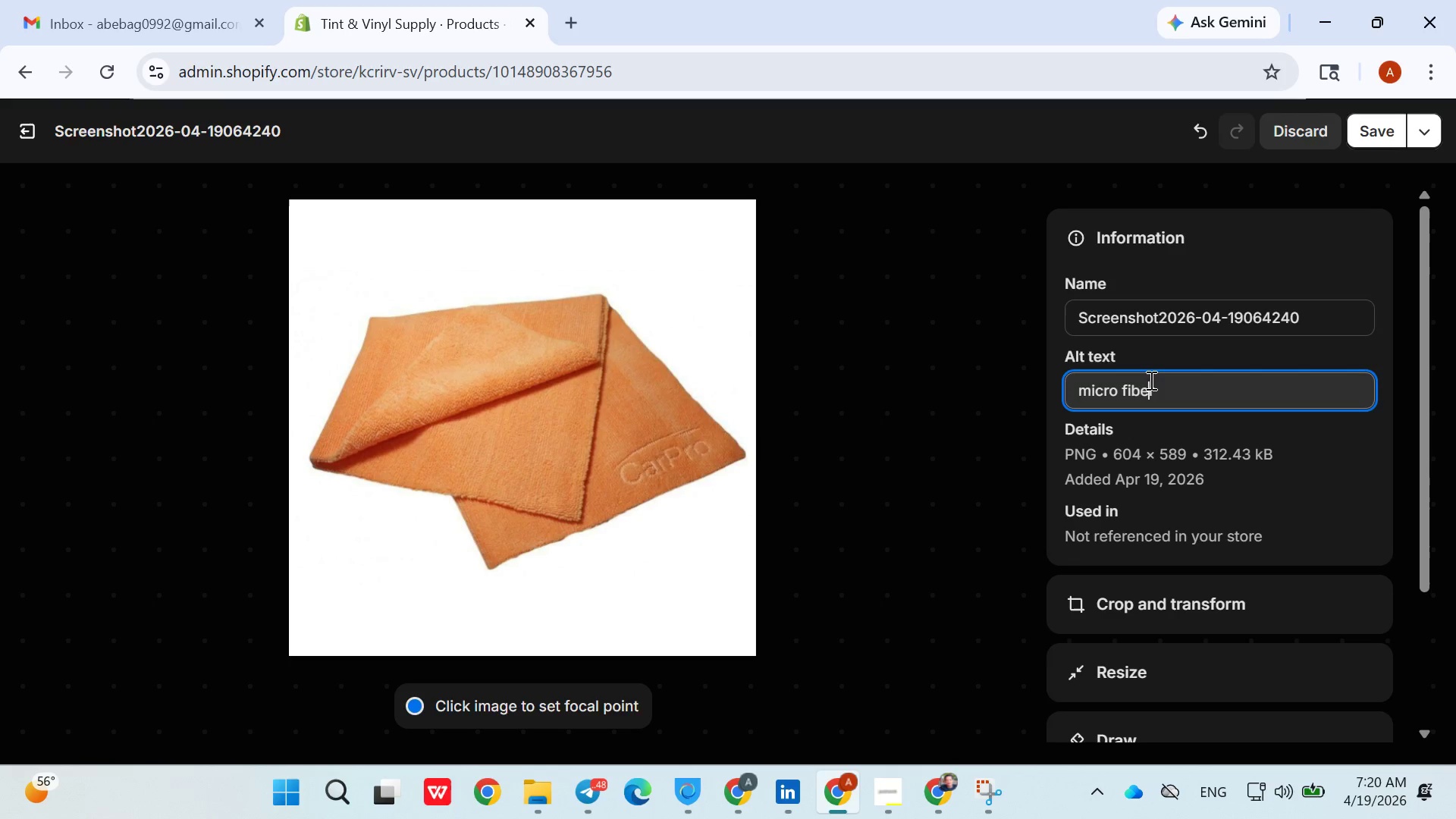 
key(ArrowLeft)
 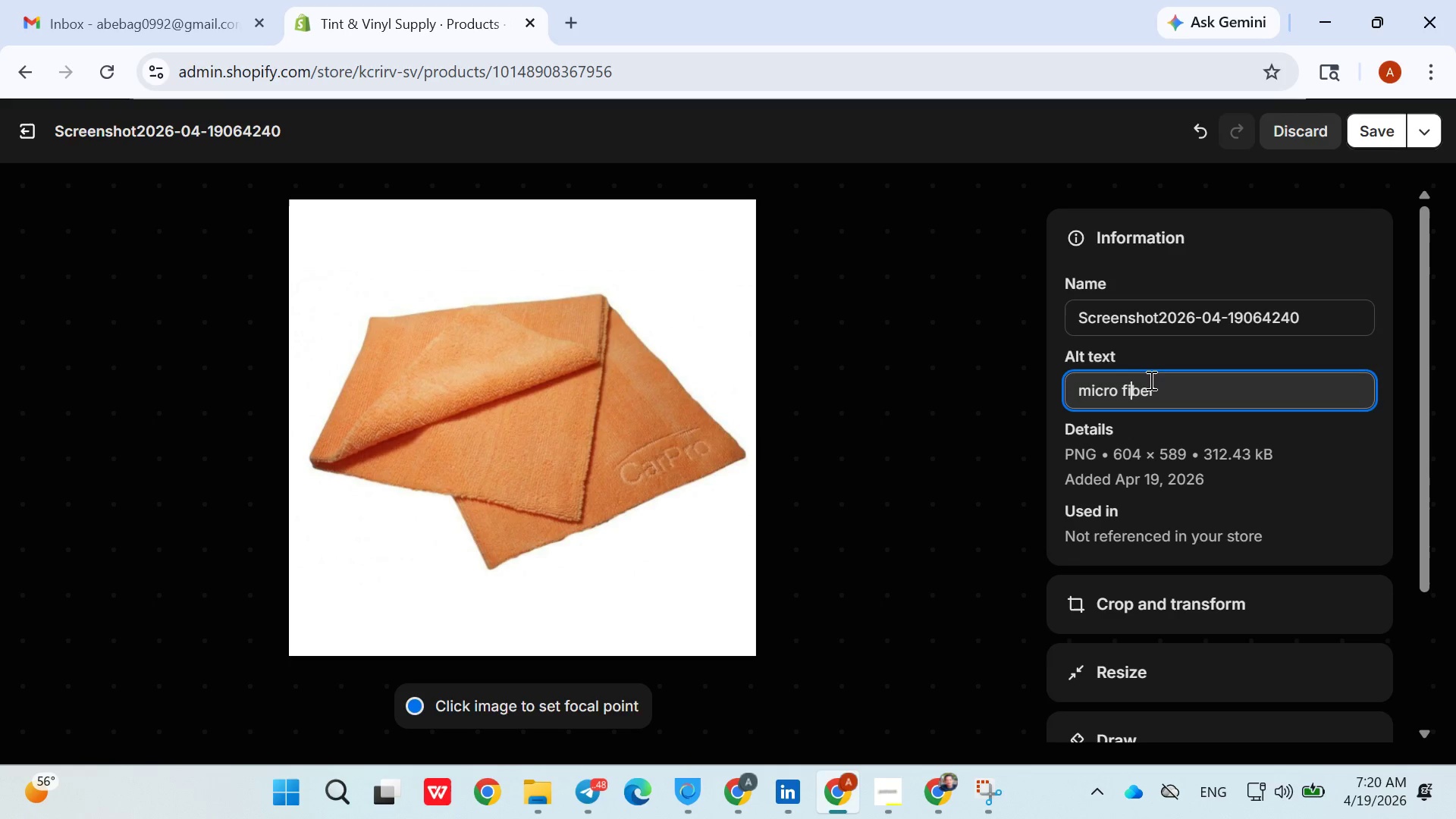 
key(ArrowLeft)
 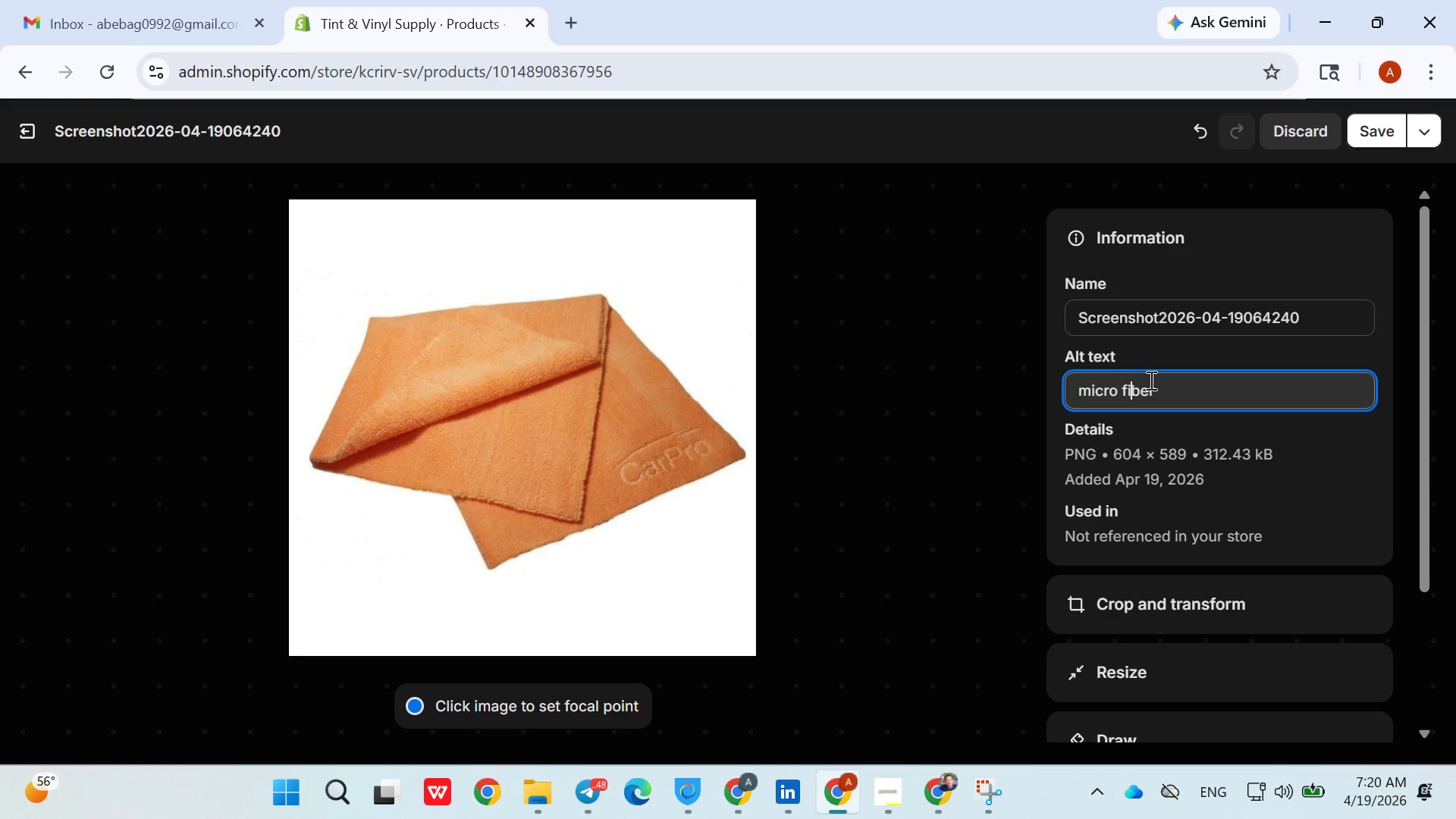 
key(ArrowLeft)
 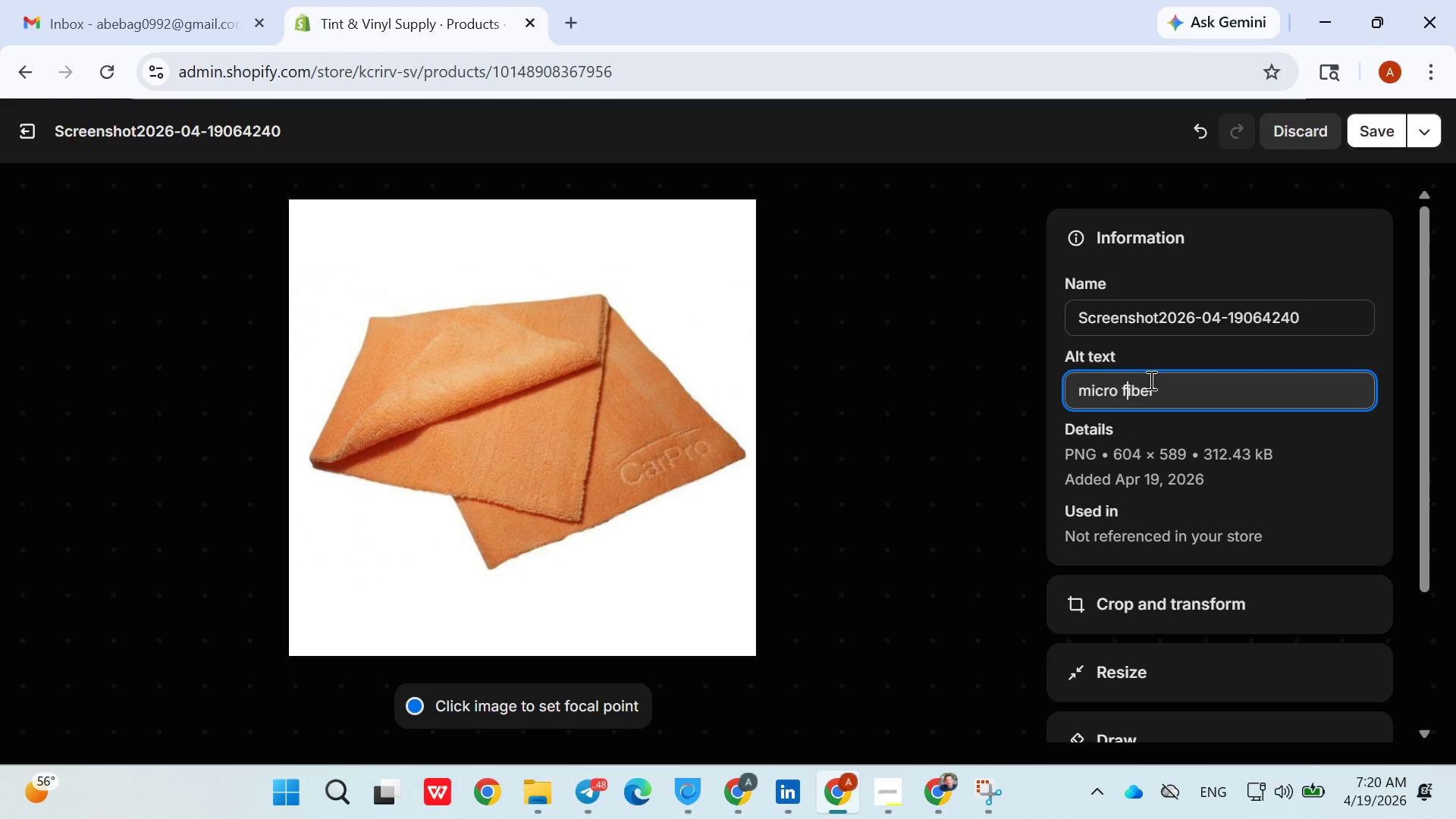 
key(ArrowLeft)
 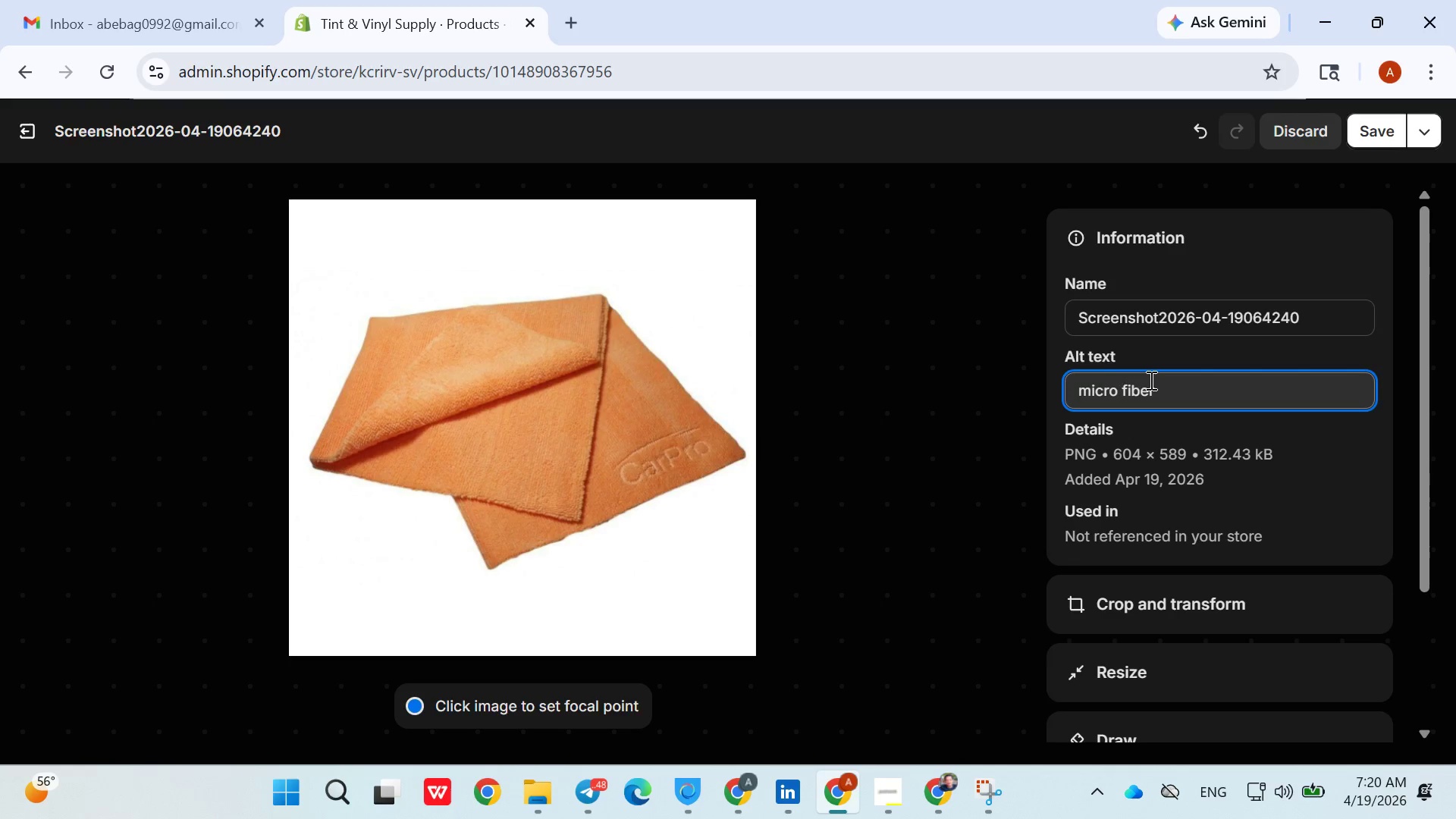 
key(Backspace)
 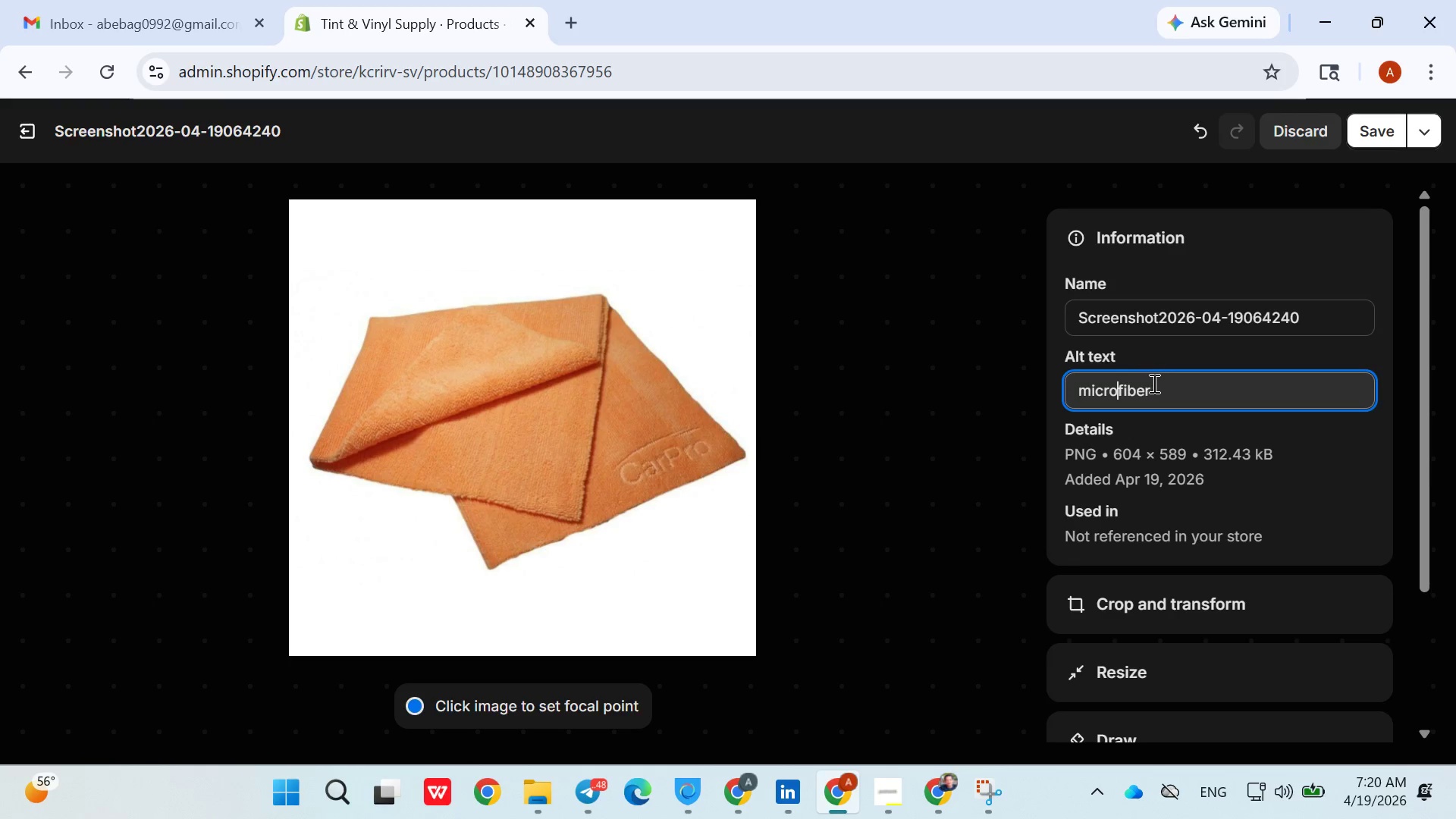 
left_click([1157, 384])
 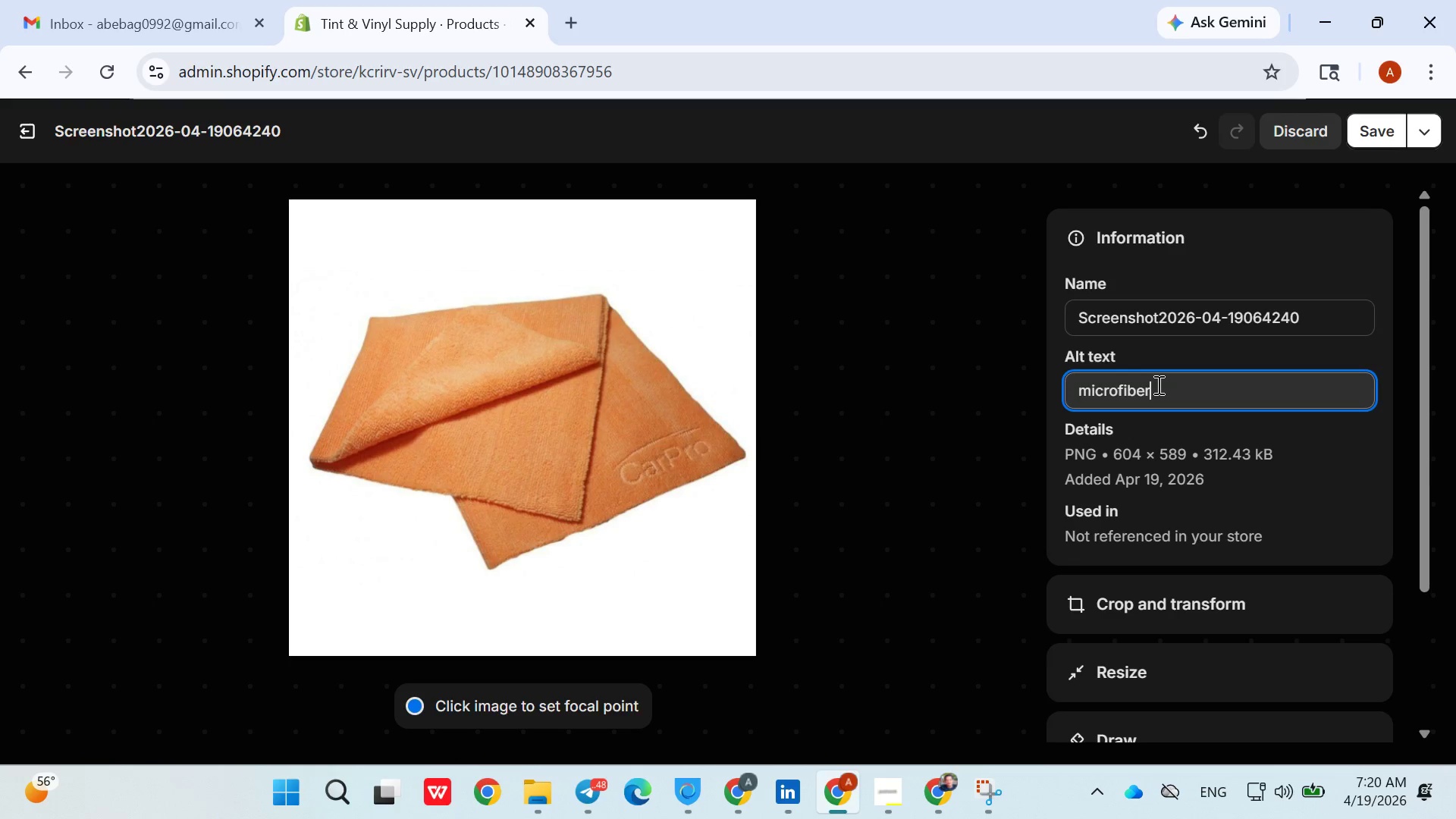 
key(Space)
 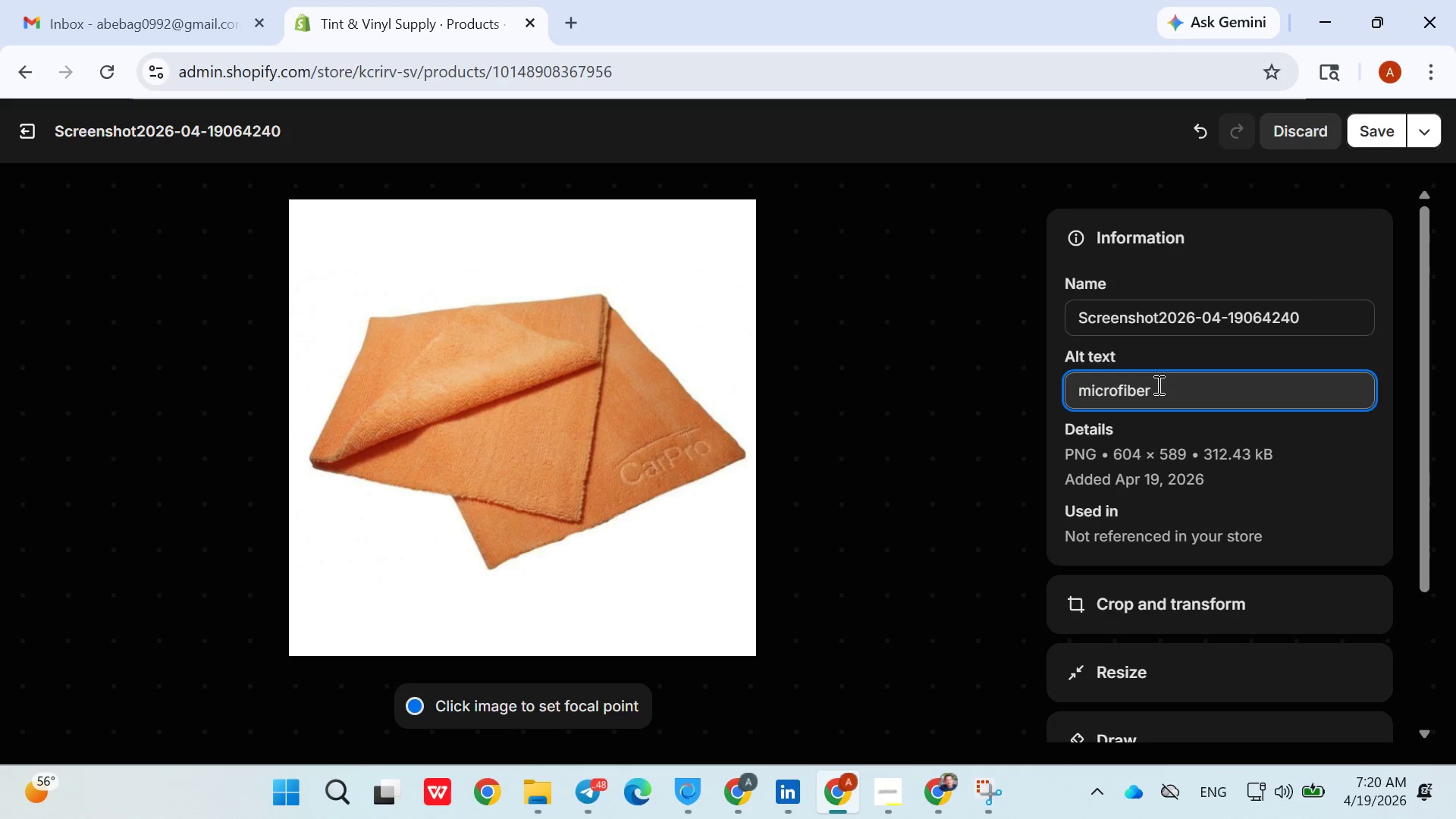 
type(cloth detailing )
 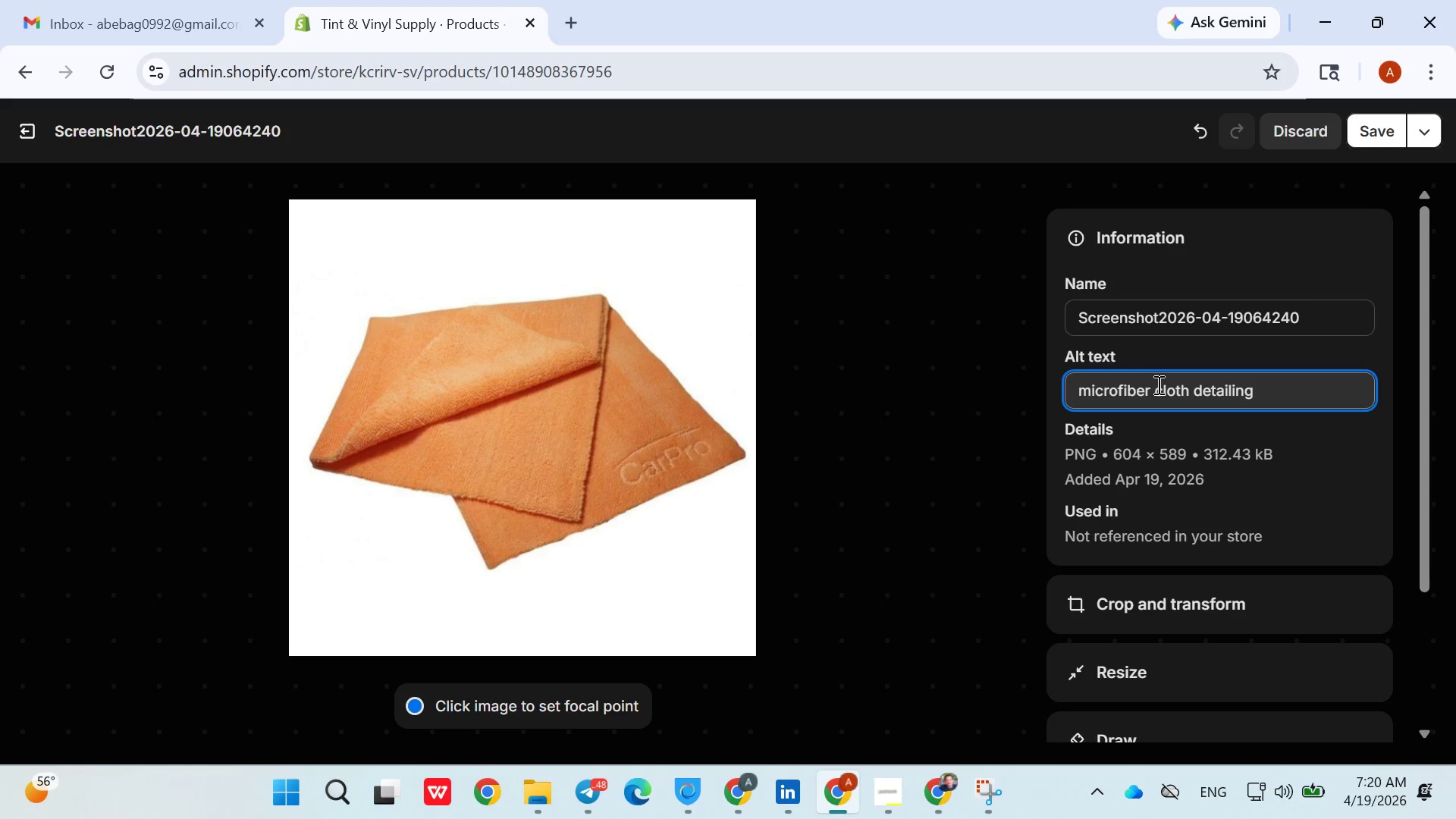 
type(car surface)
 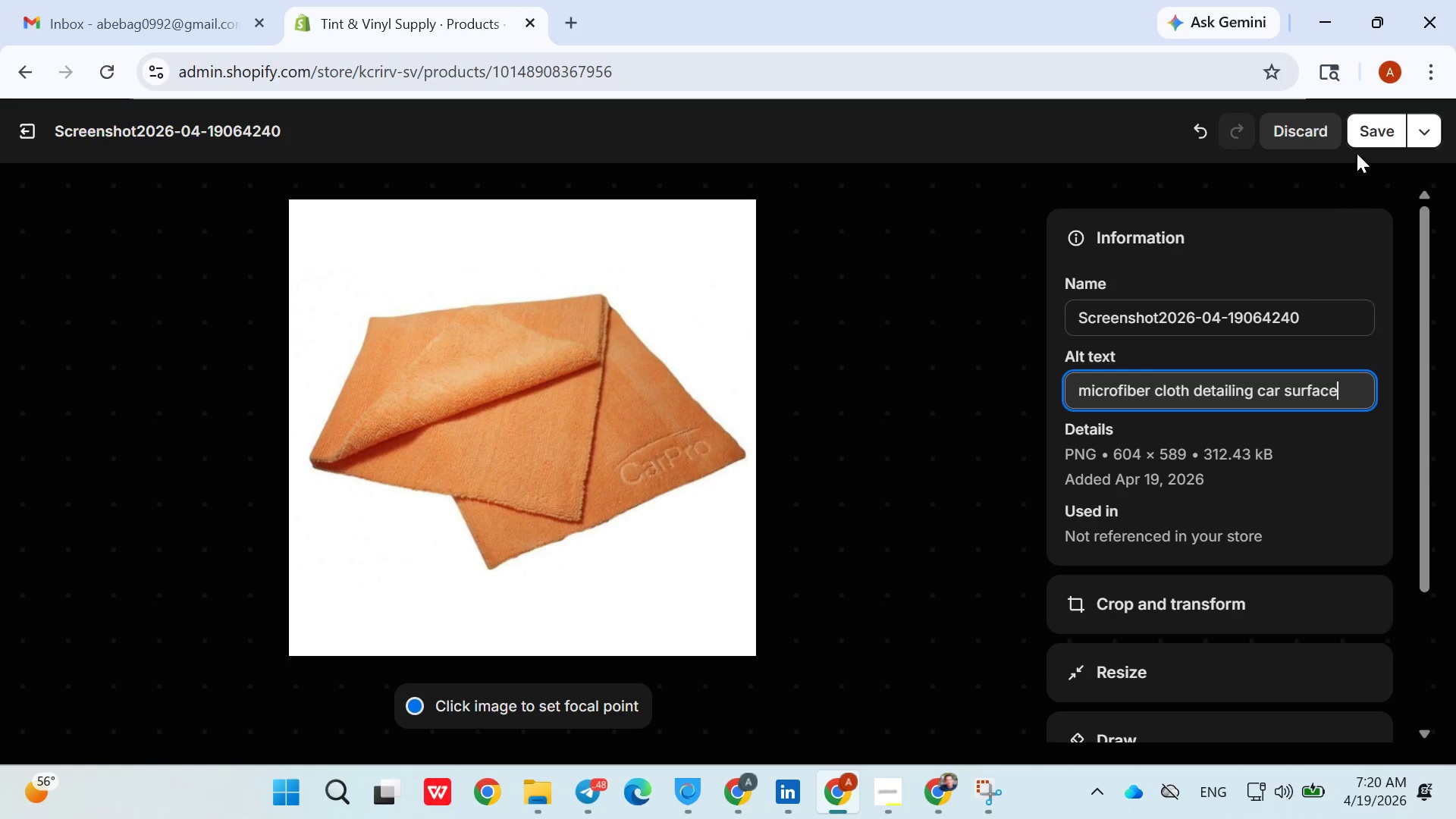 
left_click([1364, 144])
 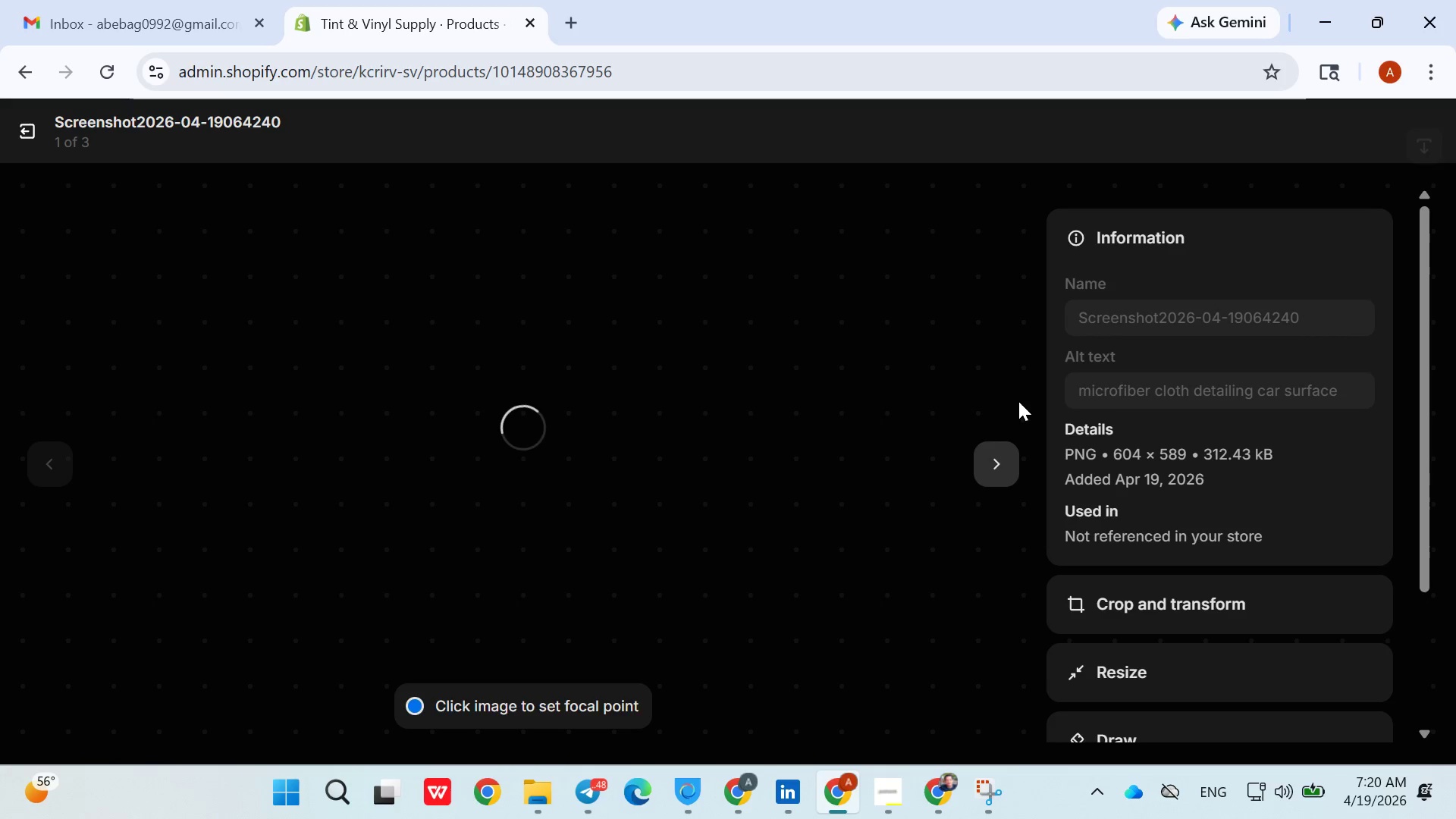 
left_click([999, 453])
 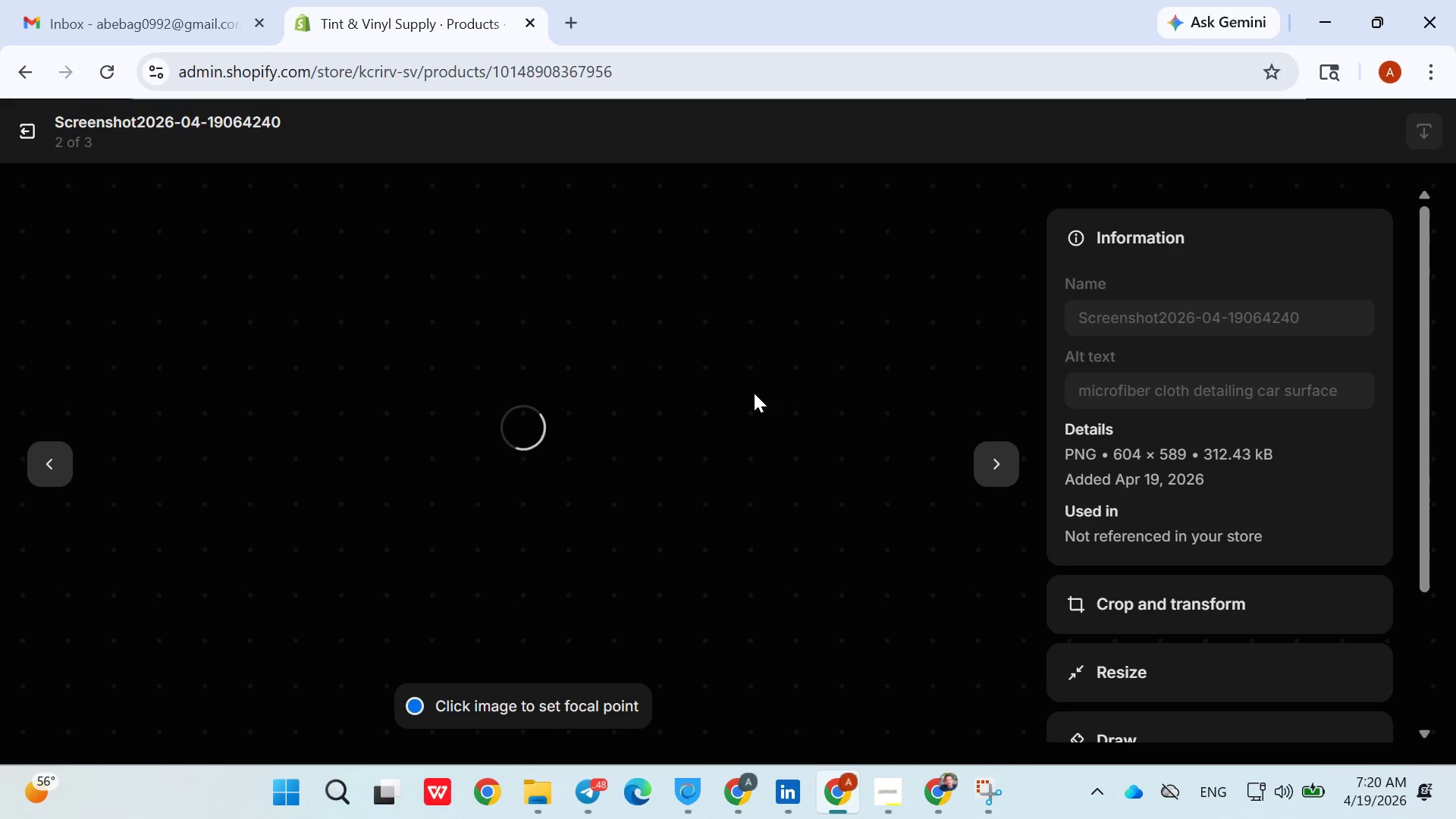 
mouse_move([999, 382])
 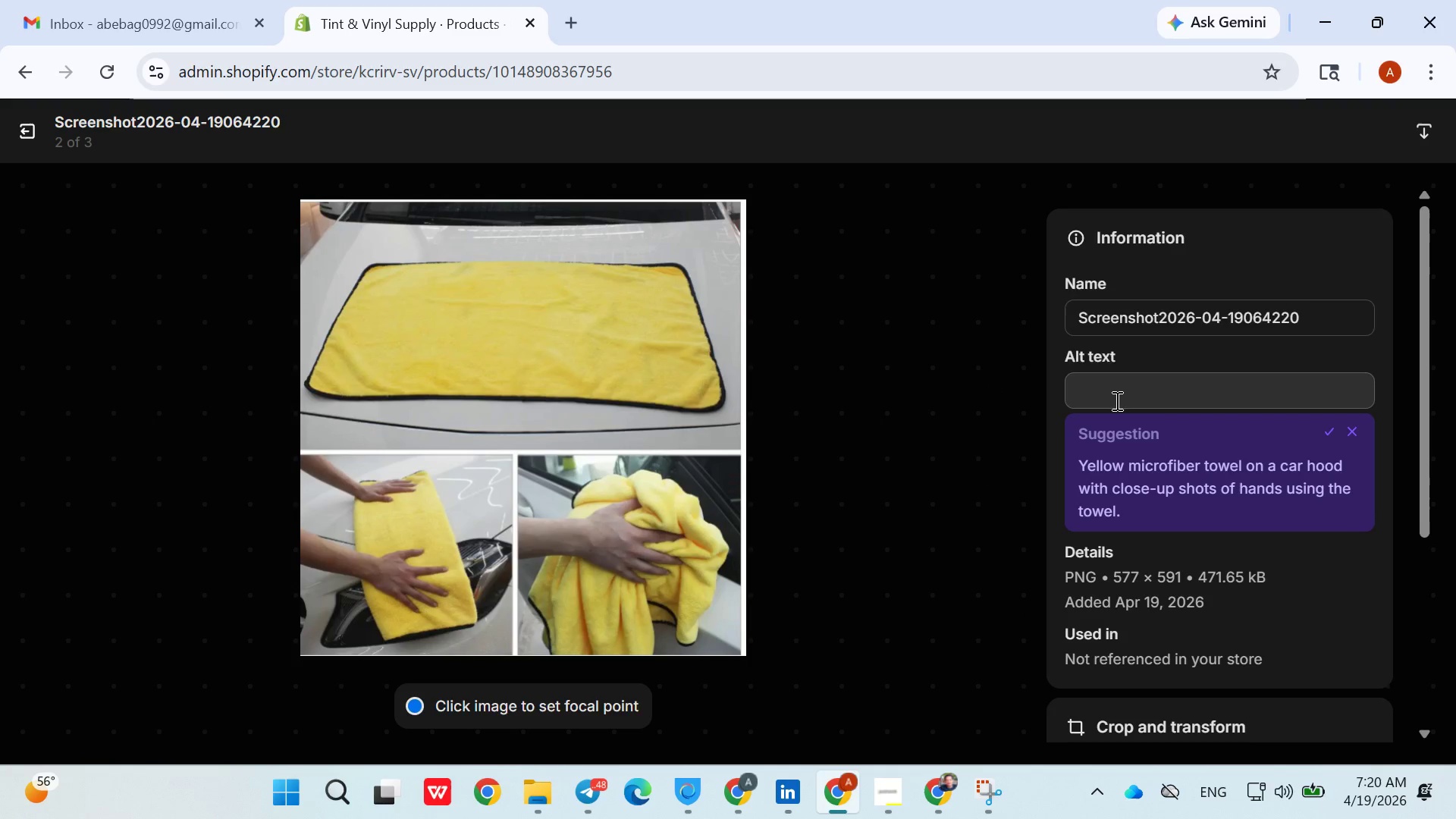 
left_click([1118, 398])
 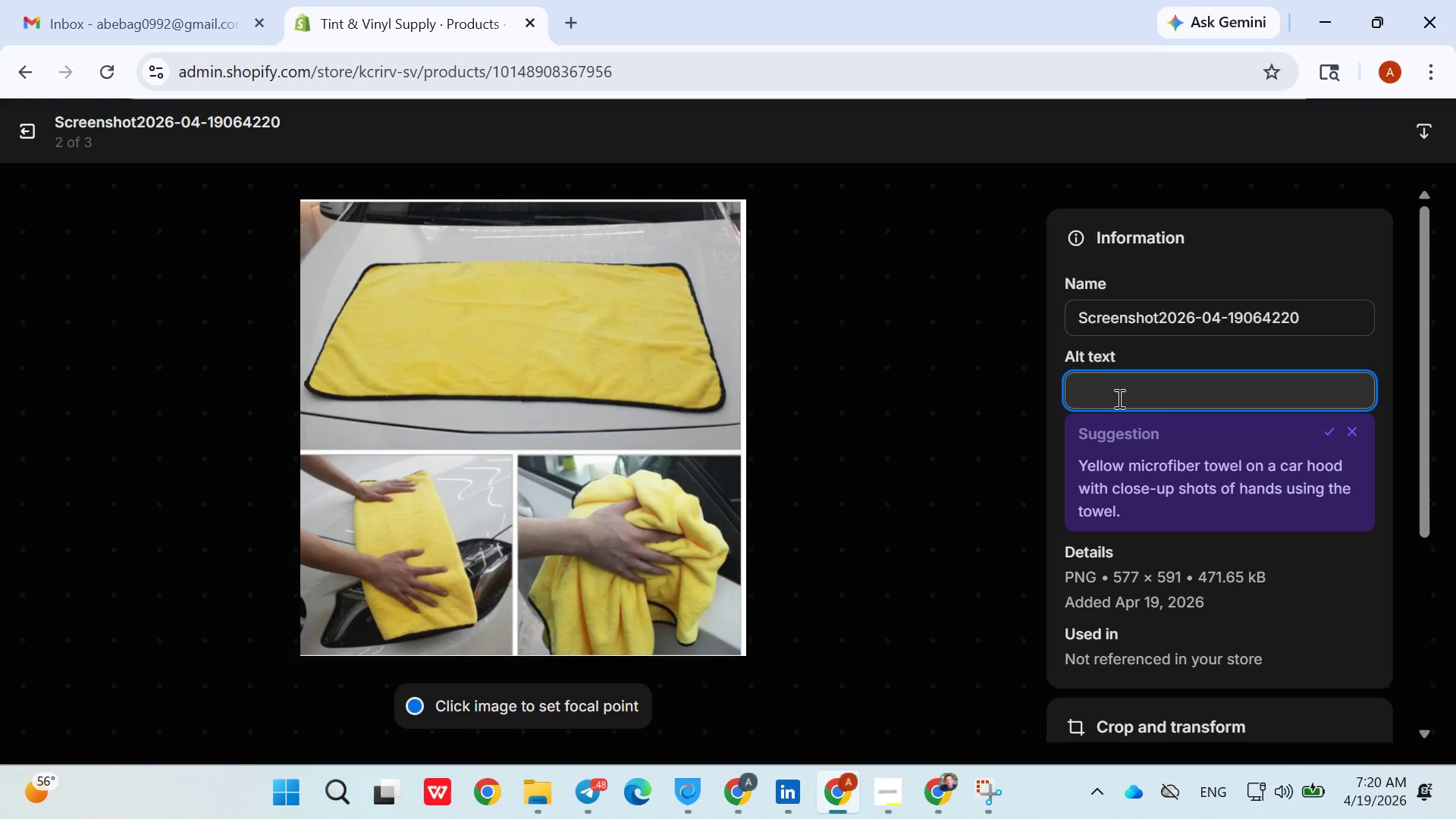 
type(lint free cleaning towel auto detailing)
 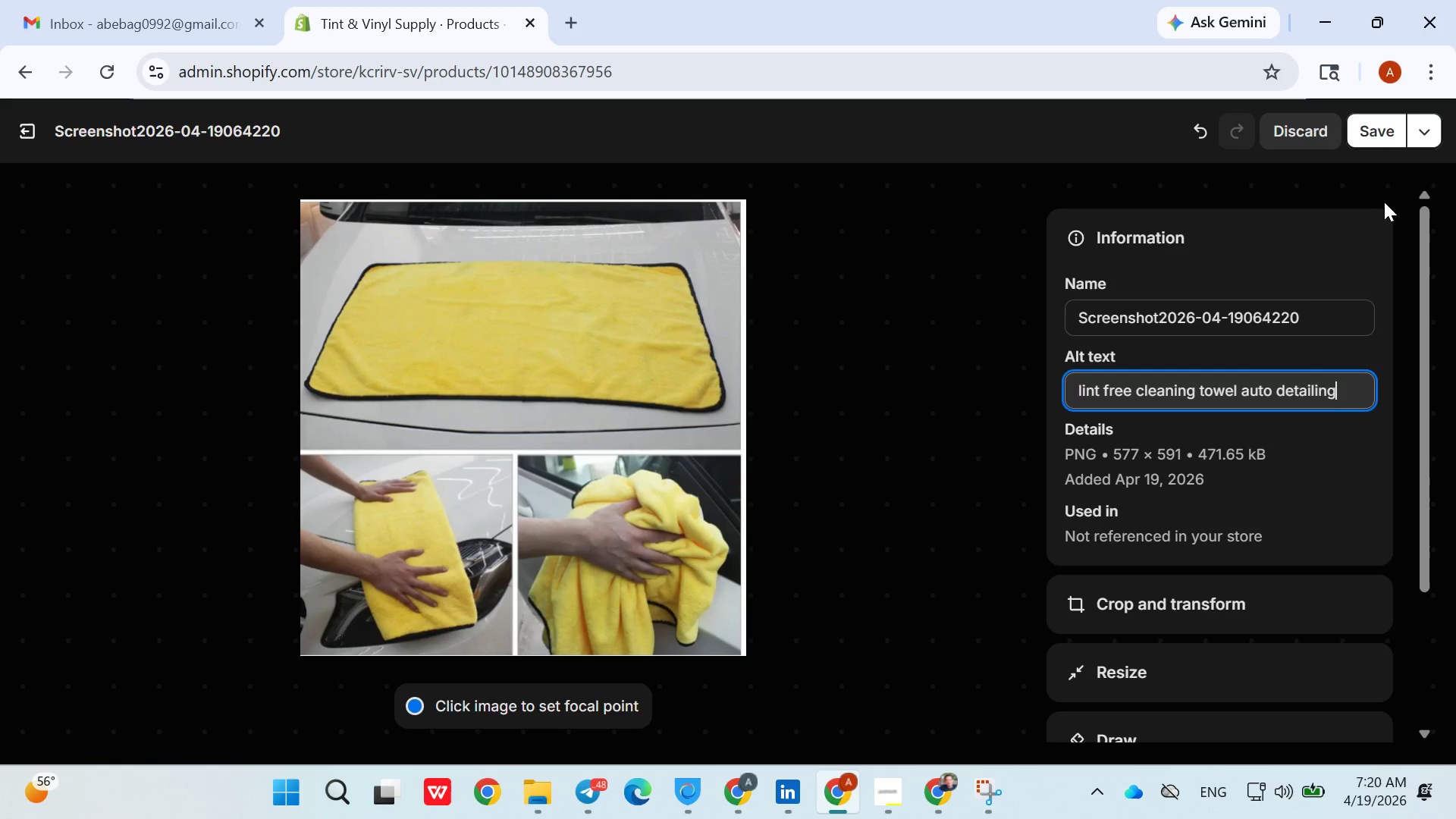 
left_click([1384, 141])
 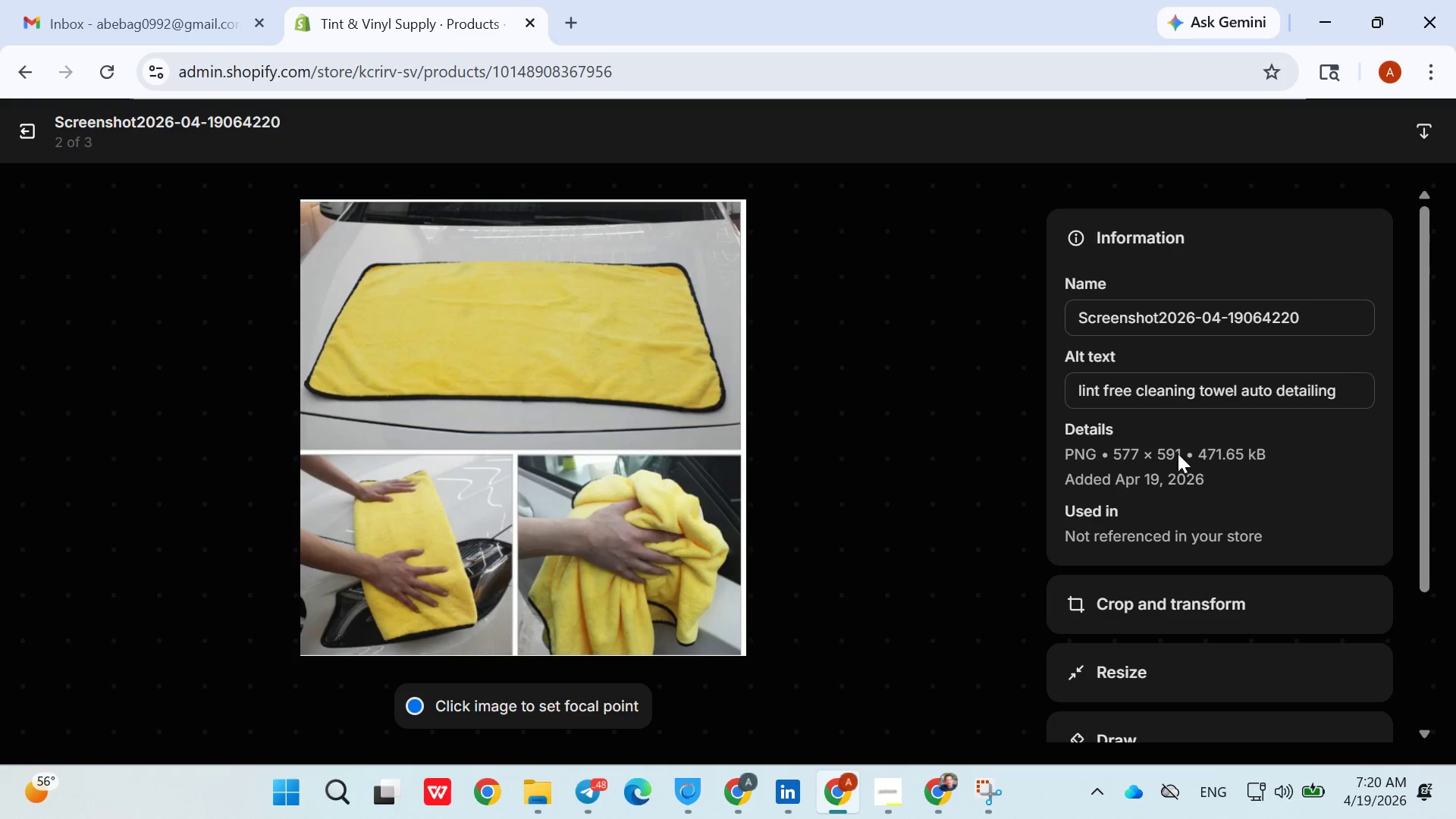 
left_click([988, 453])
 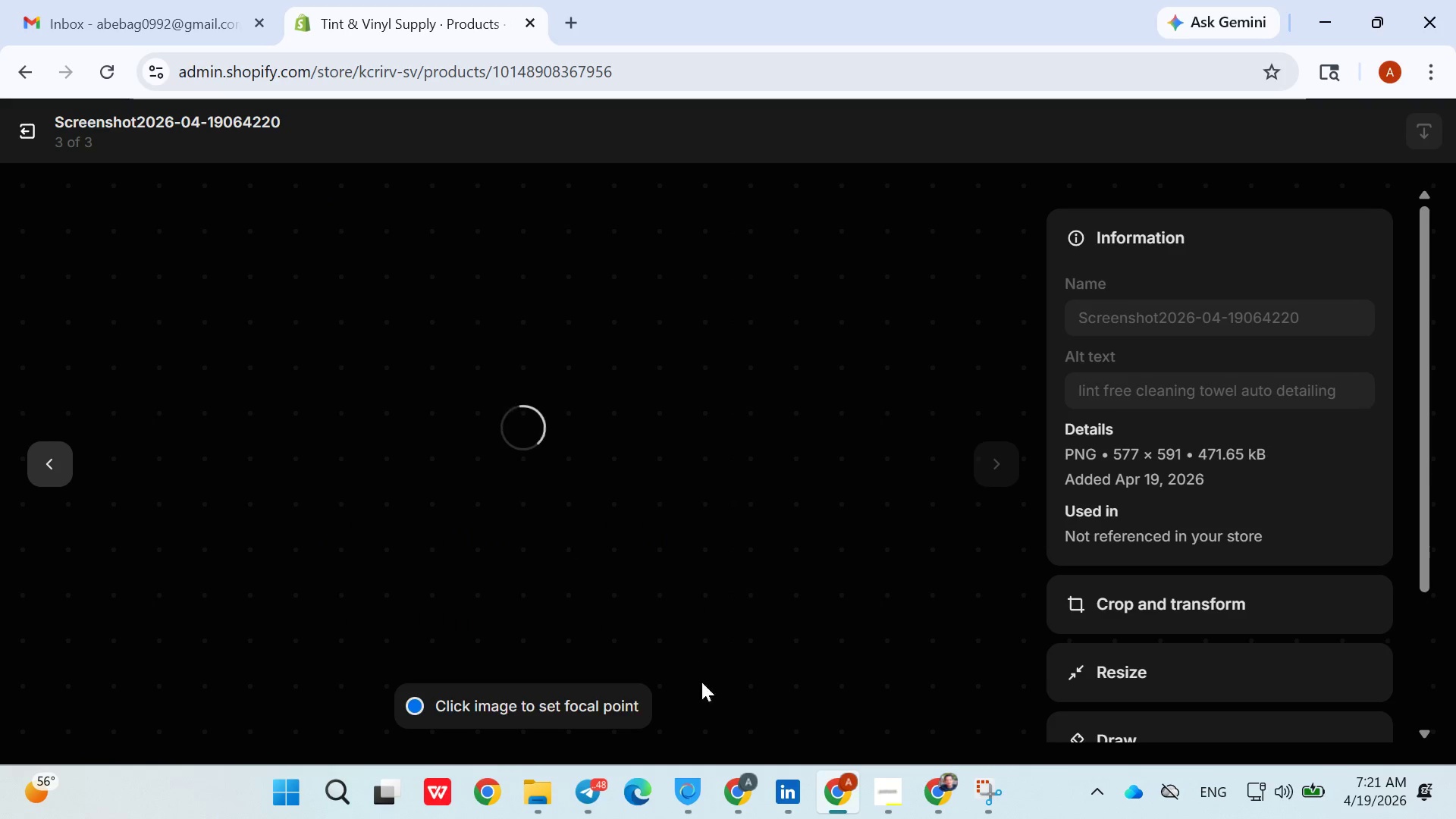 
wait(7.1)
 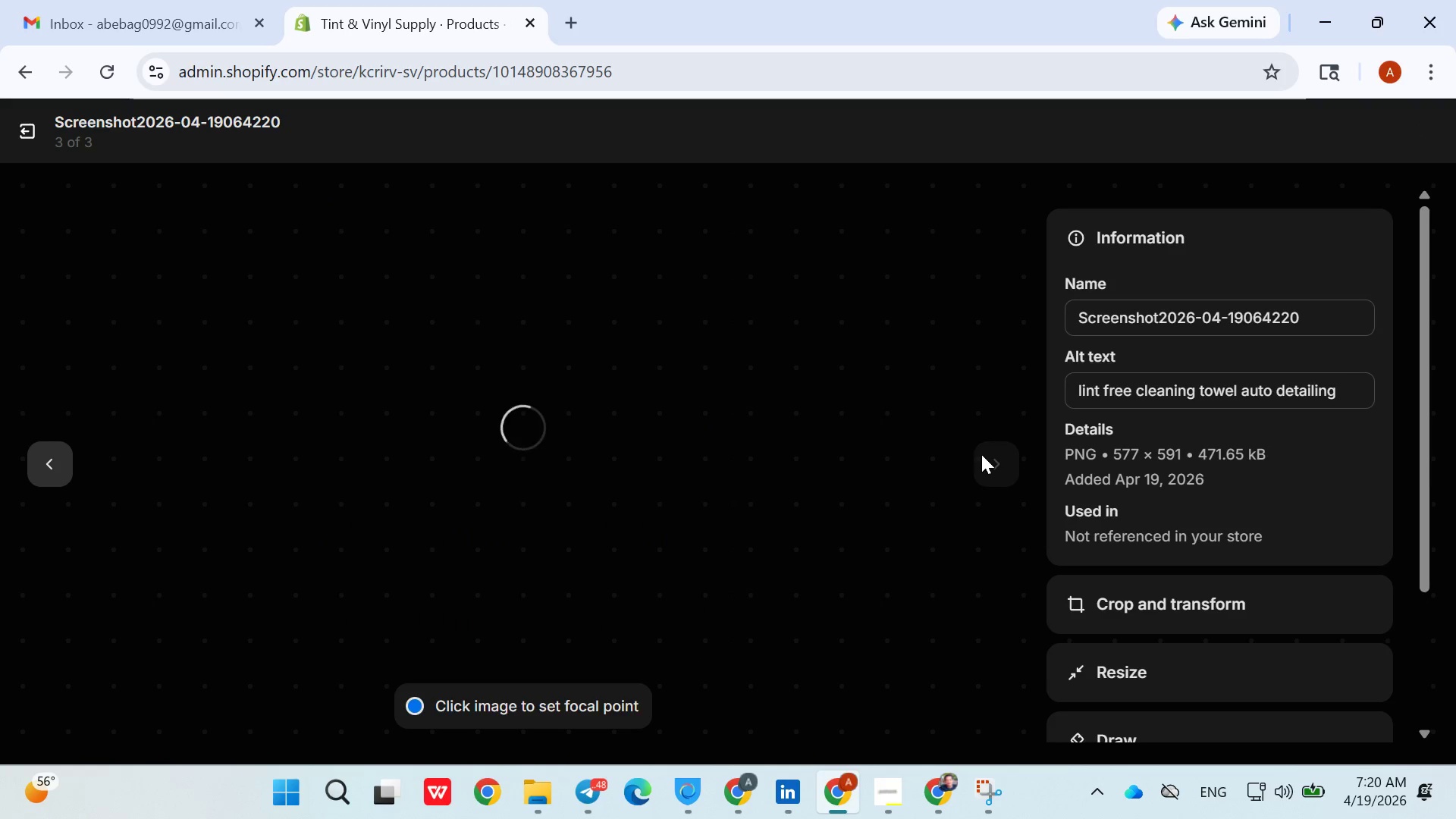 
mouse_move([981, 435])
 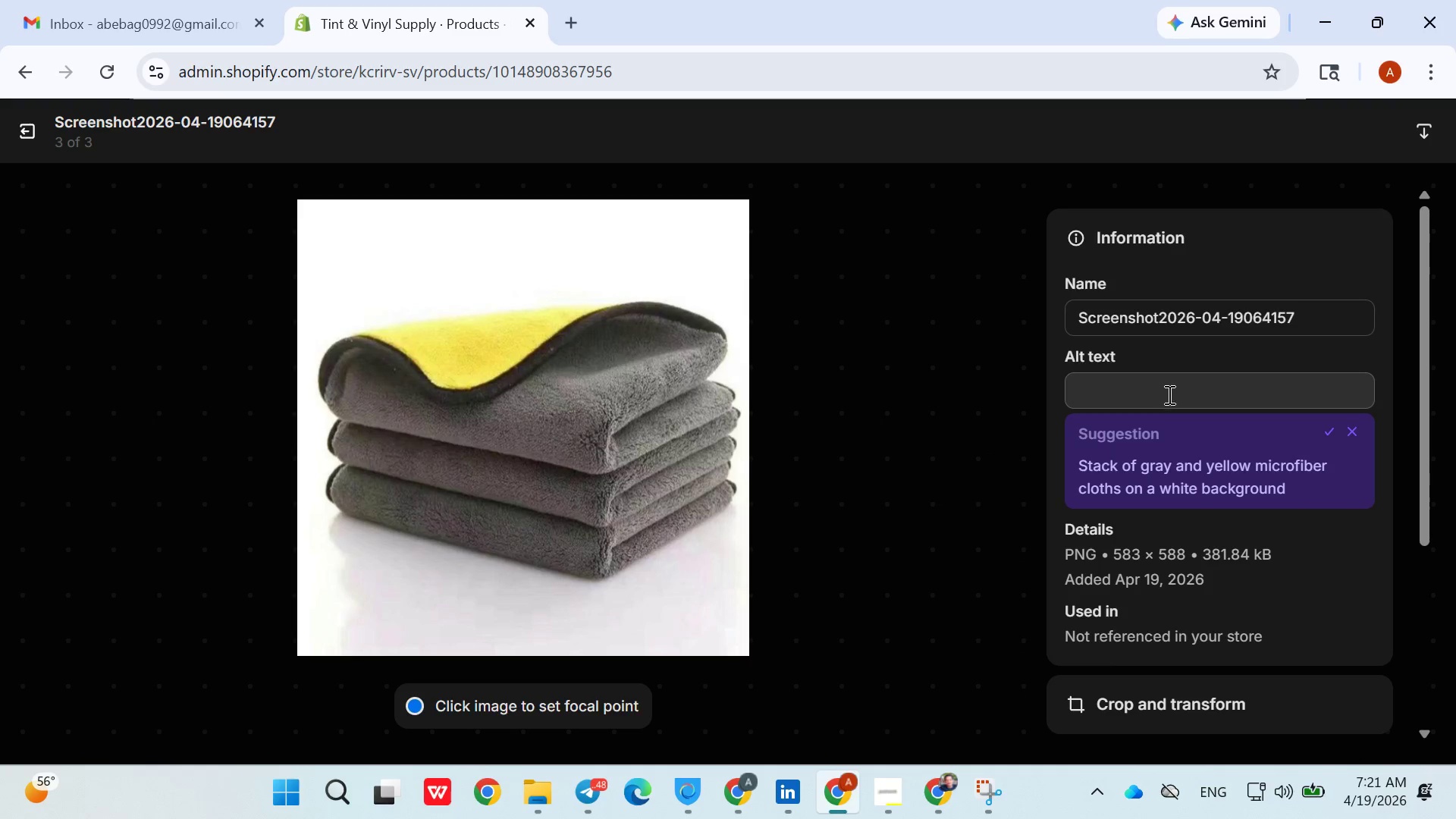 
left_click([1168, 395])
 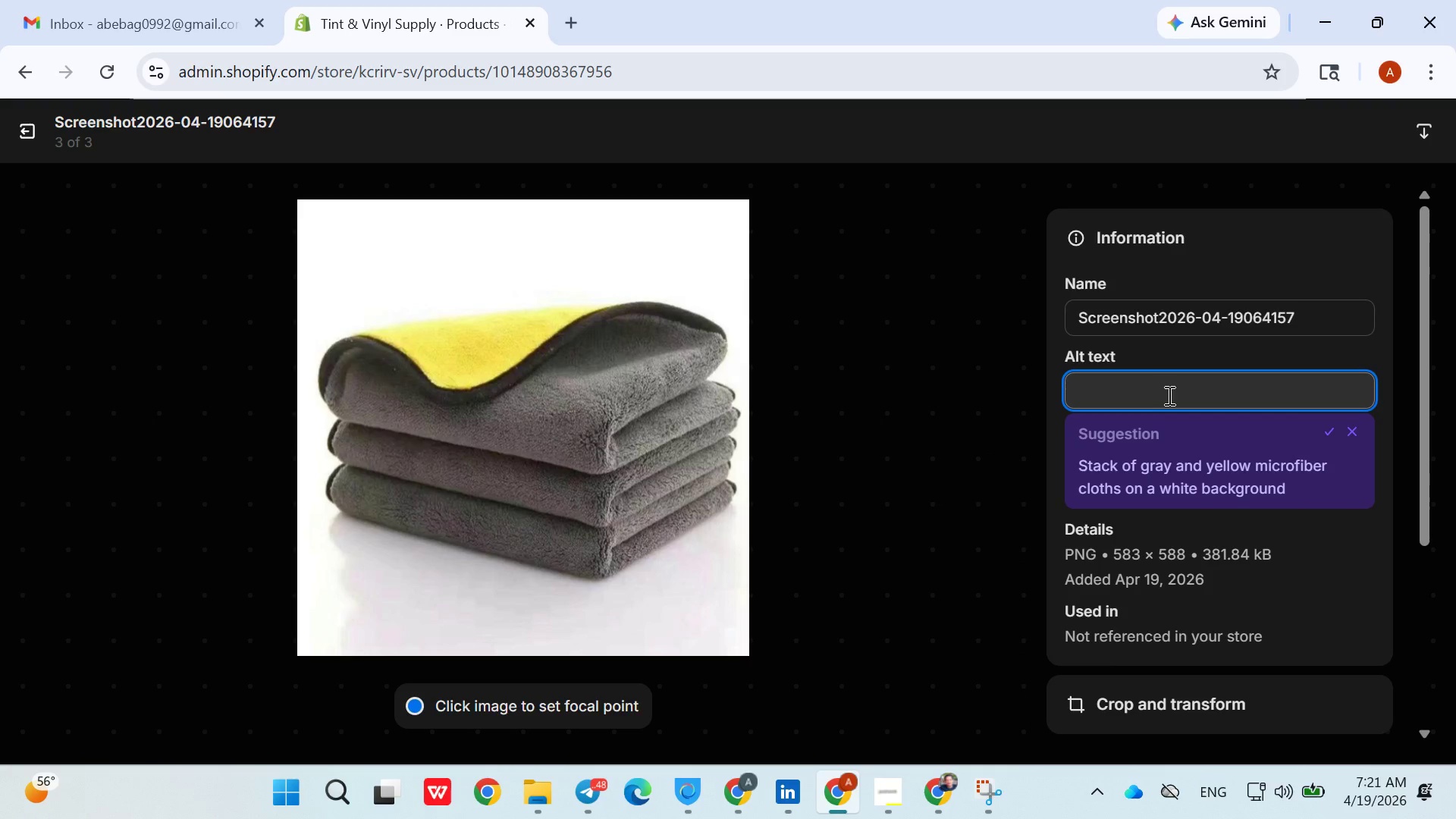 
type(wrap prep cleaning )
 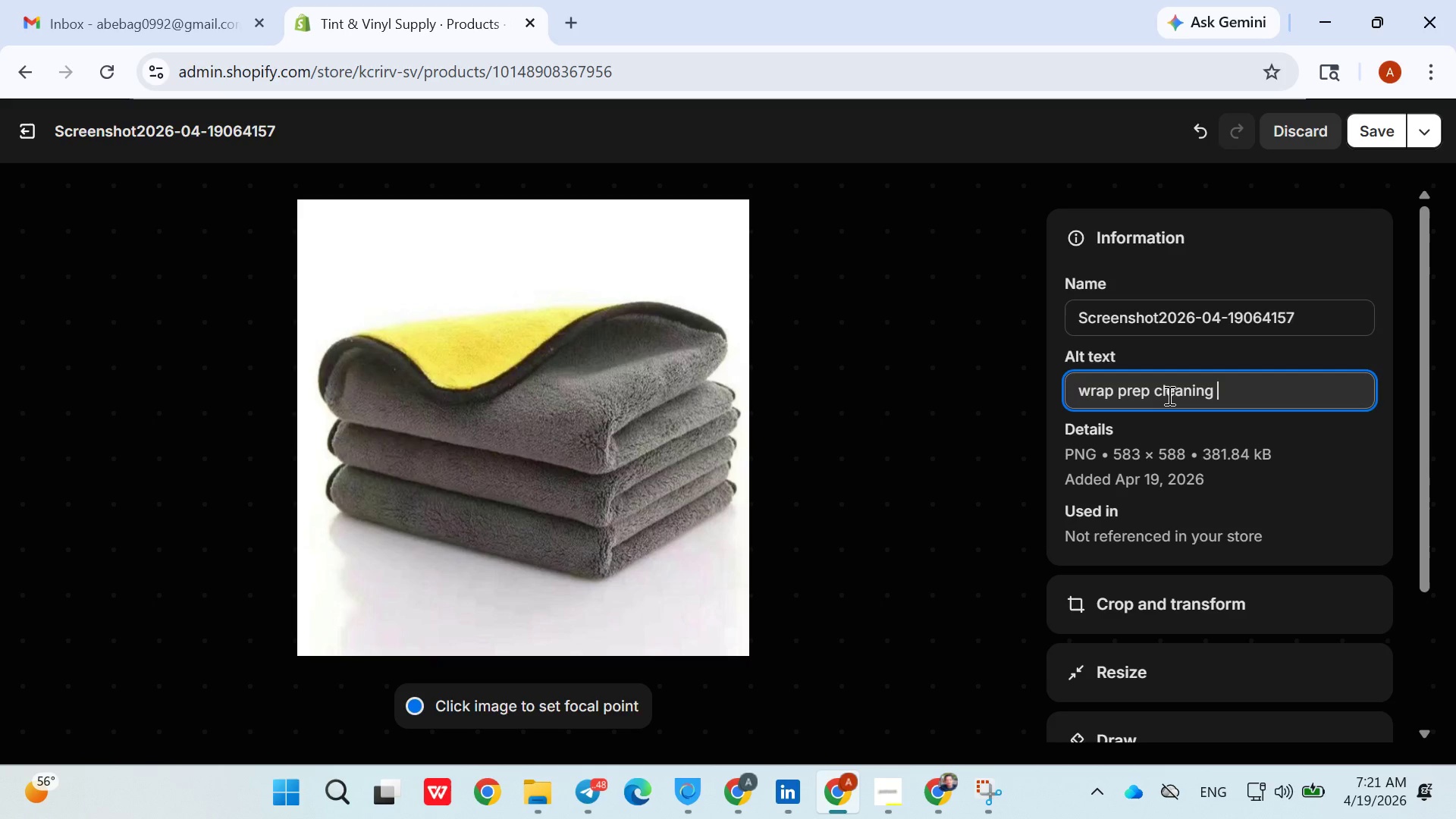 
wait(6.2)
 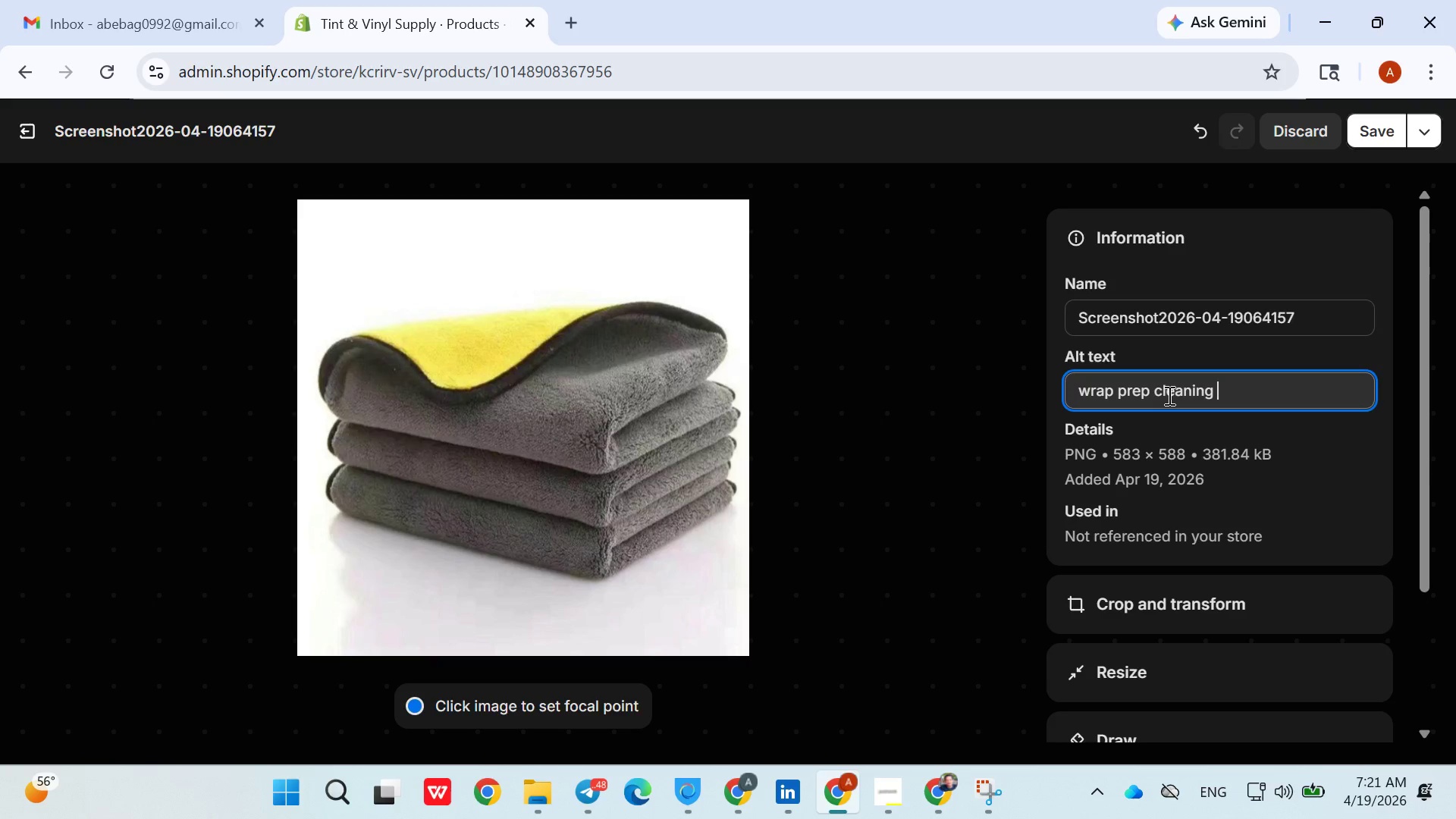 
type(cloth close up)
 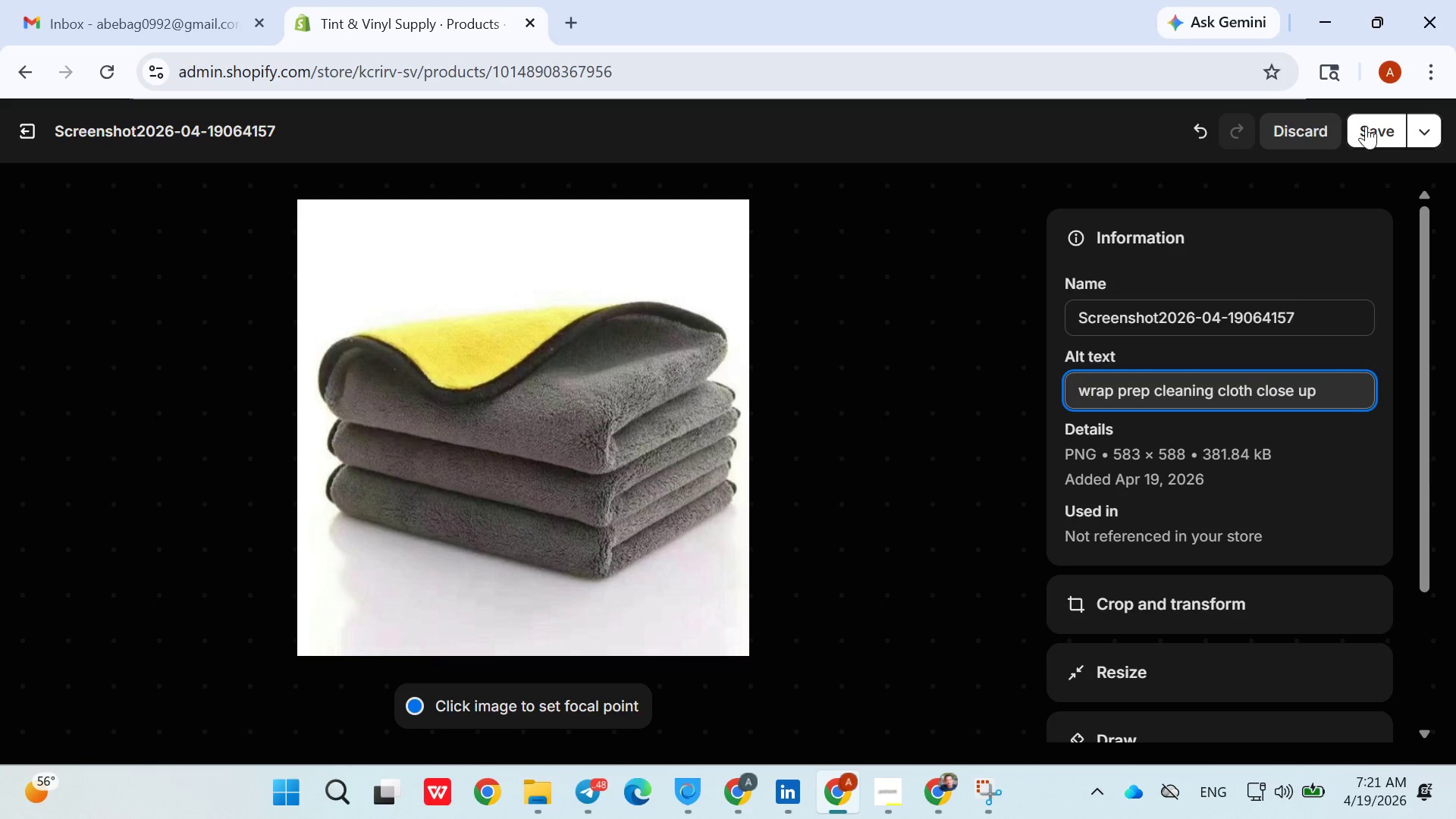 
left_click([1366, 124])
 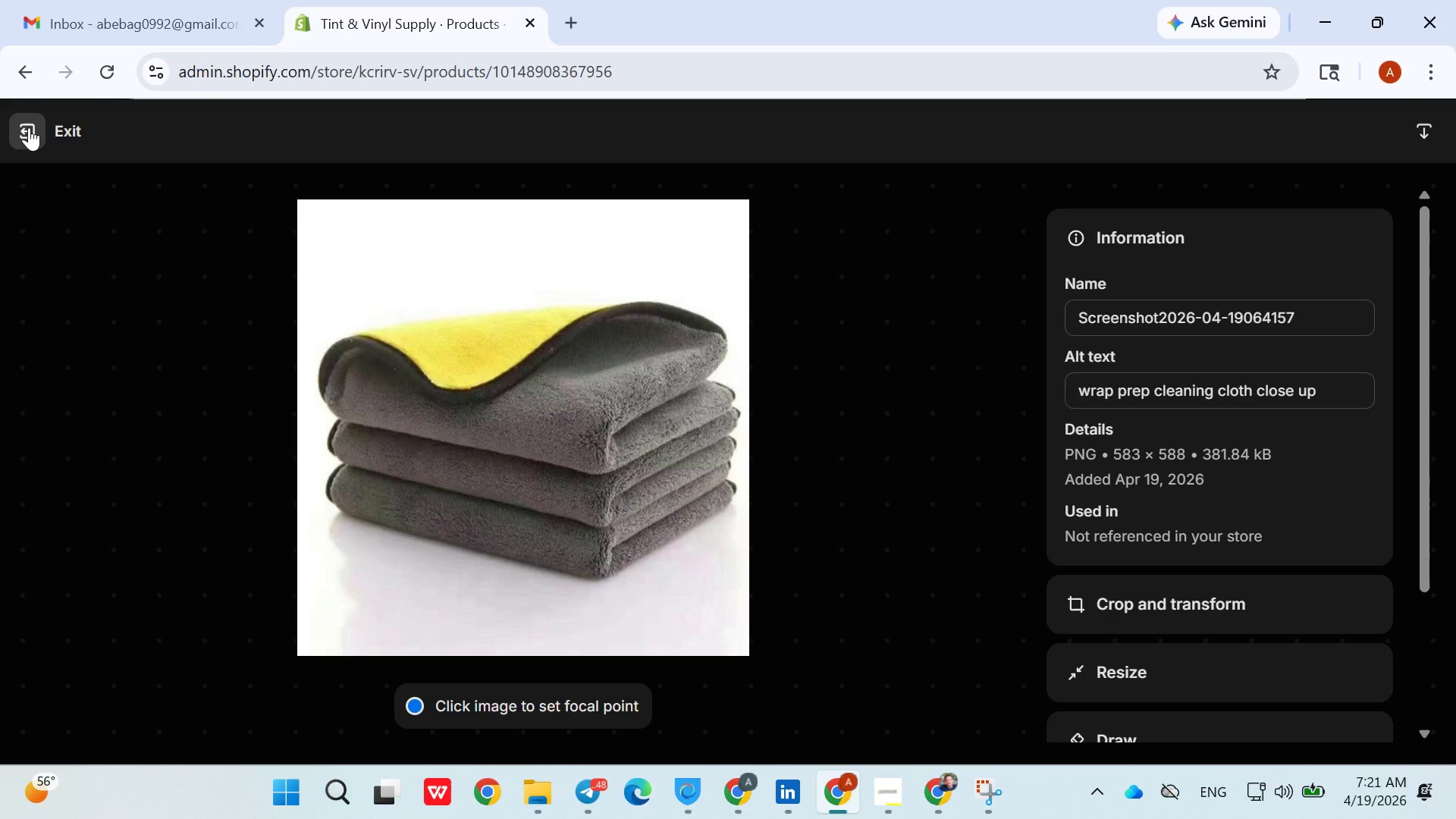 
wait(5.78)
 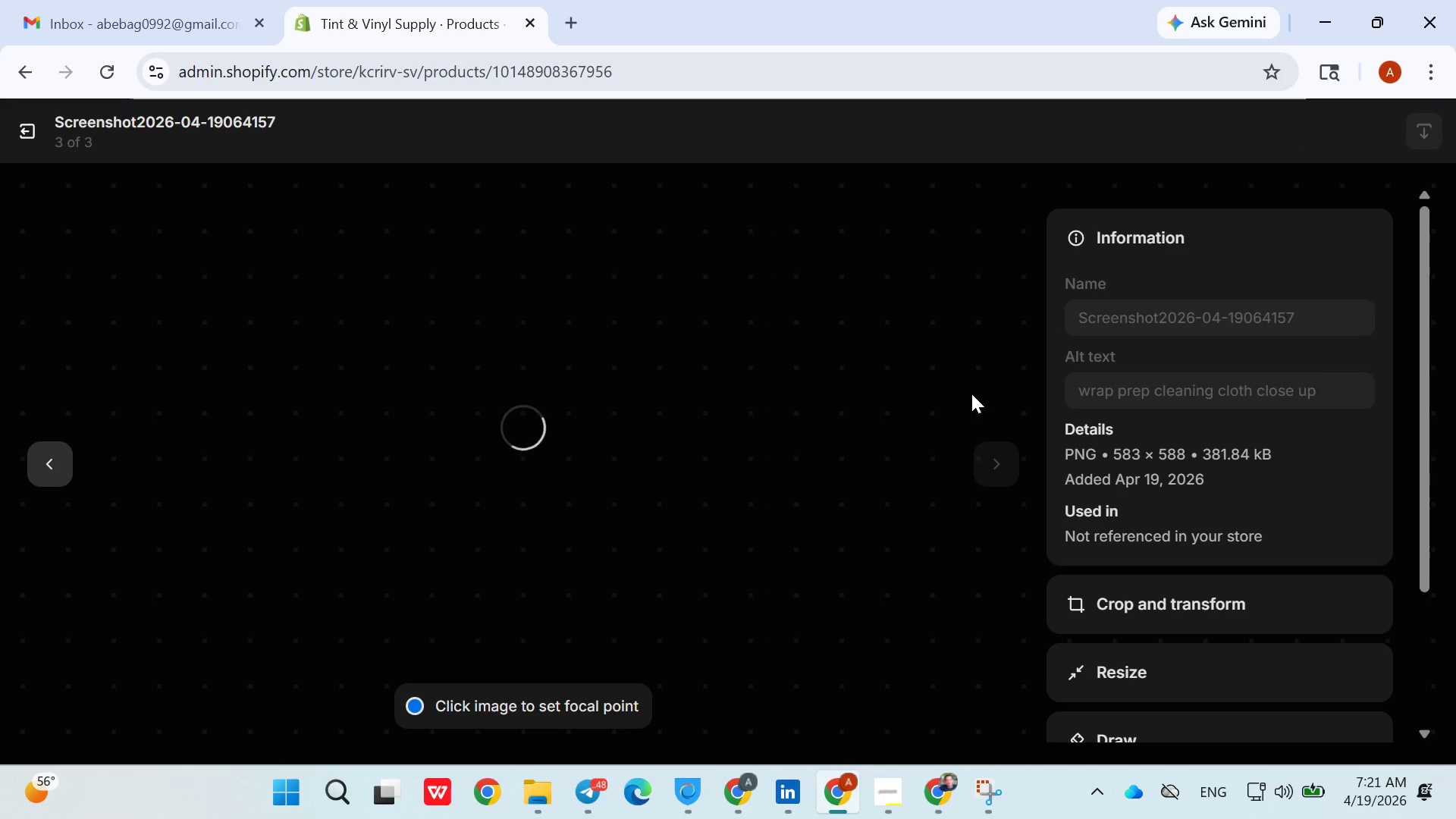 
left_click([36, 136])
 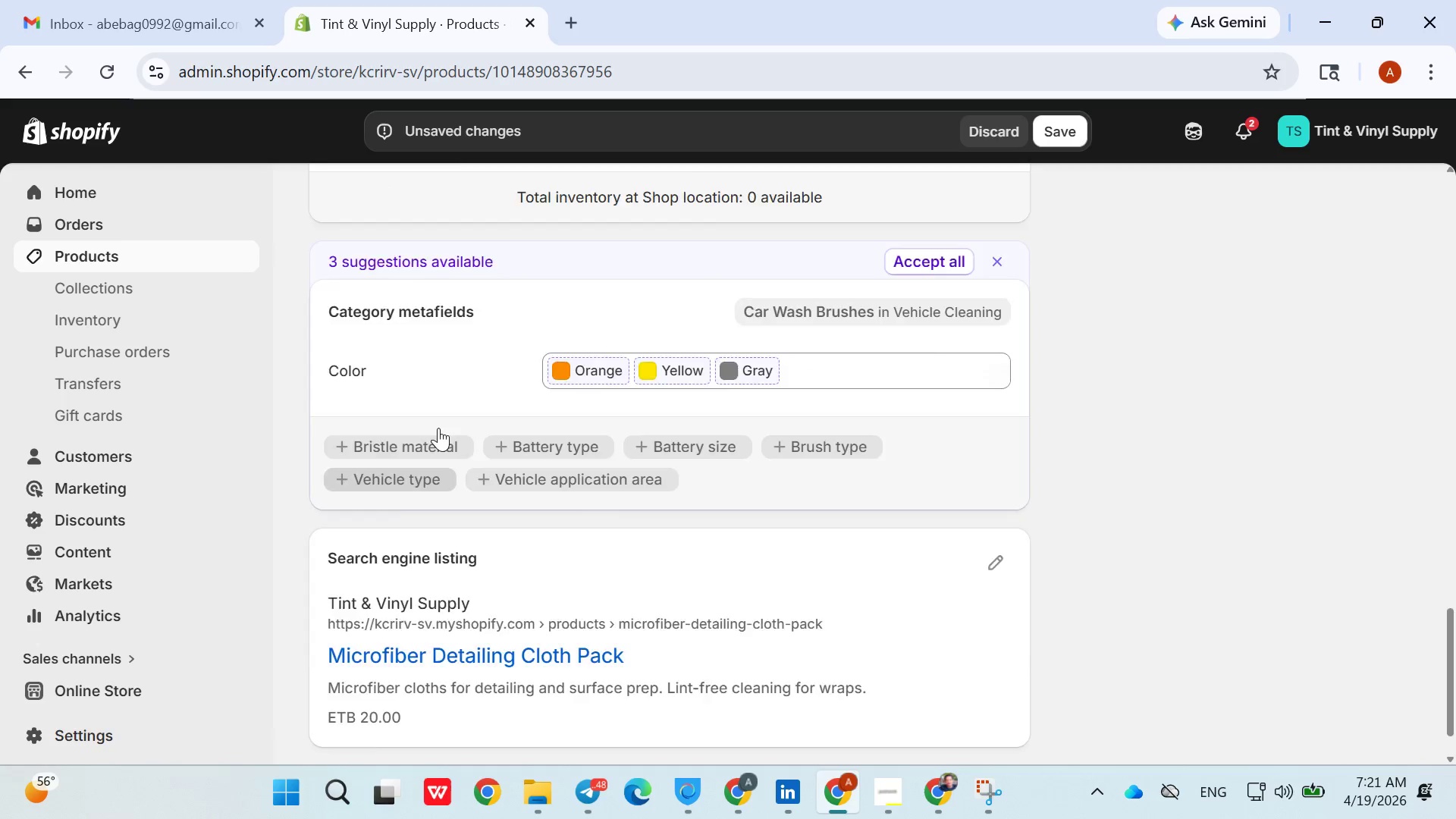 
left_click([904, 356])
 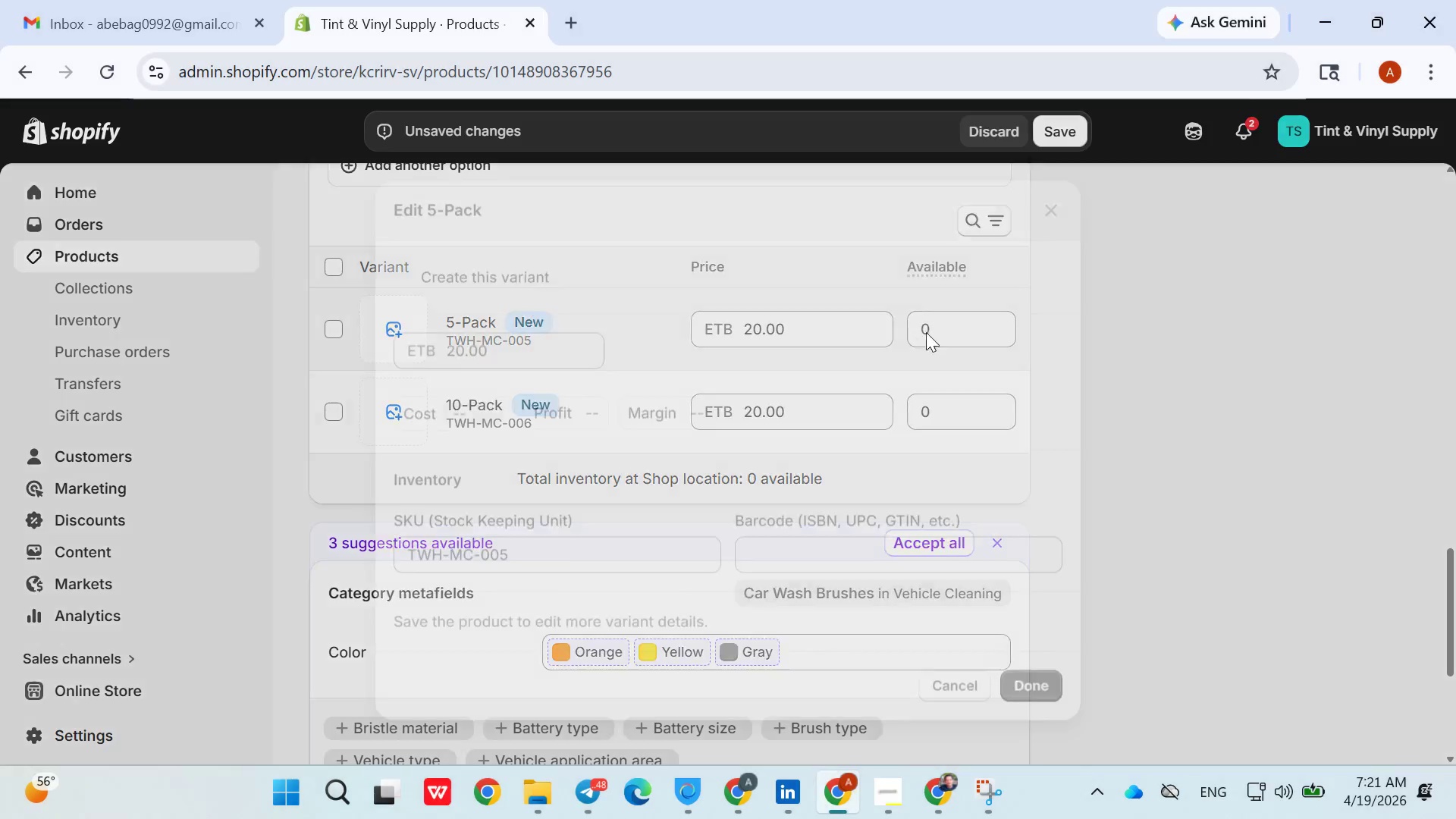 
left_click([932, 330])
 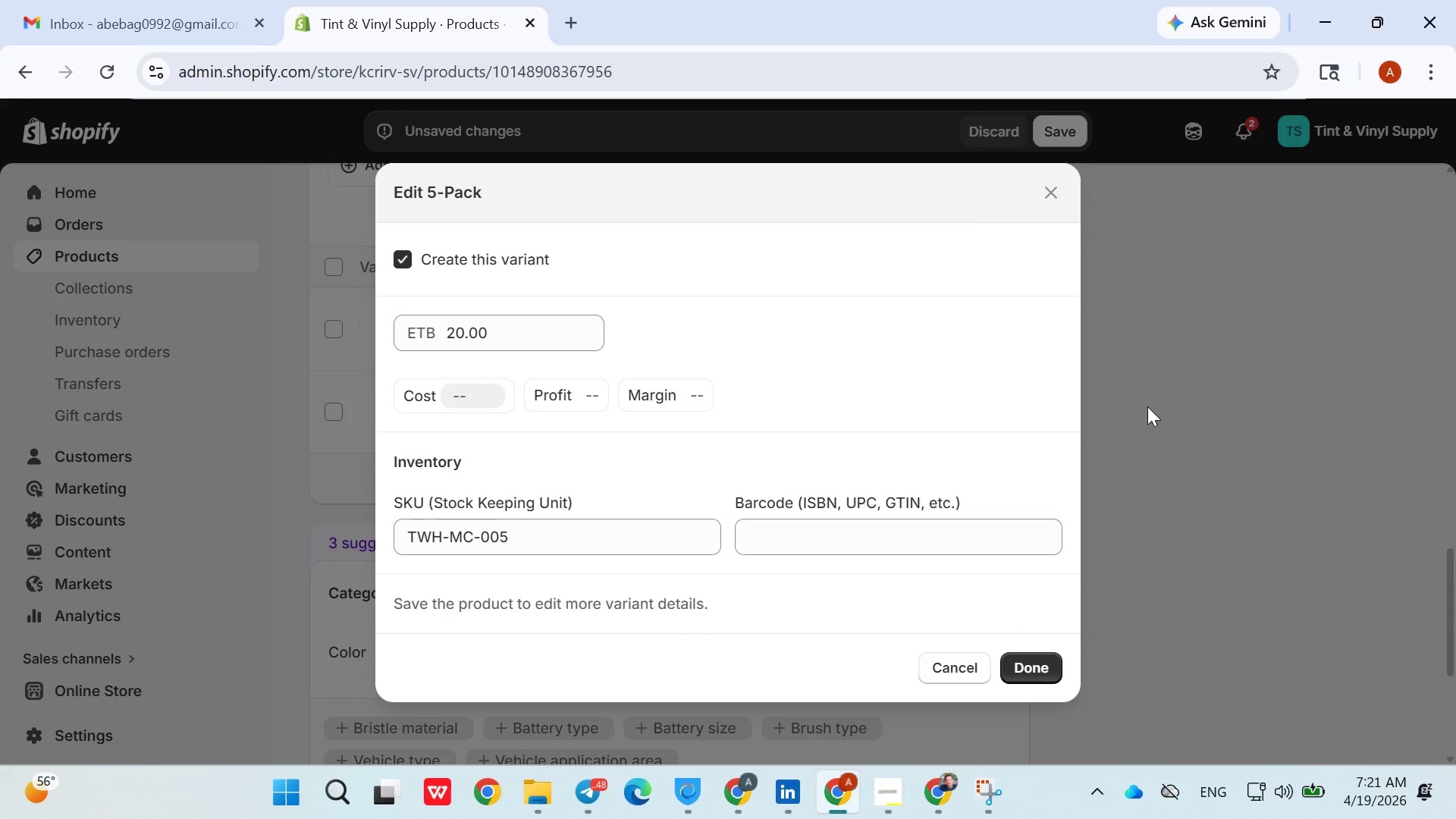 
left_click([1147, 406])
 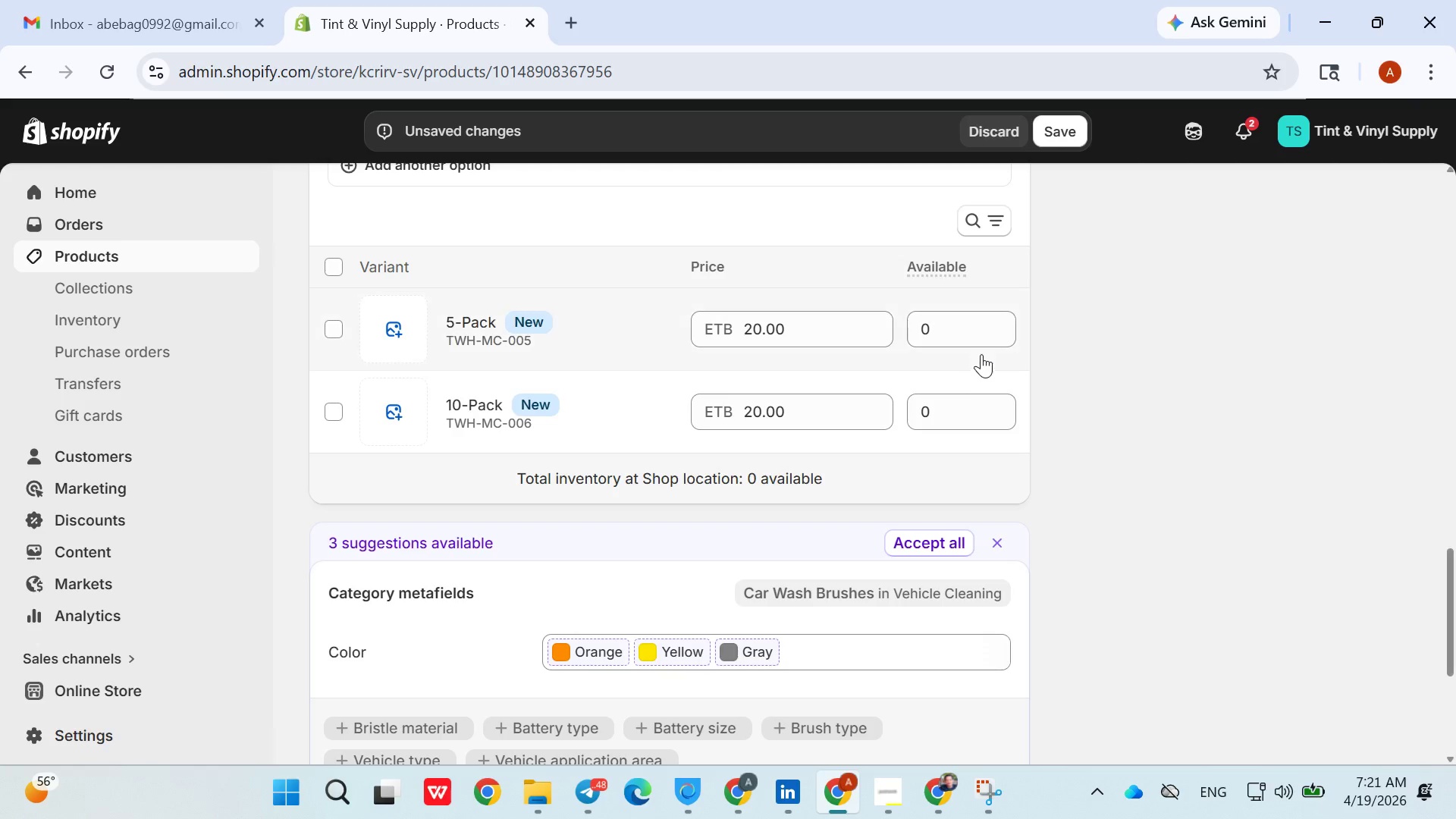 
left_click([965, 339])
 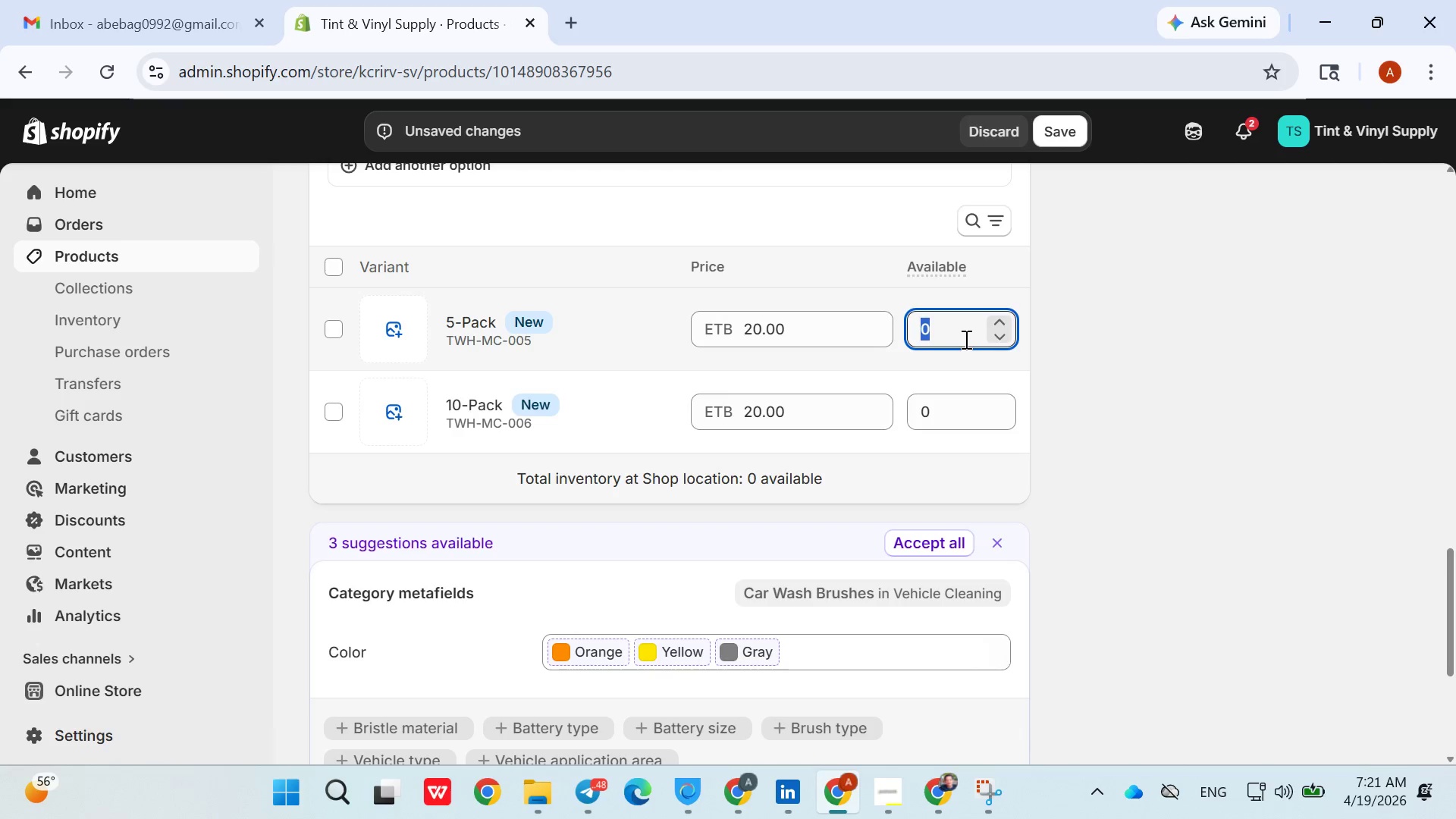 
type(788)
 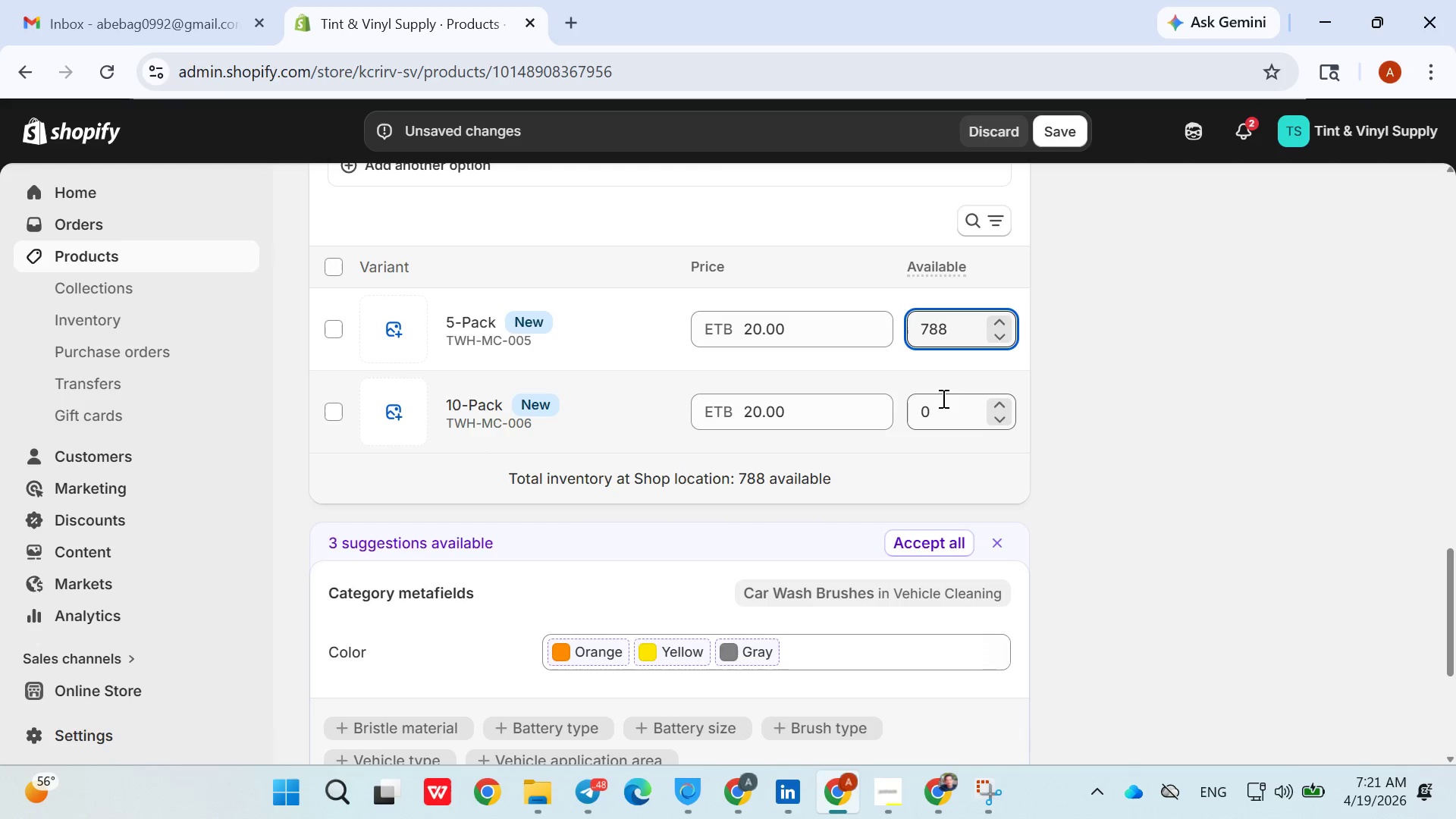 
left_click([939, 402])
 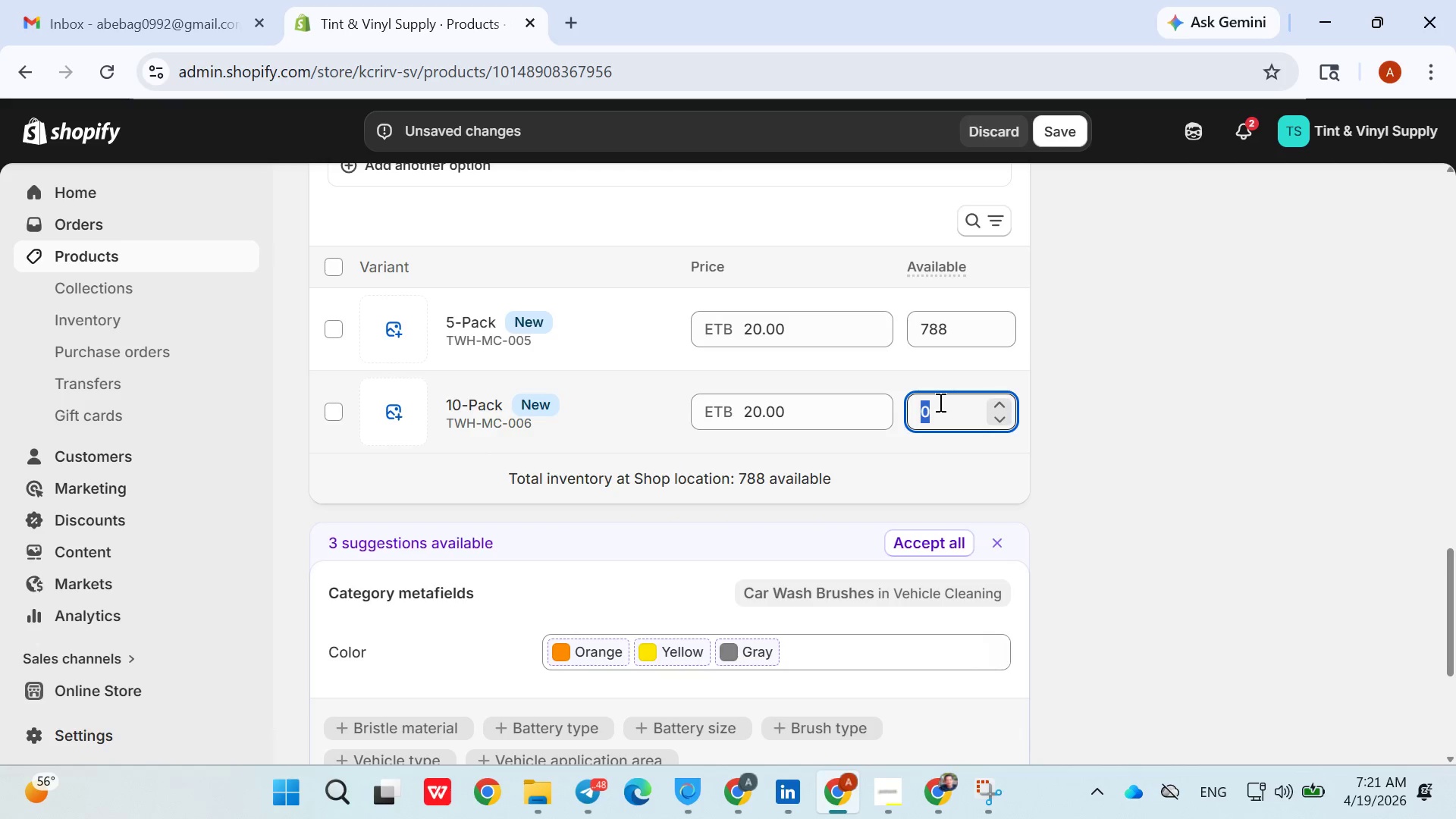 
type(456)
 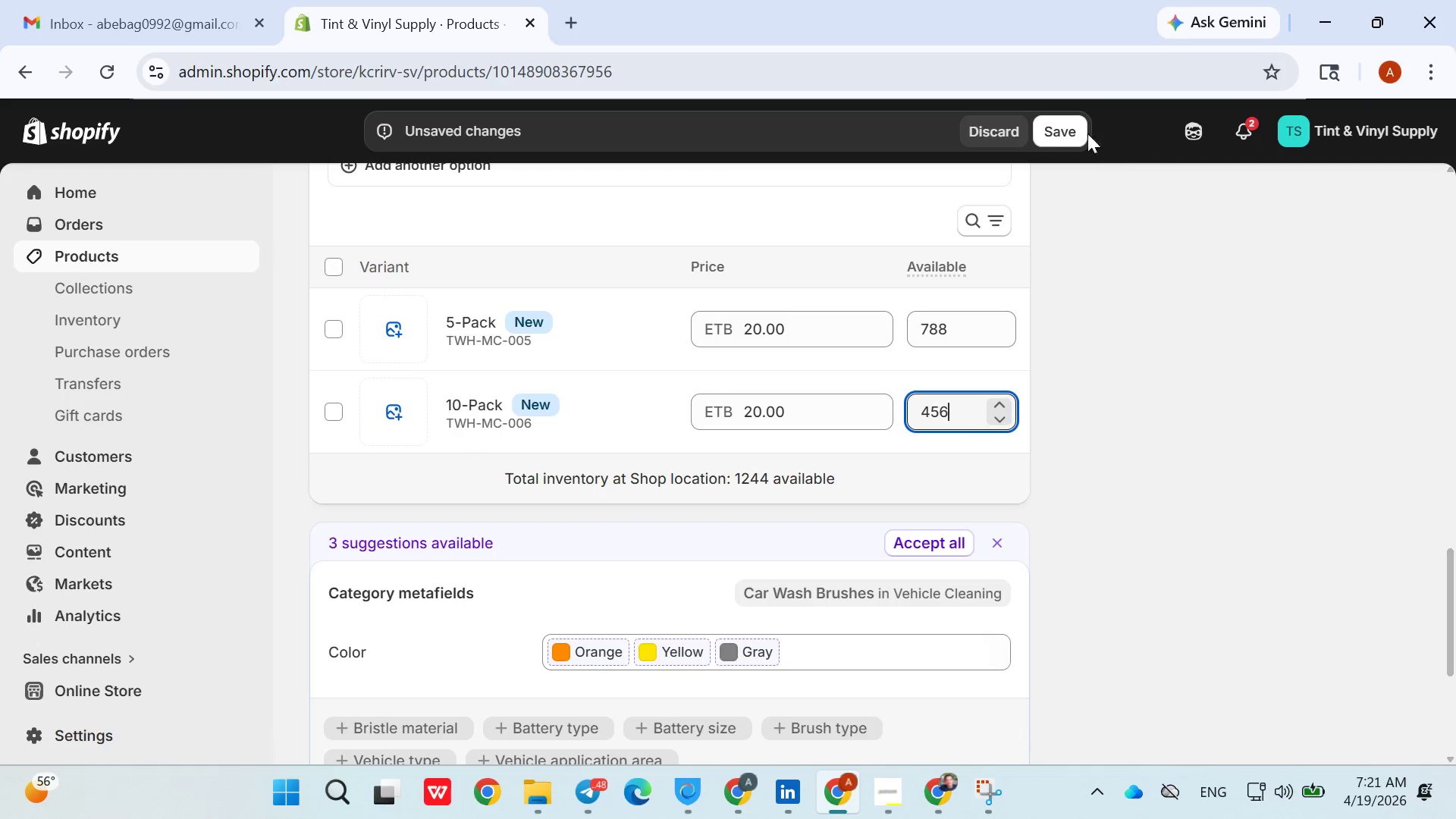 
left_click([1078, 130])
 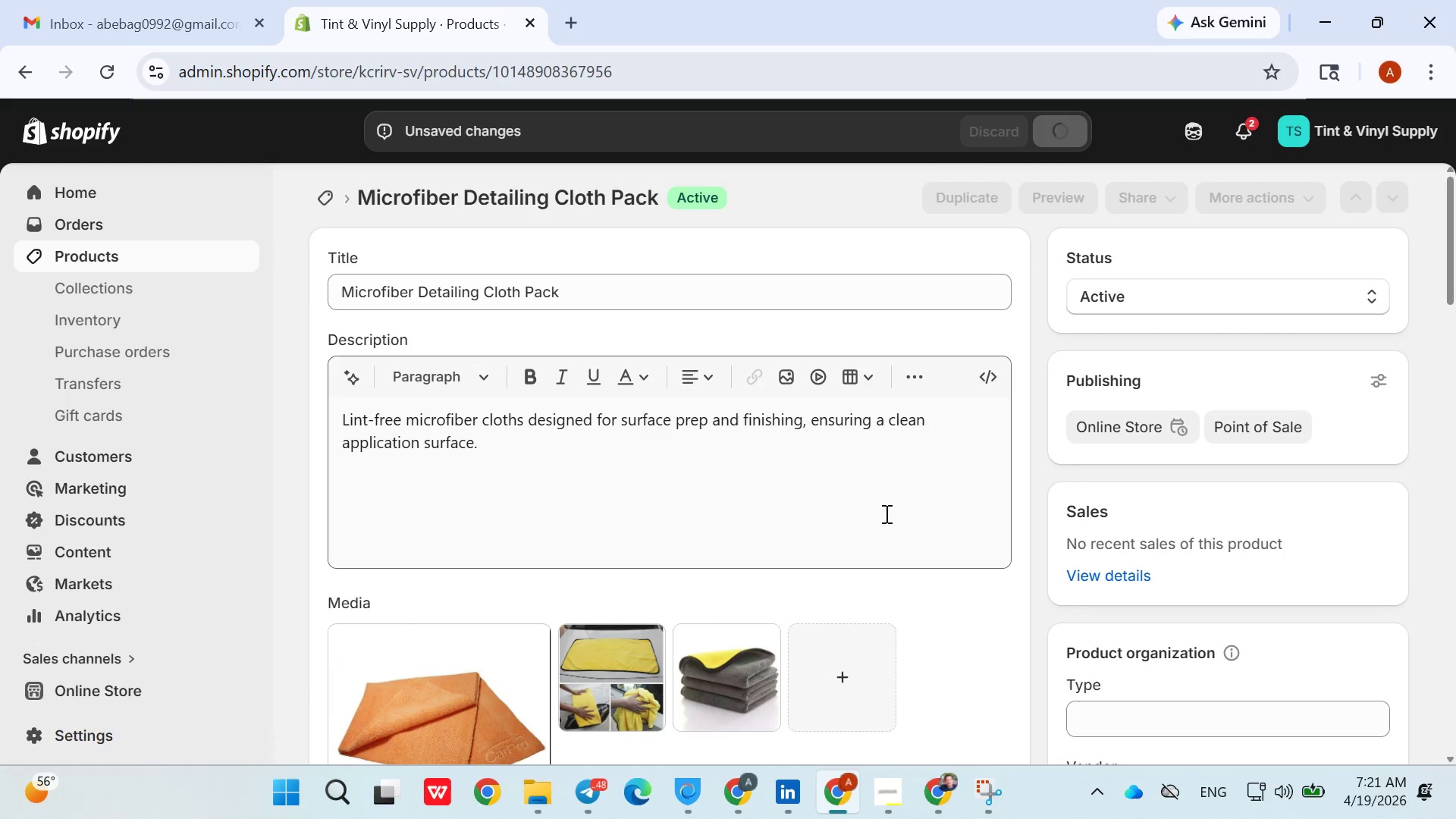 
wait(5.88)
 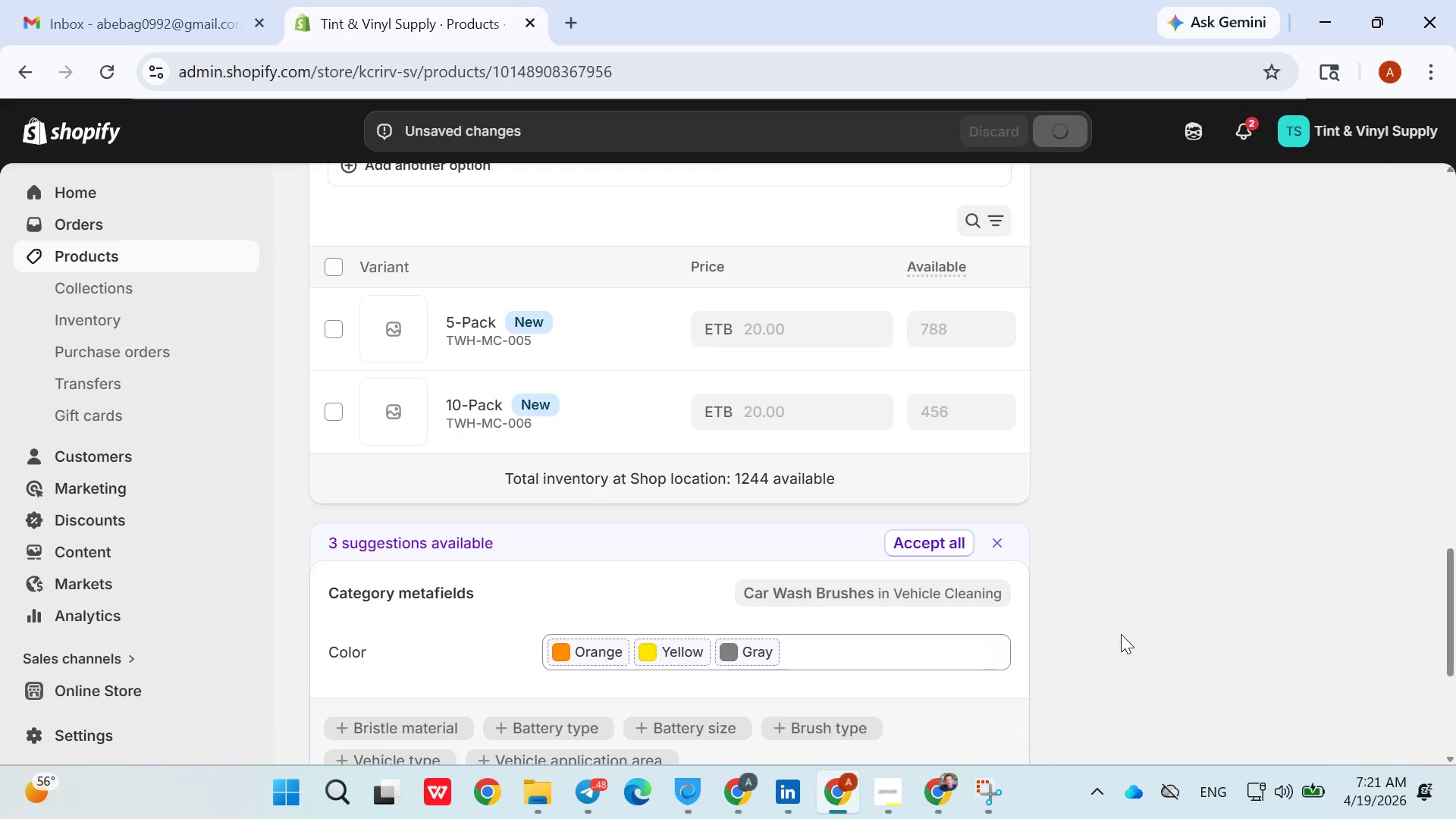 
left_click([724, 485])
 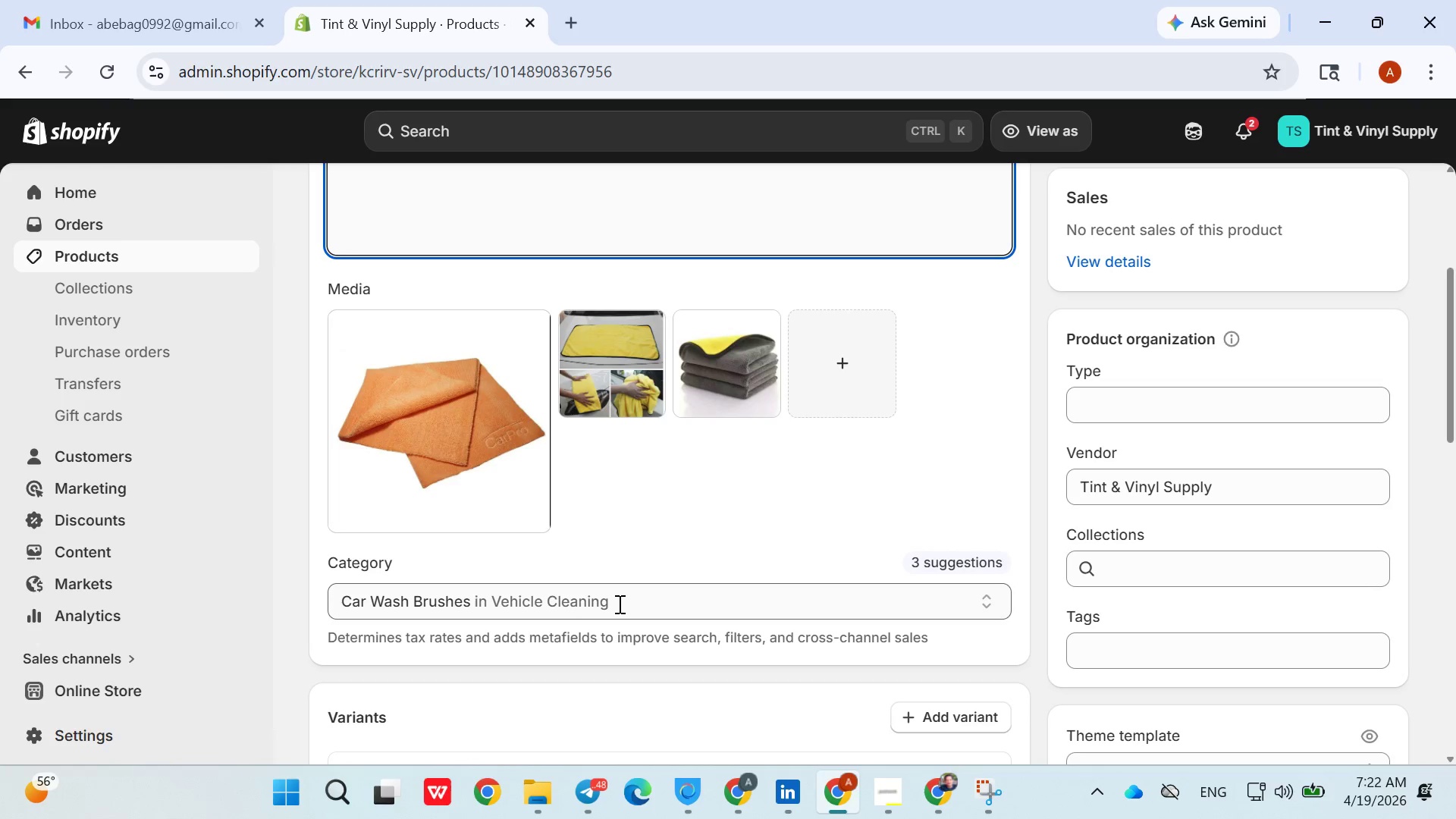 
wait(24.94)
 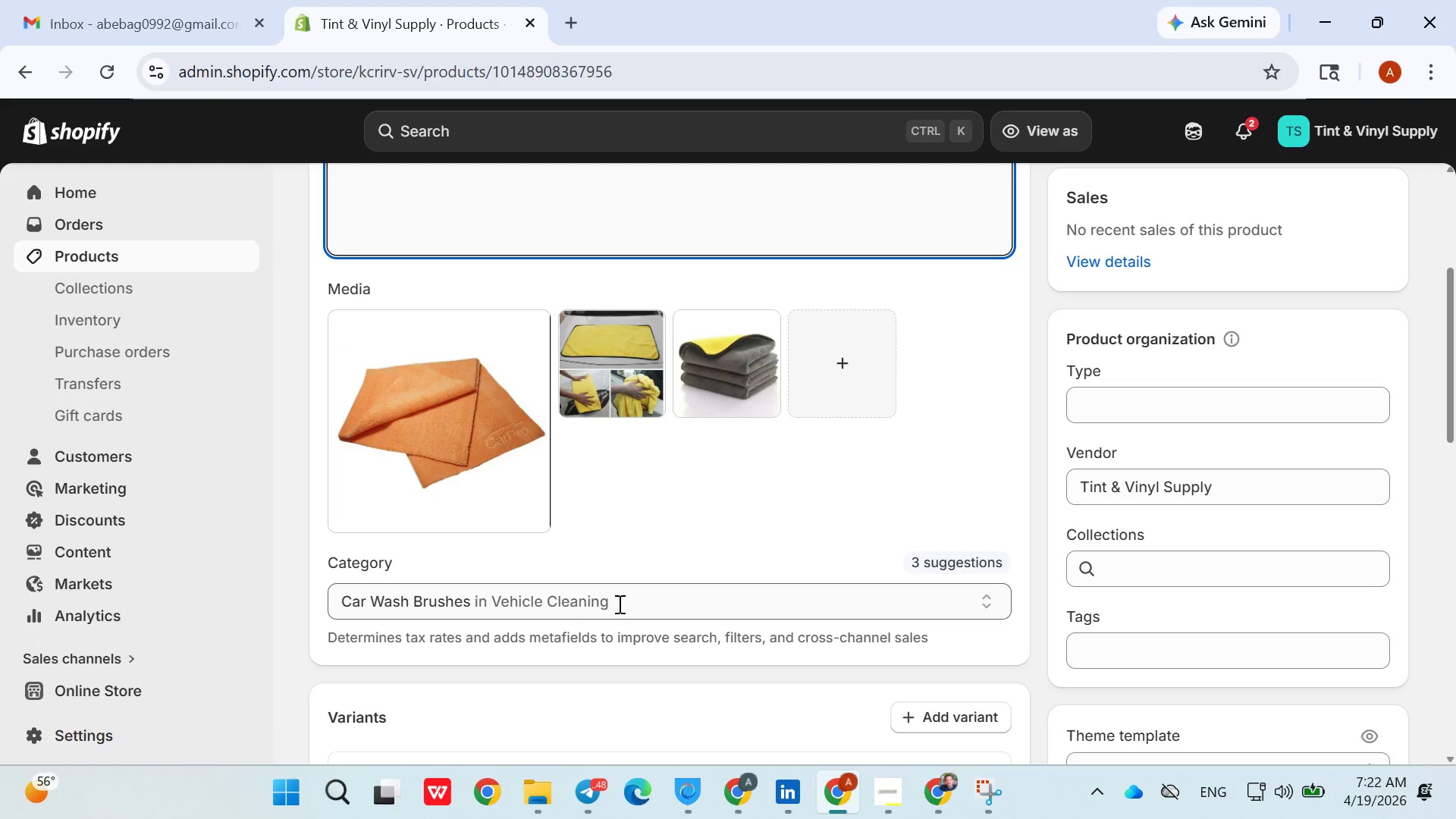 
left_click([1119, 397])
 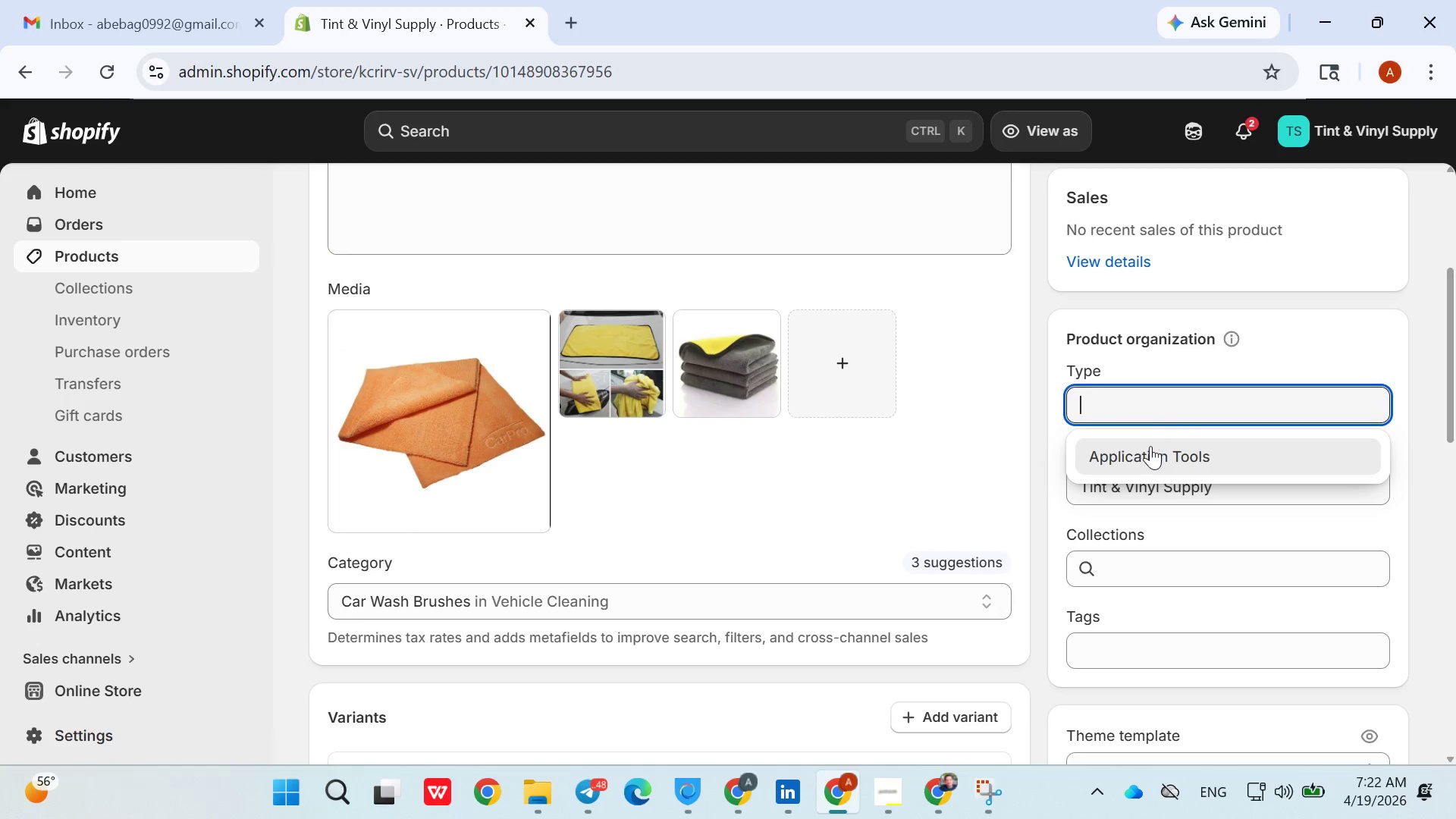 
left_click([1150, 452])
 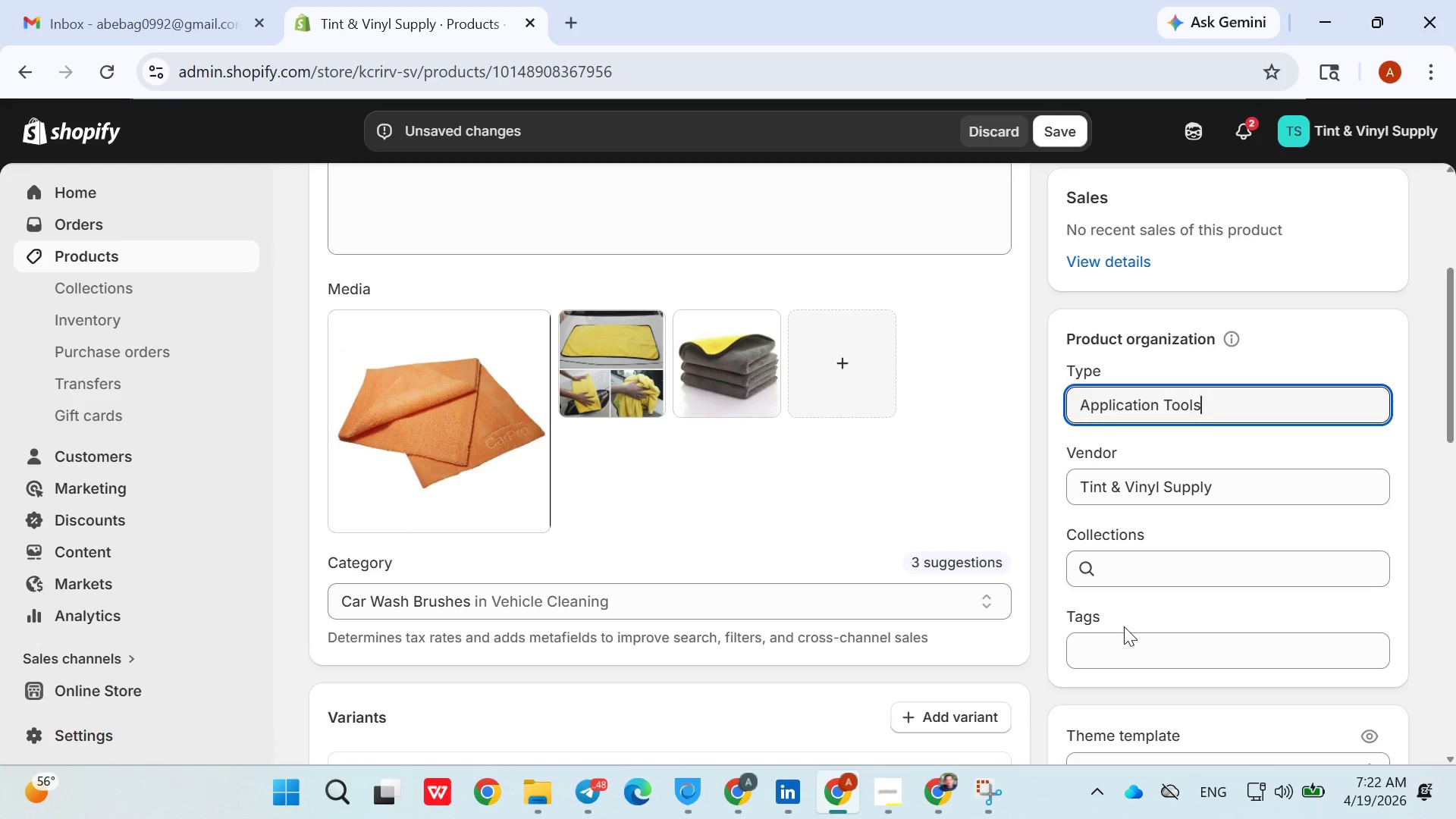 
left_click([1115, 642])
 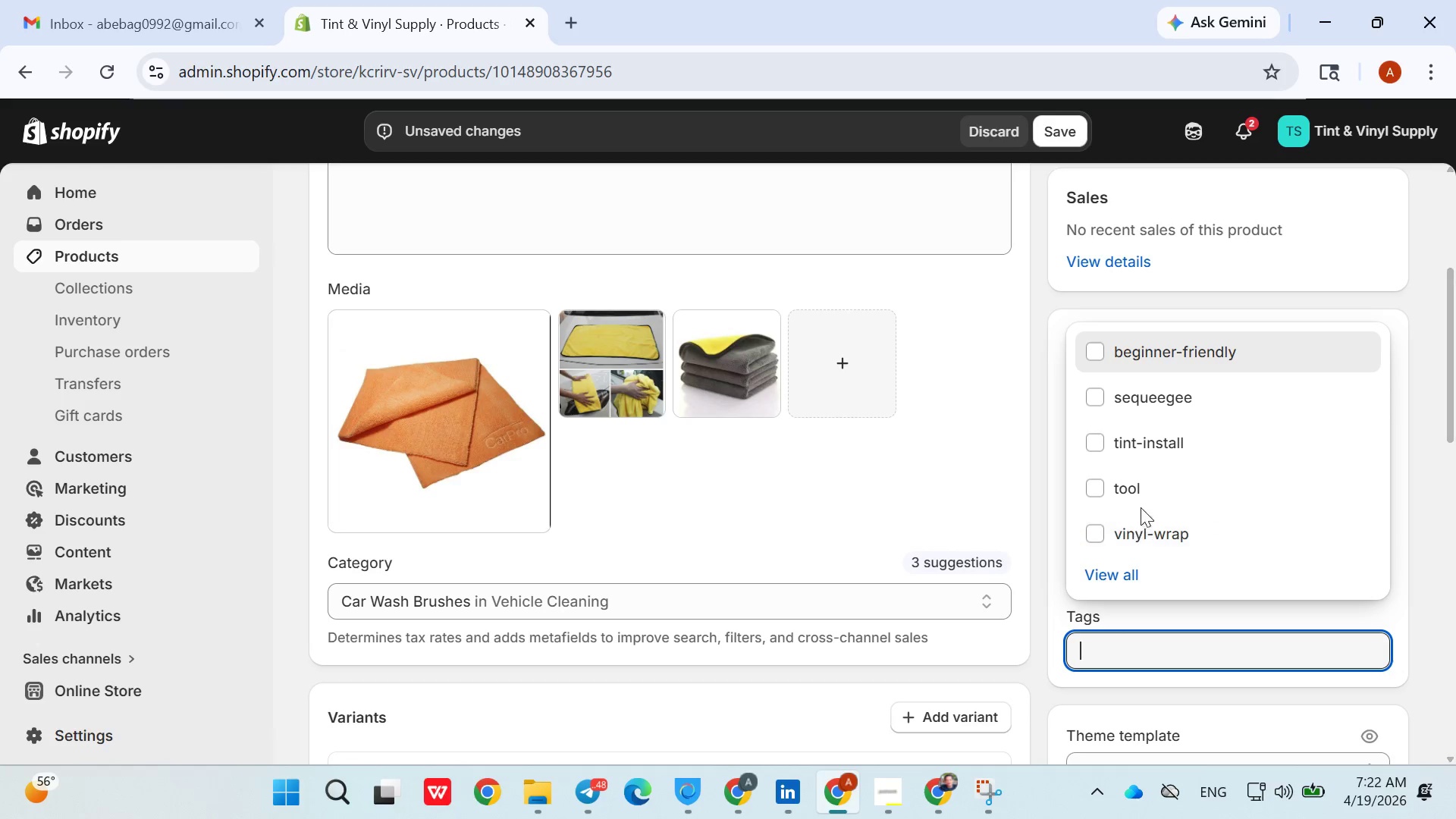 
left_click([1141, 503])
 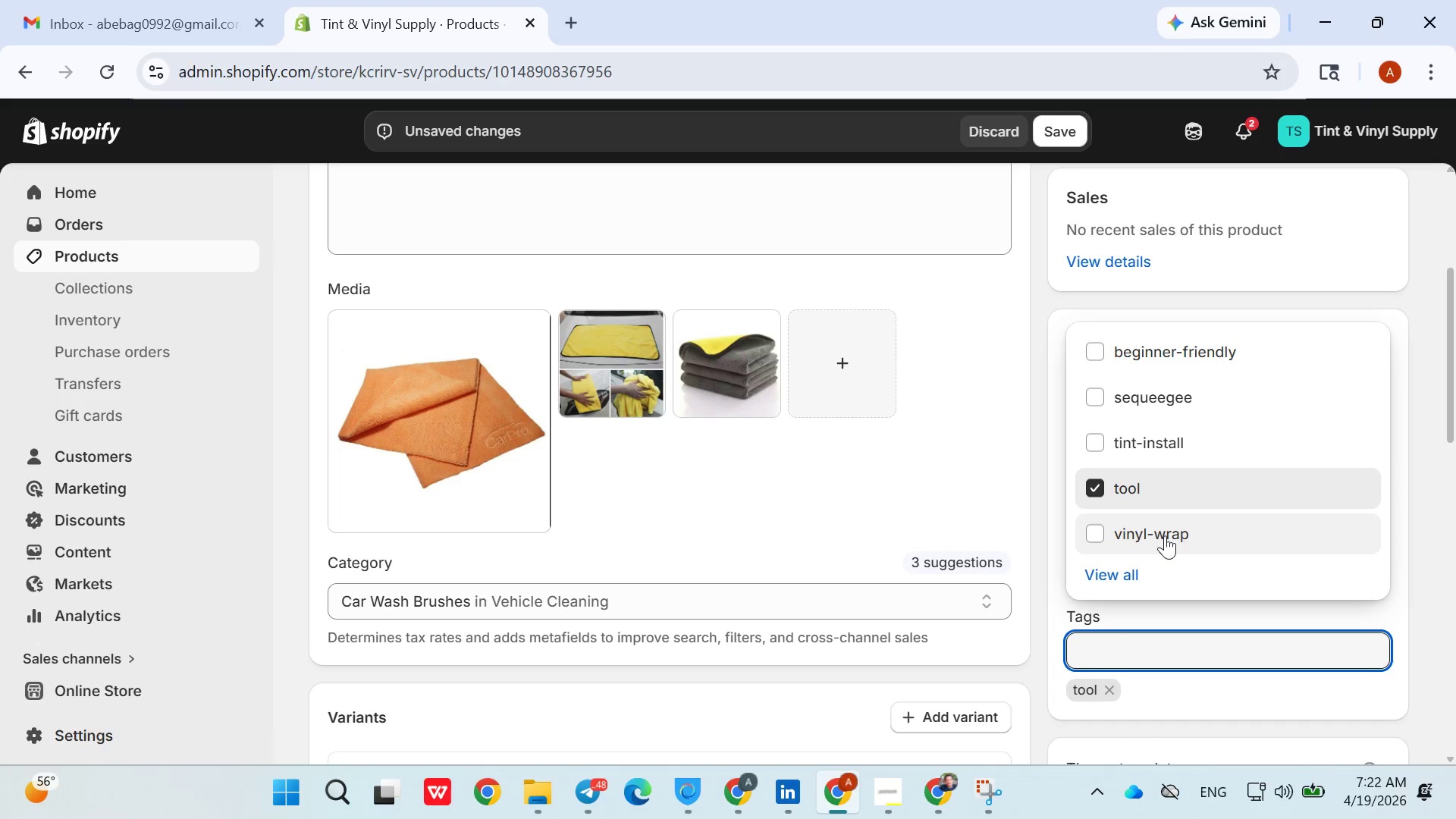 
left_click([1165, 535])
 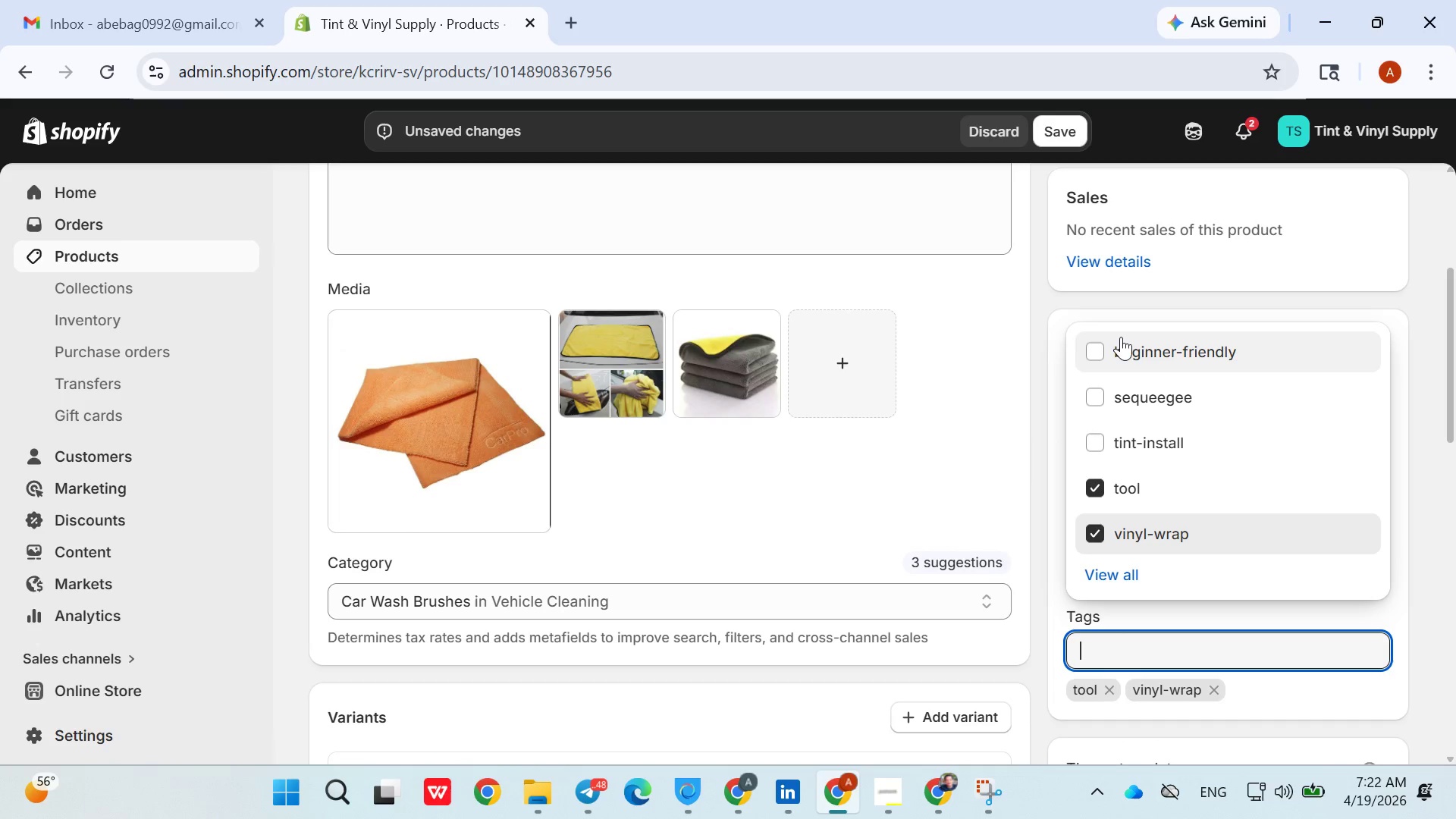 
left_click([1121, 345])
 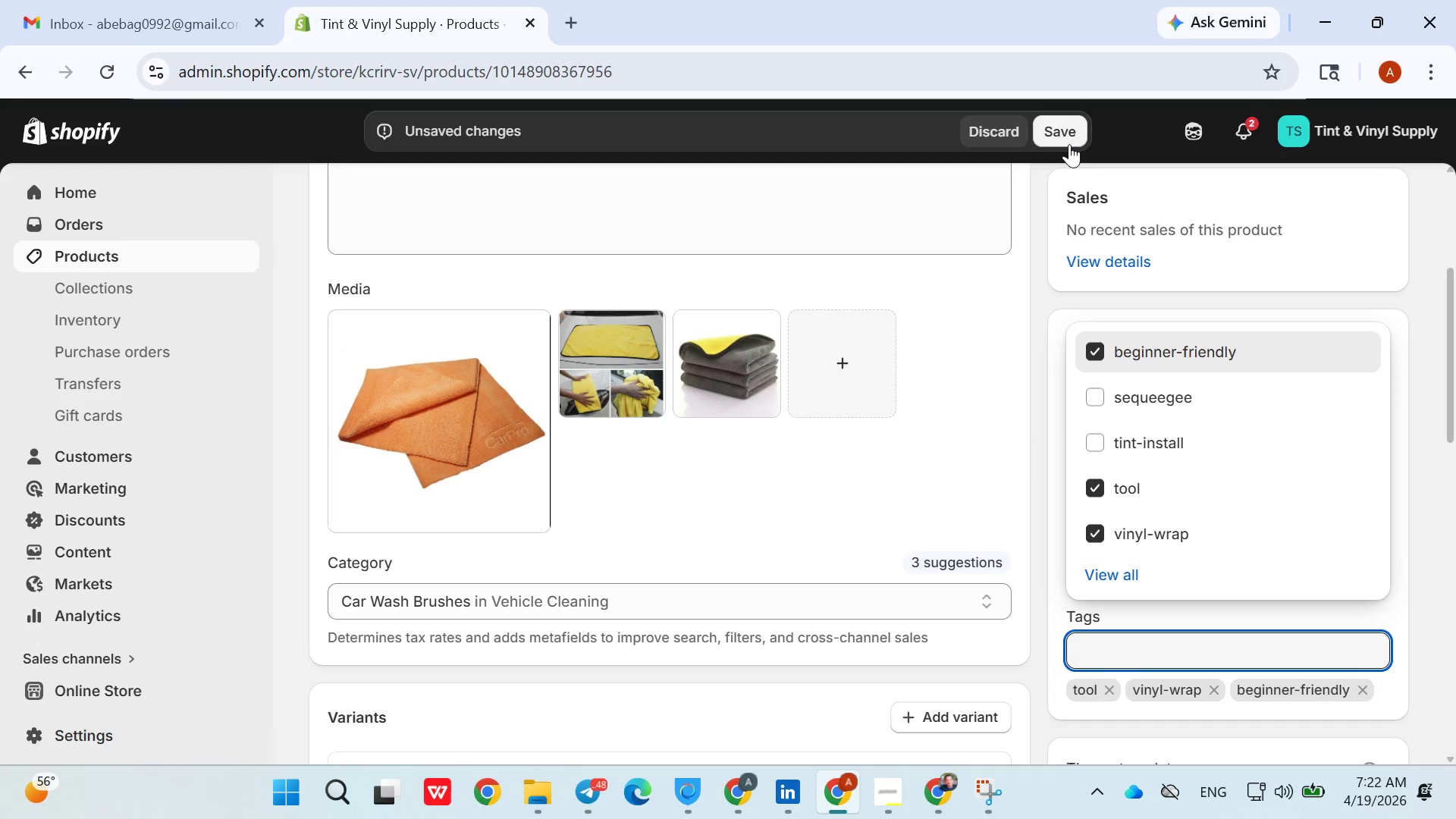 
left_click([1066, 144])
 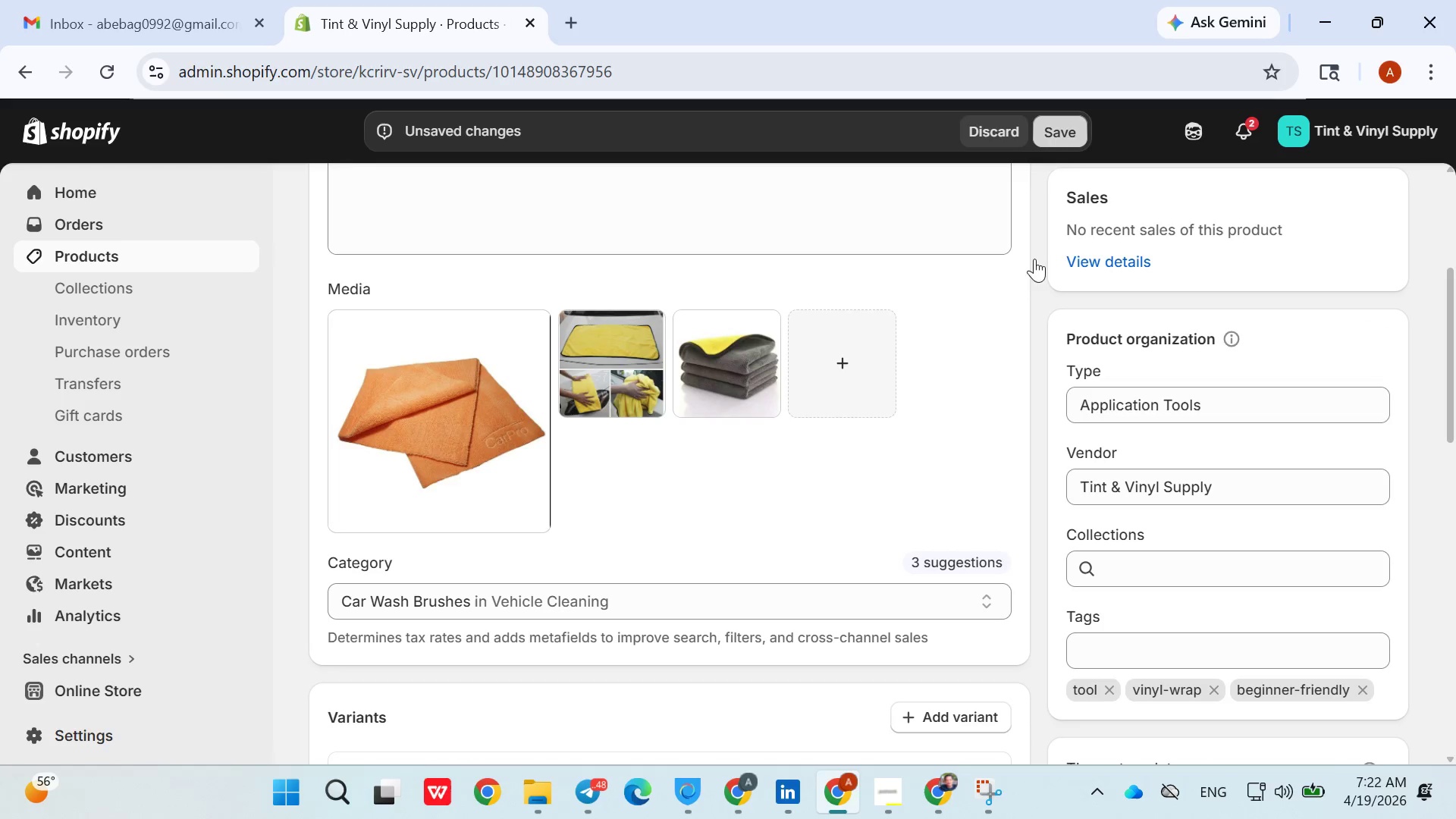 
mouse_move([987, 350])
 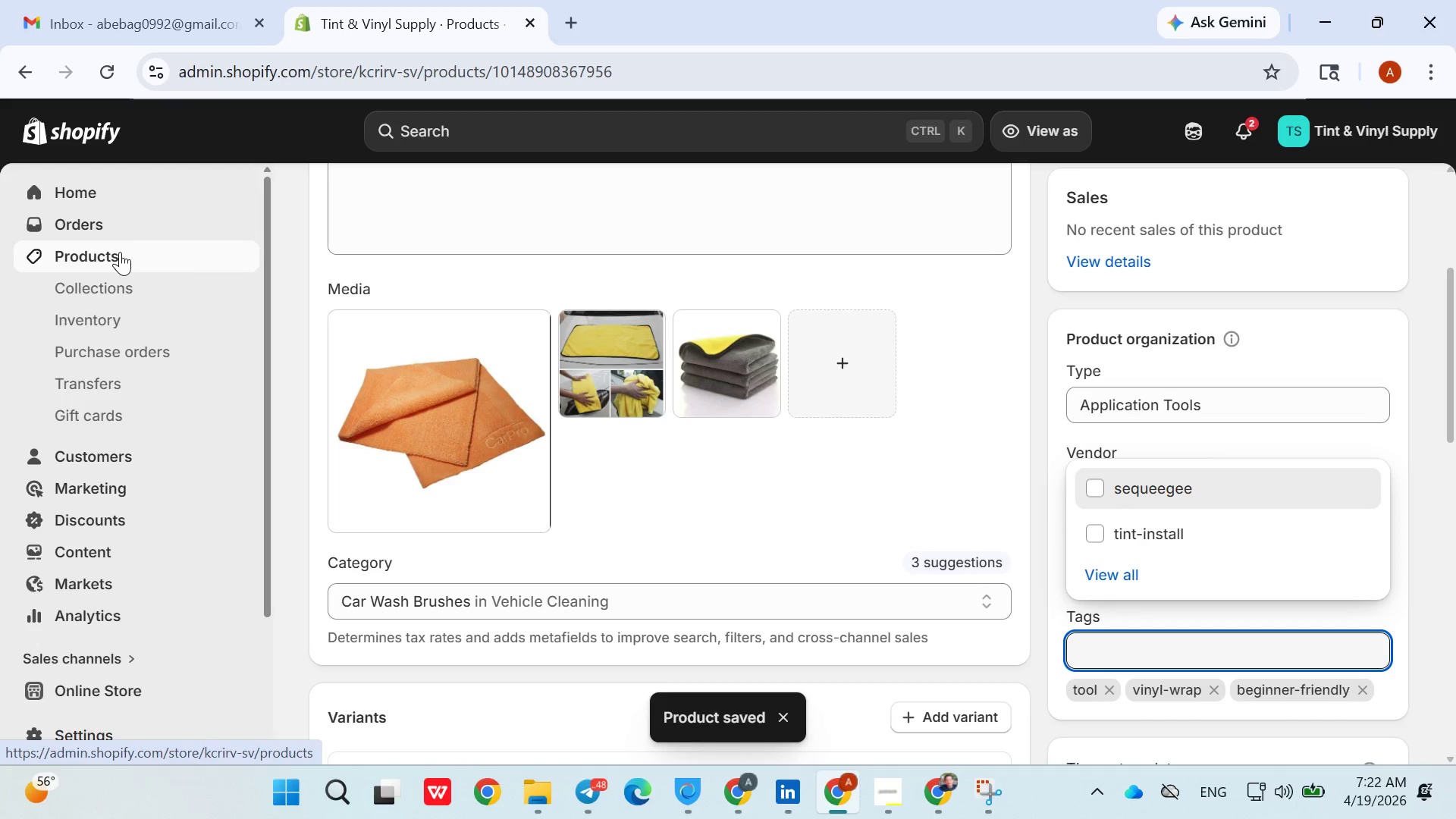 
wait(5.72)
 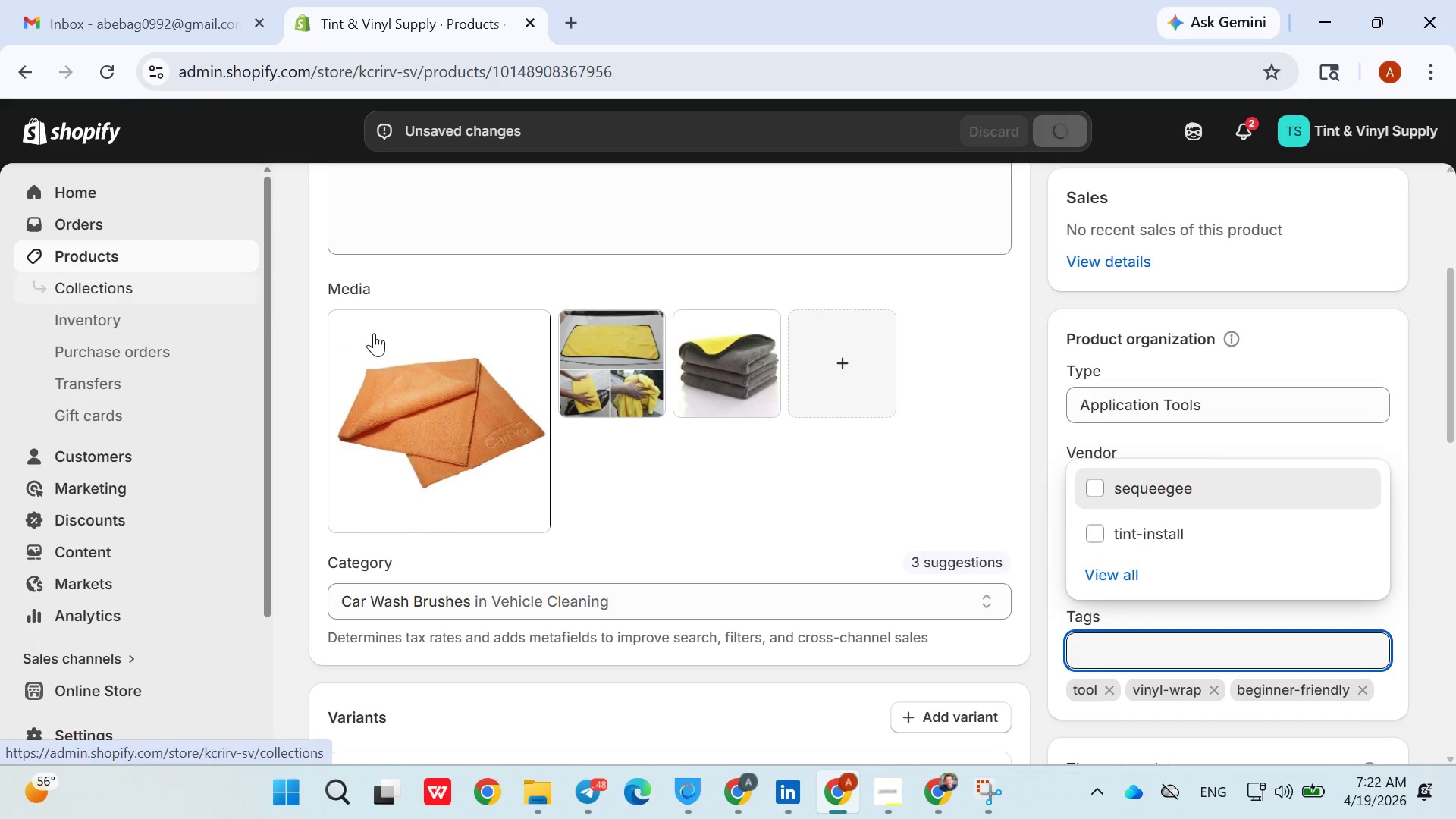 
left_click([906, 813])